 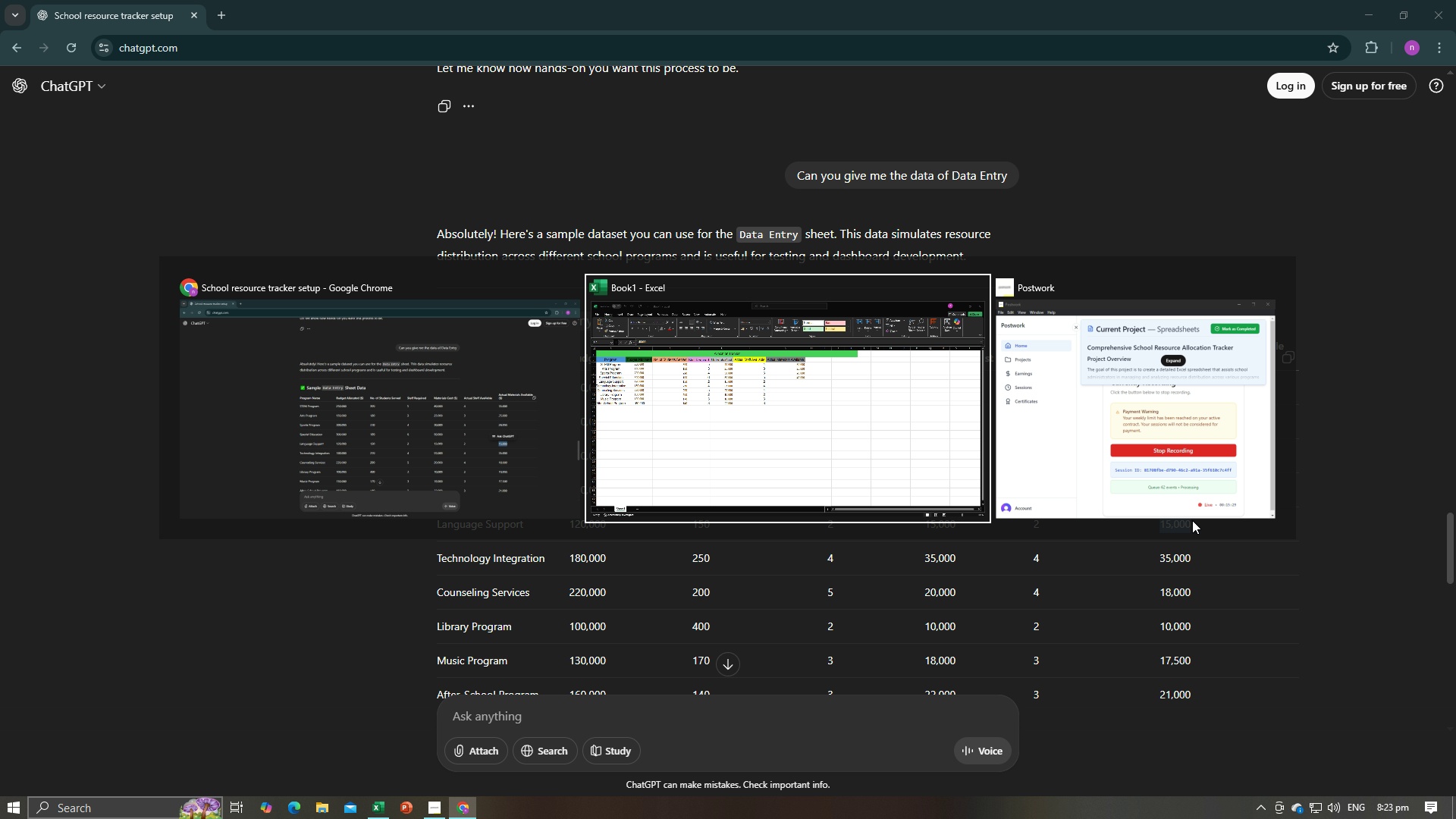 
key(Alt+Tab)
 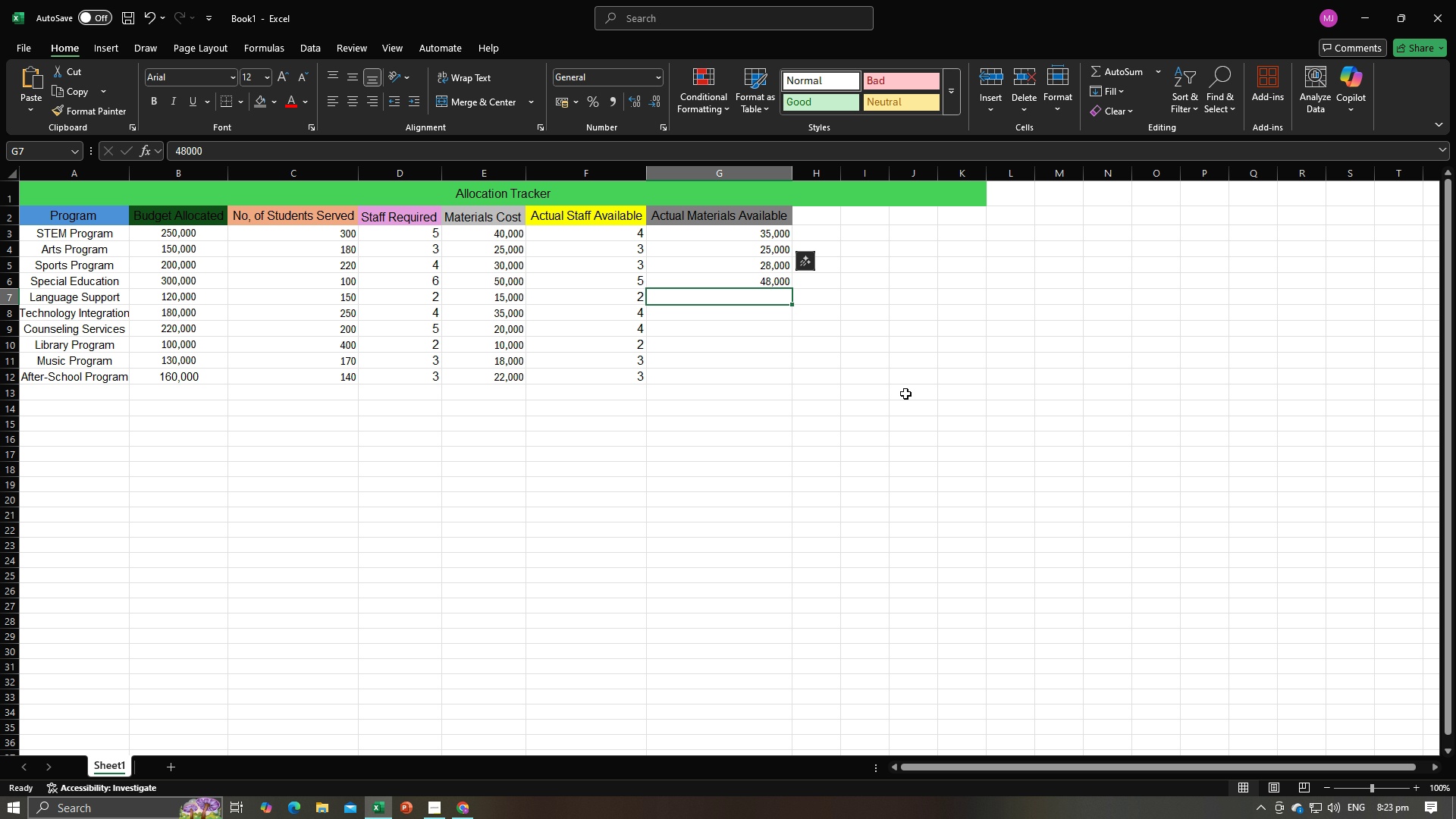 
key(Enter)
 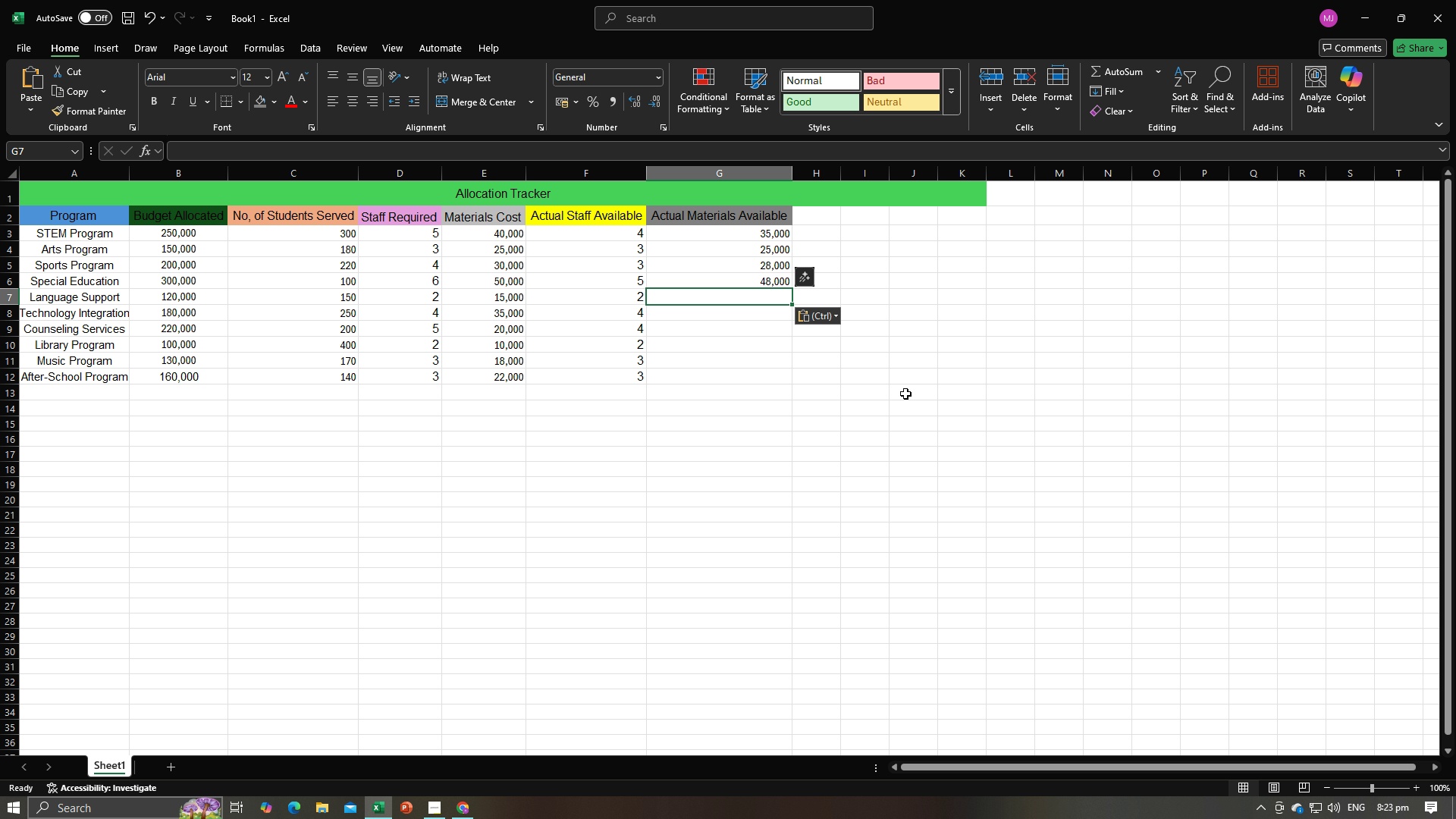 
key(Control+ControlLeft)
 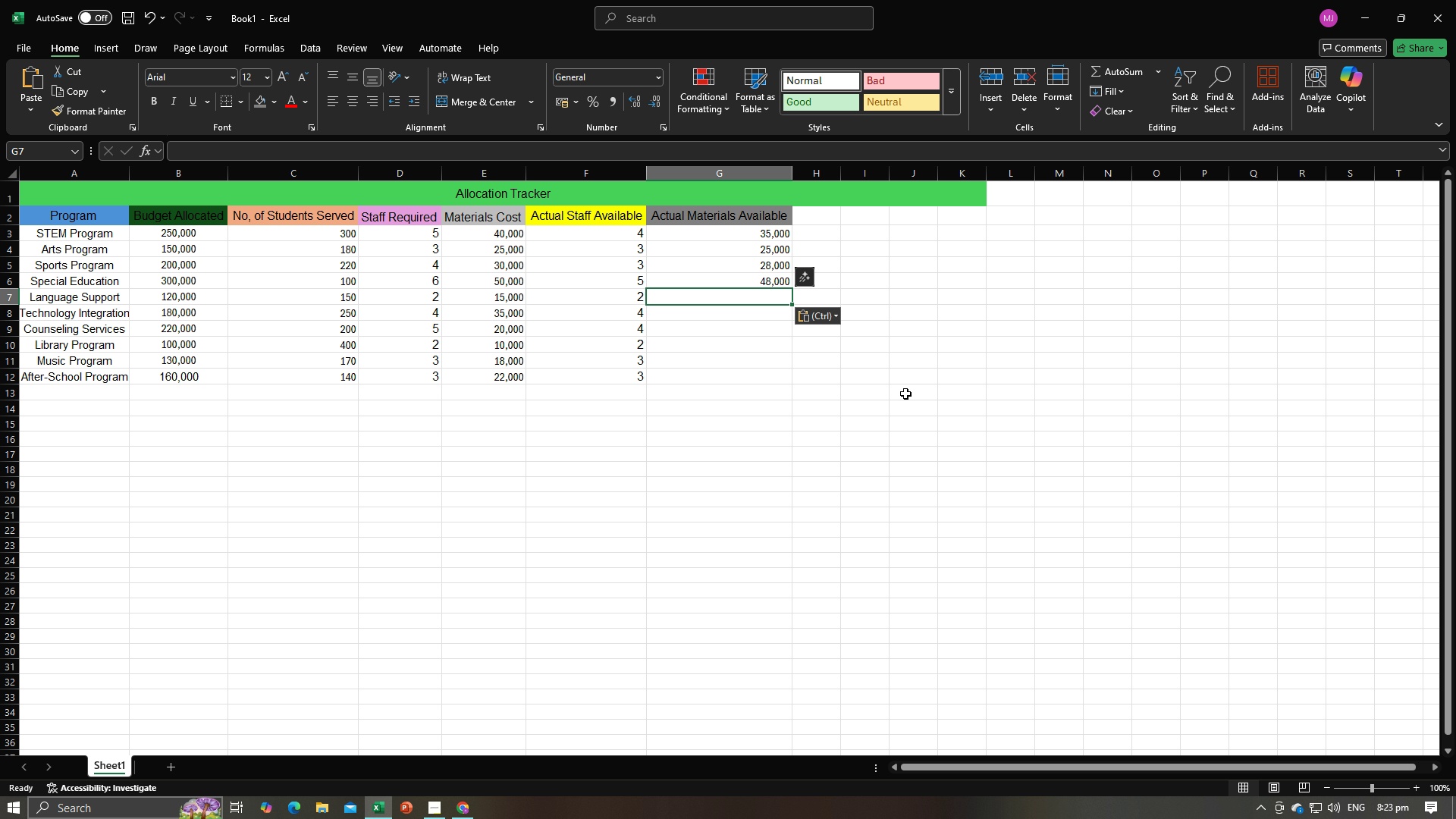 
key(Control+V)
 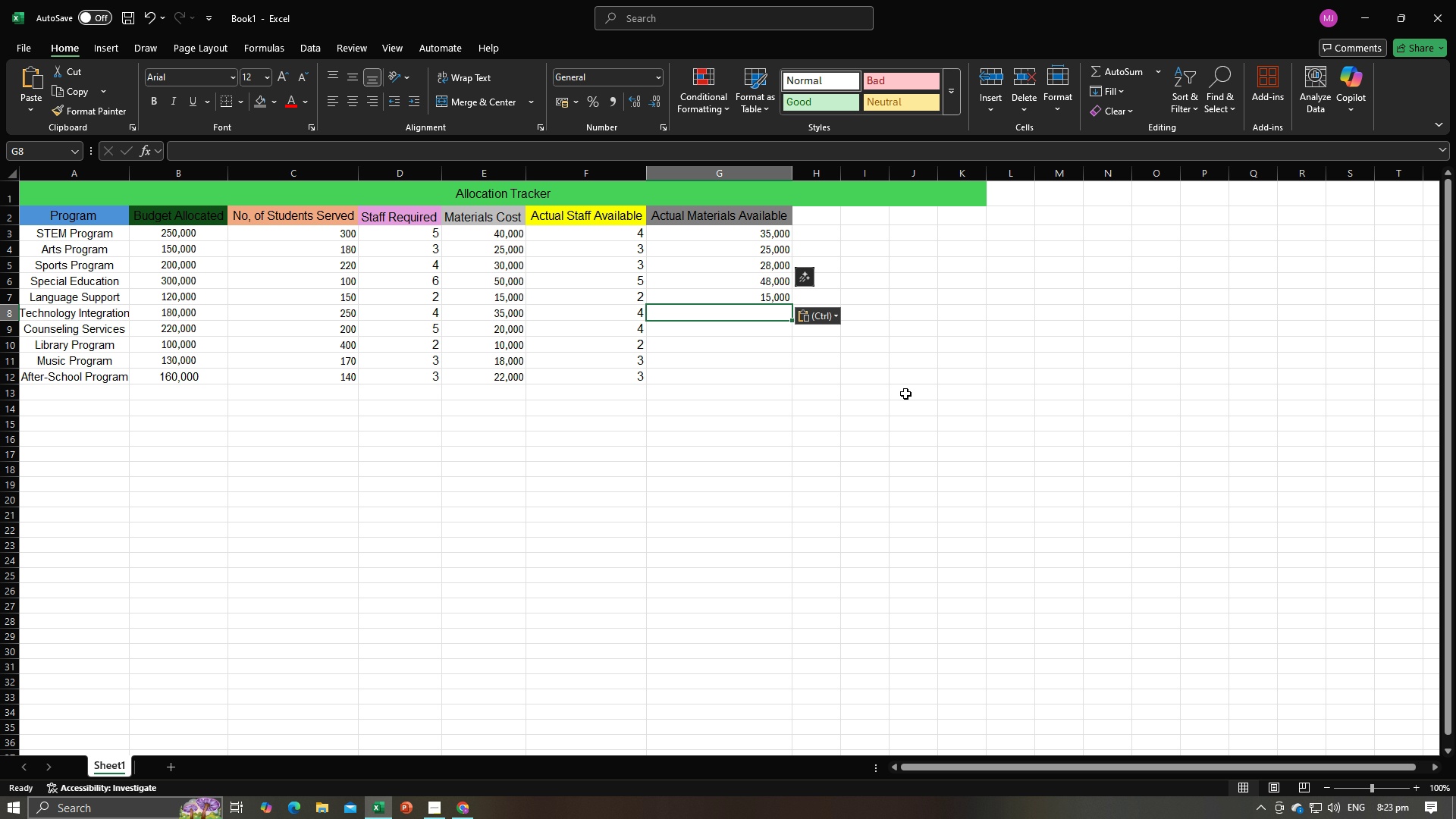 
key(Enter)
 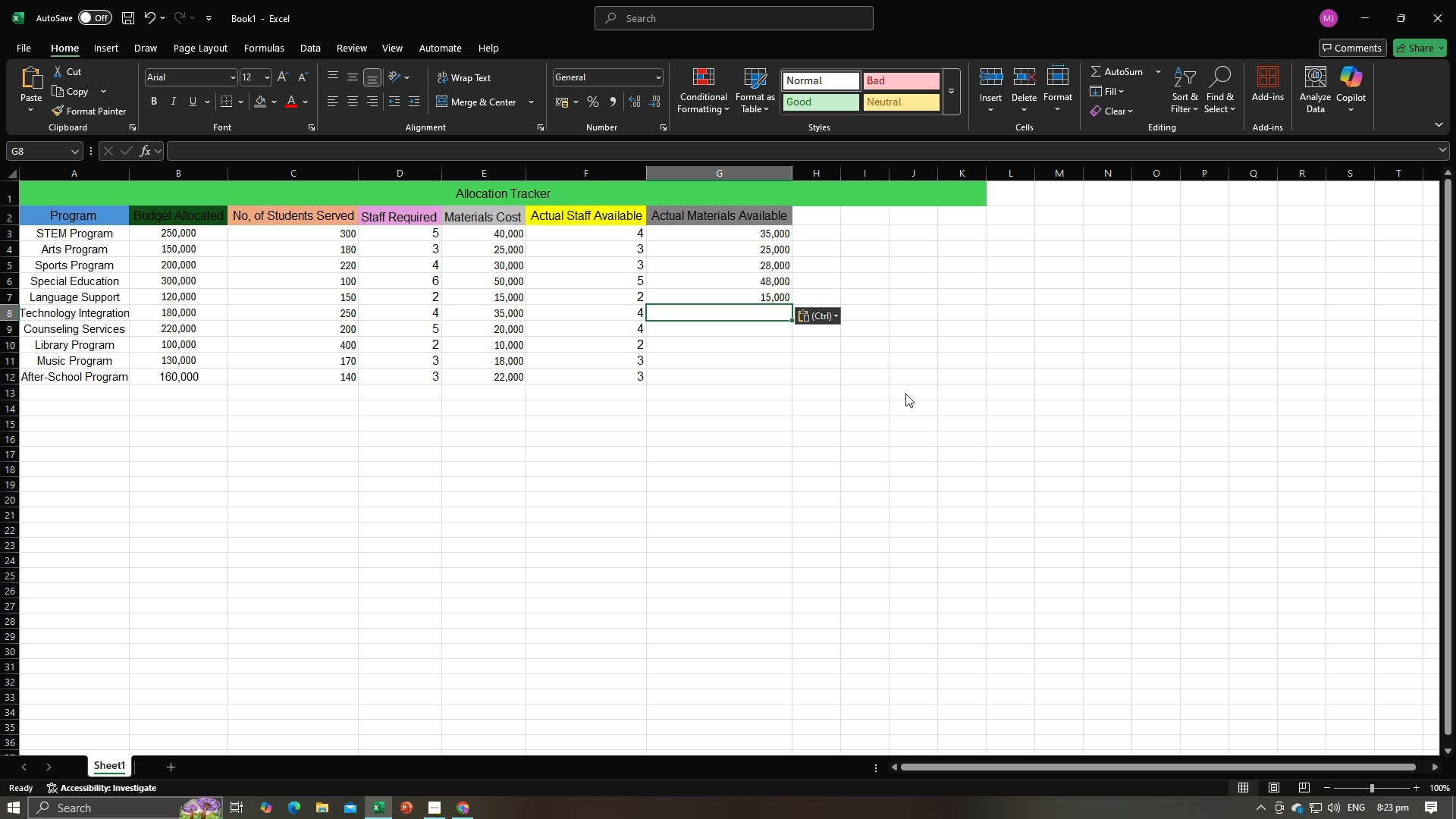 
key(Alt+AltLeft)
 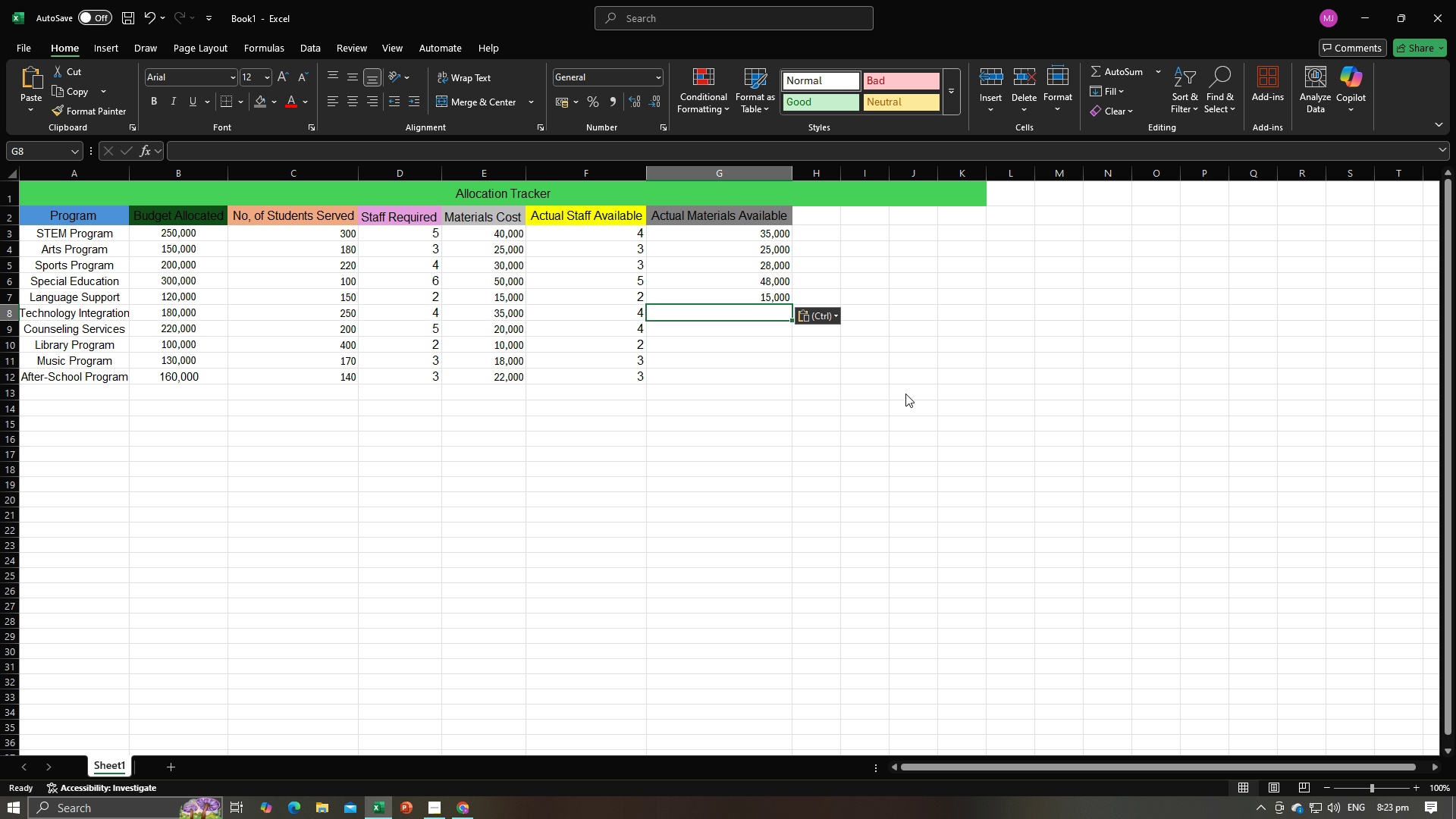 
key(Alt+Tab)
 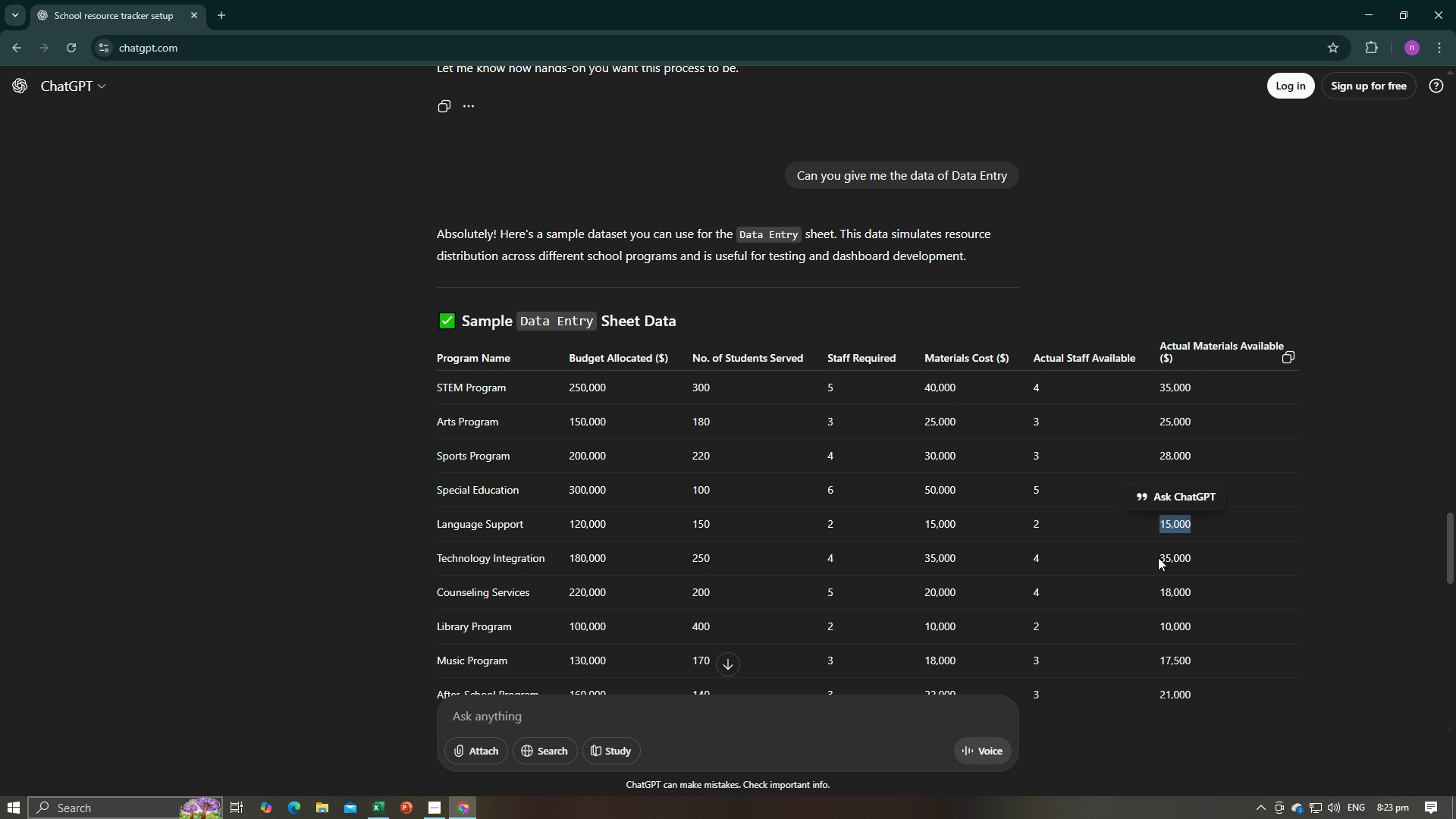 
left_click_drag(start_coordinate=[1158, 557], to_coordinate=[1191, 558])
 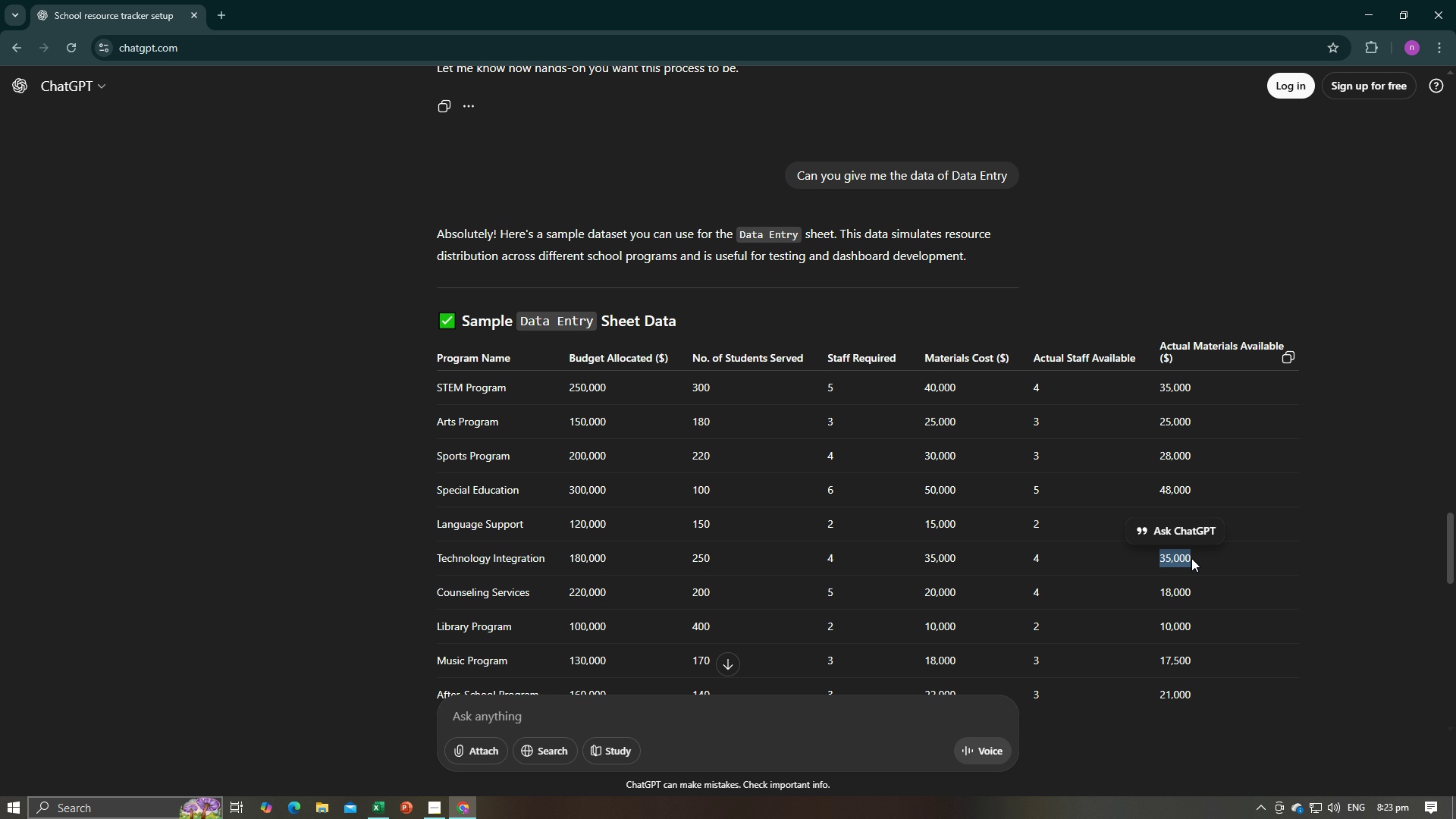 
key(Control+C)
 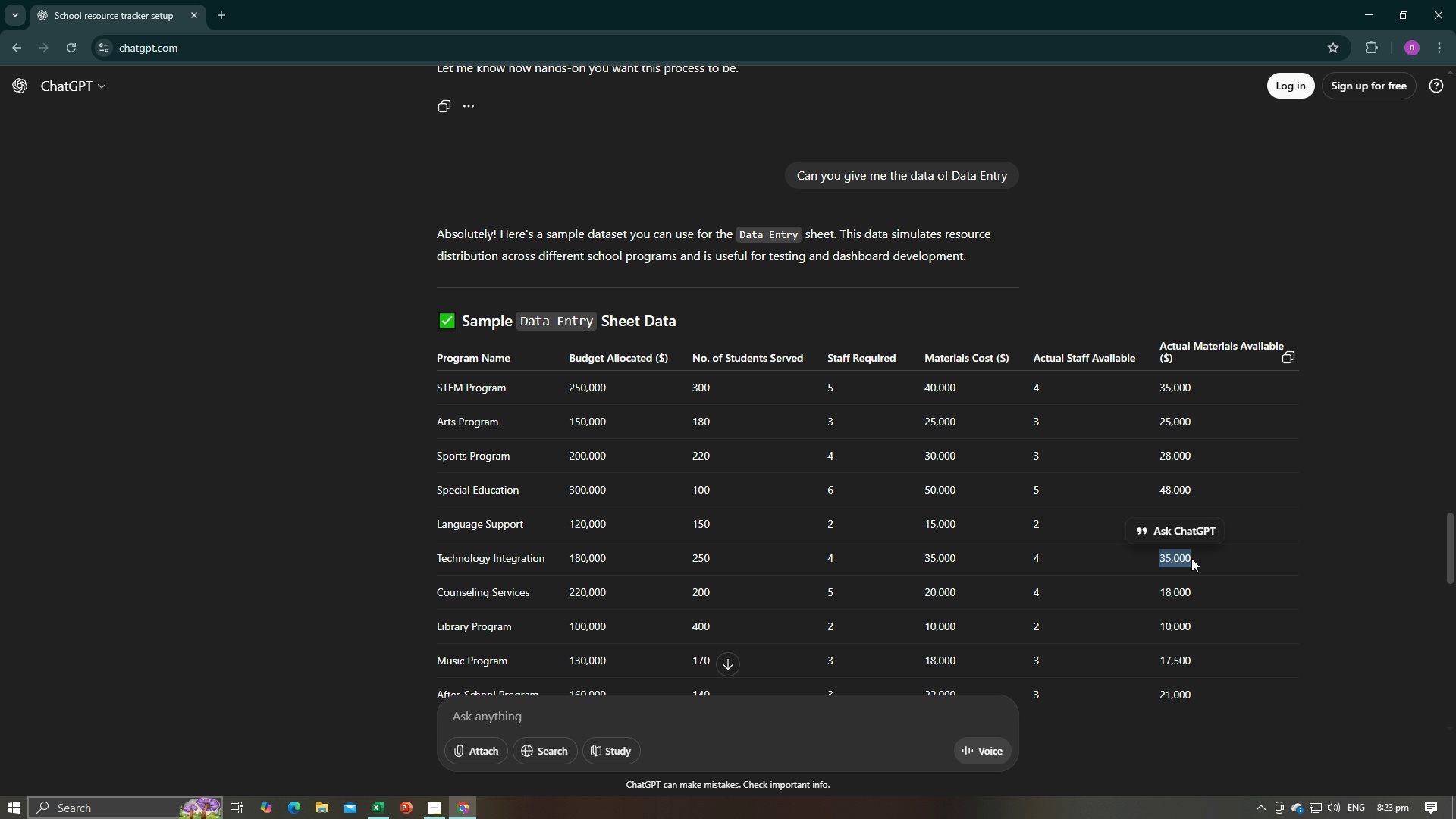 
key(Control+C)
 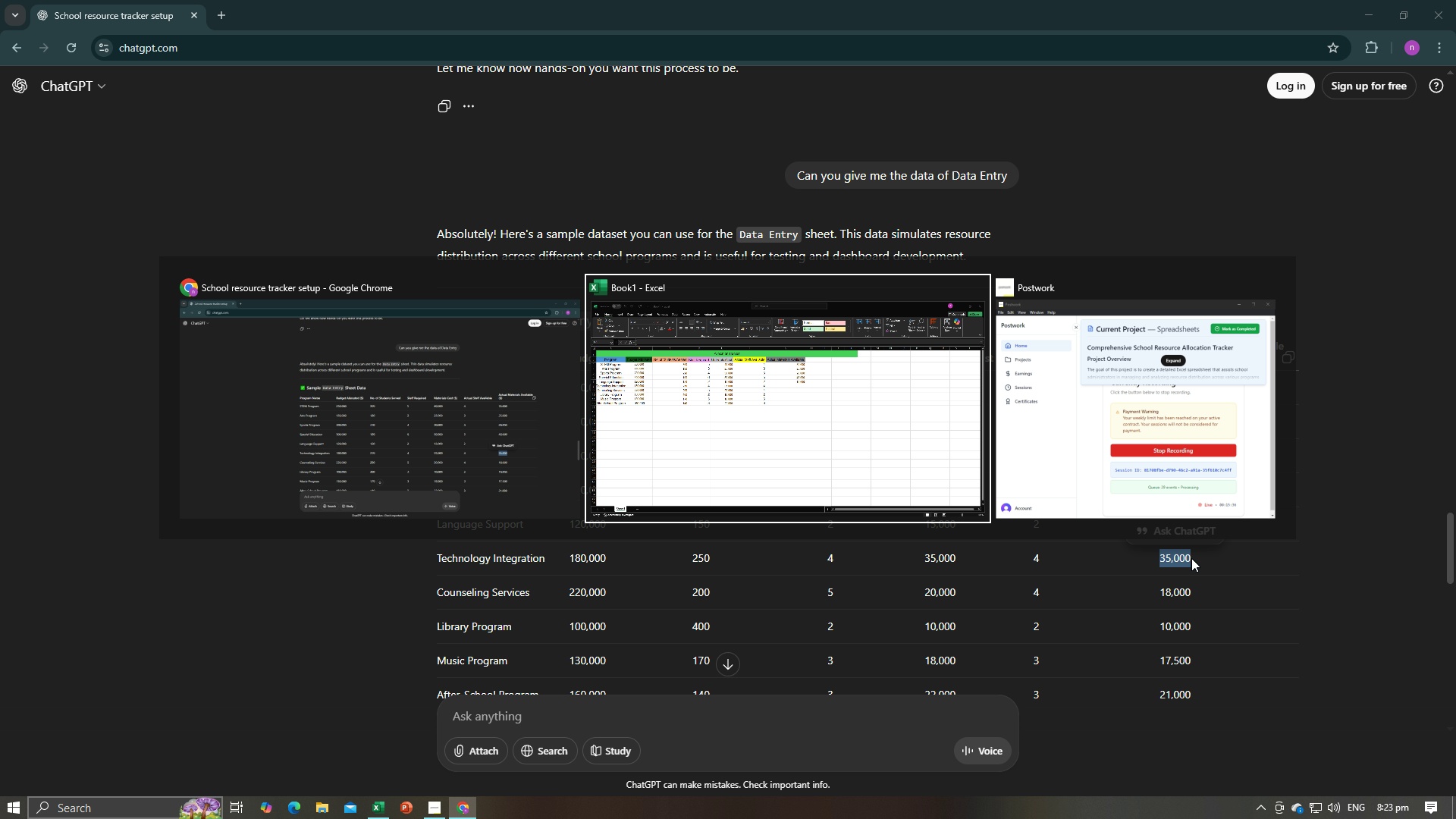 
key(Alt+AltLeft)
 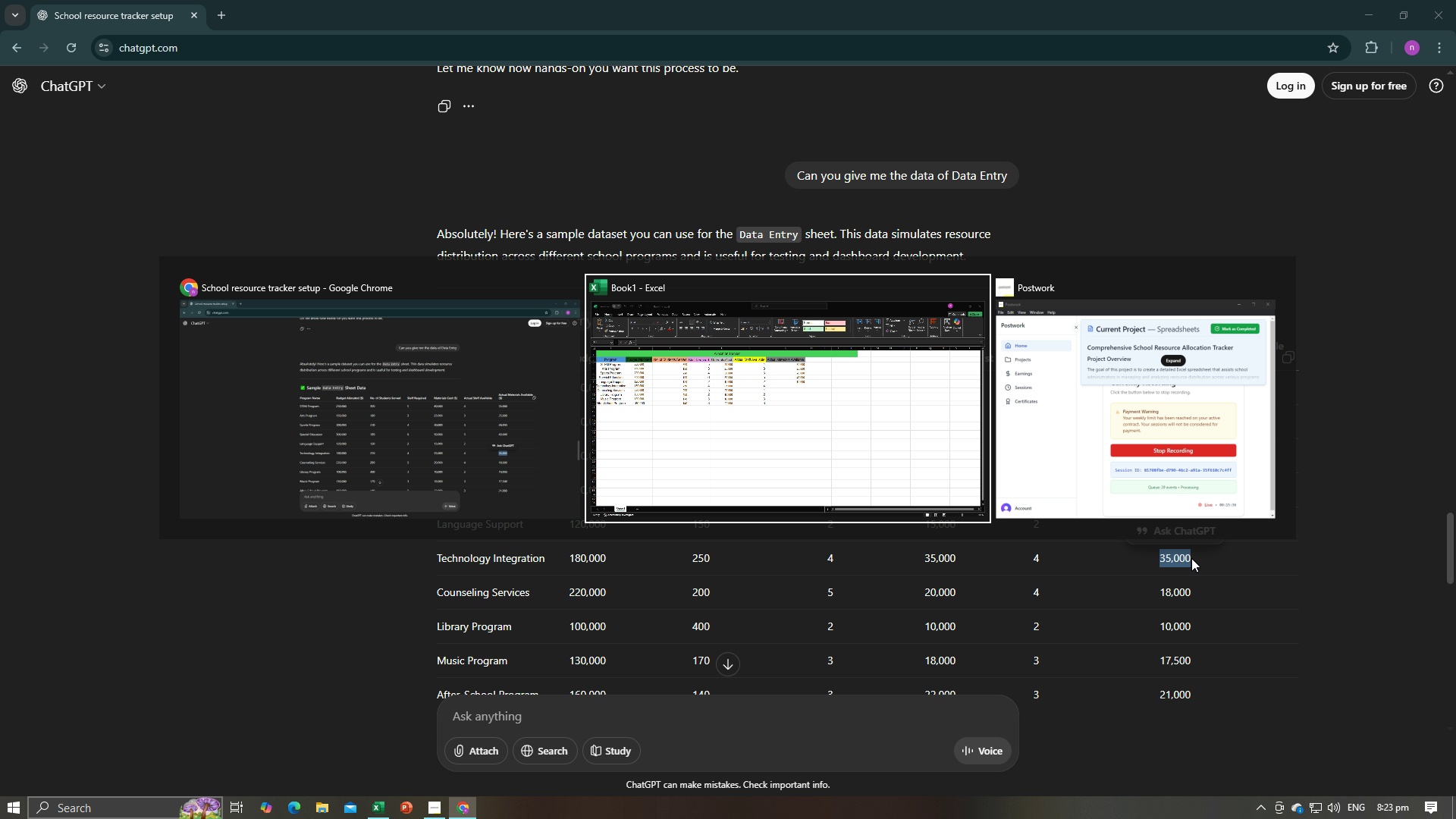 
key(Alt+Tab)
 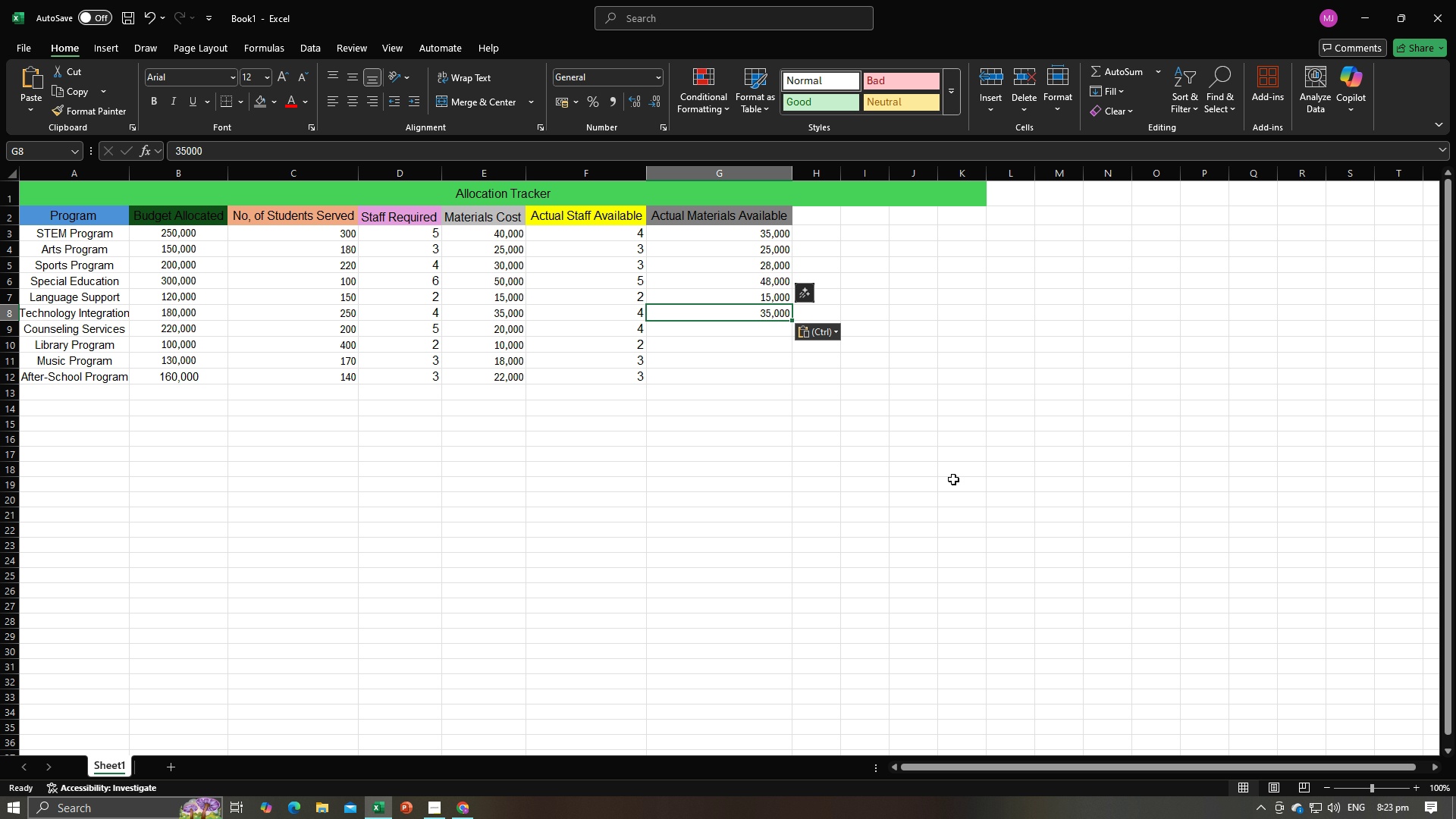 
key(Control+V)
 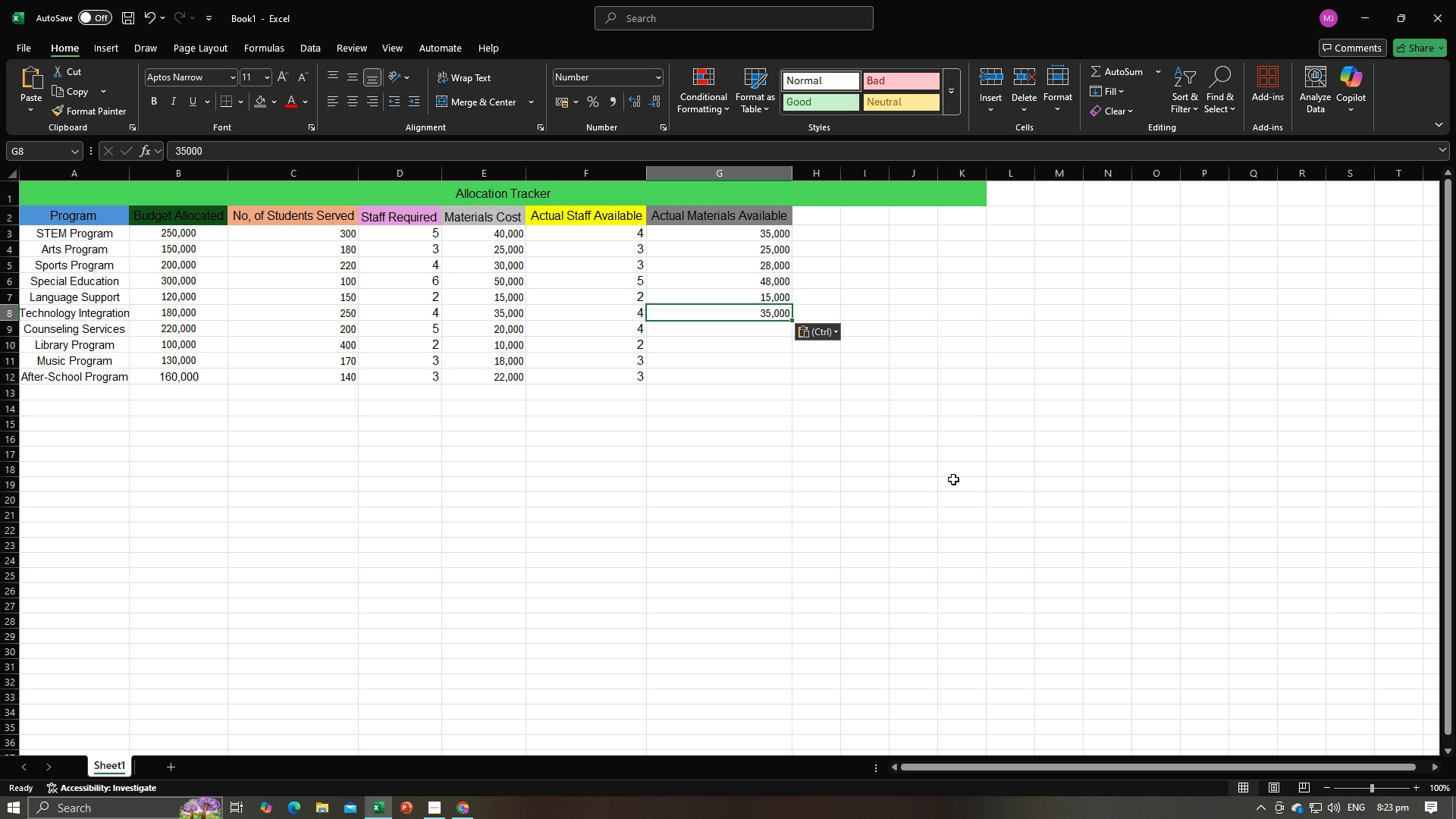 
key(Enter)
 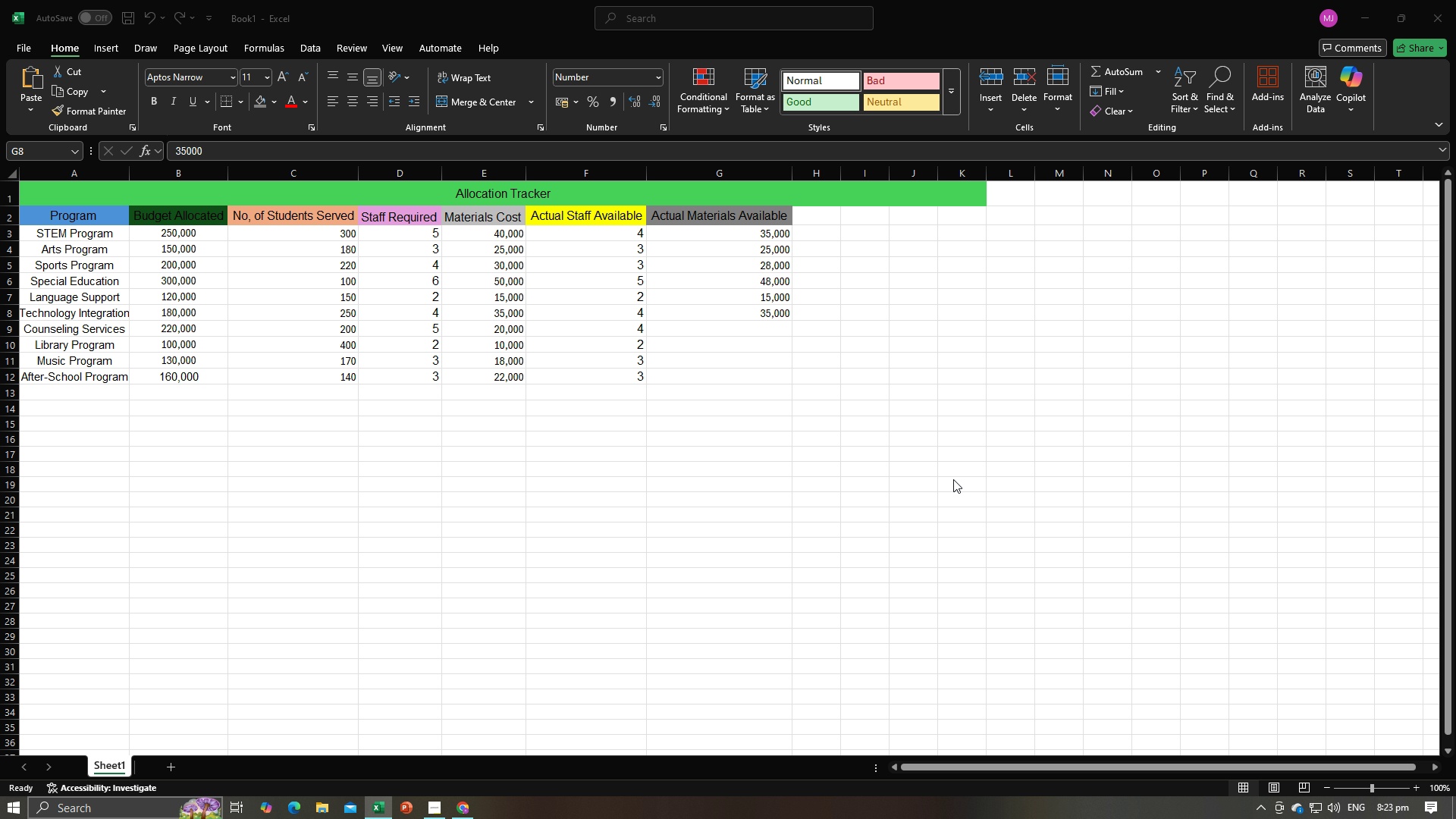 
key(Alt+AltLeft)
 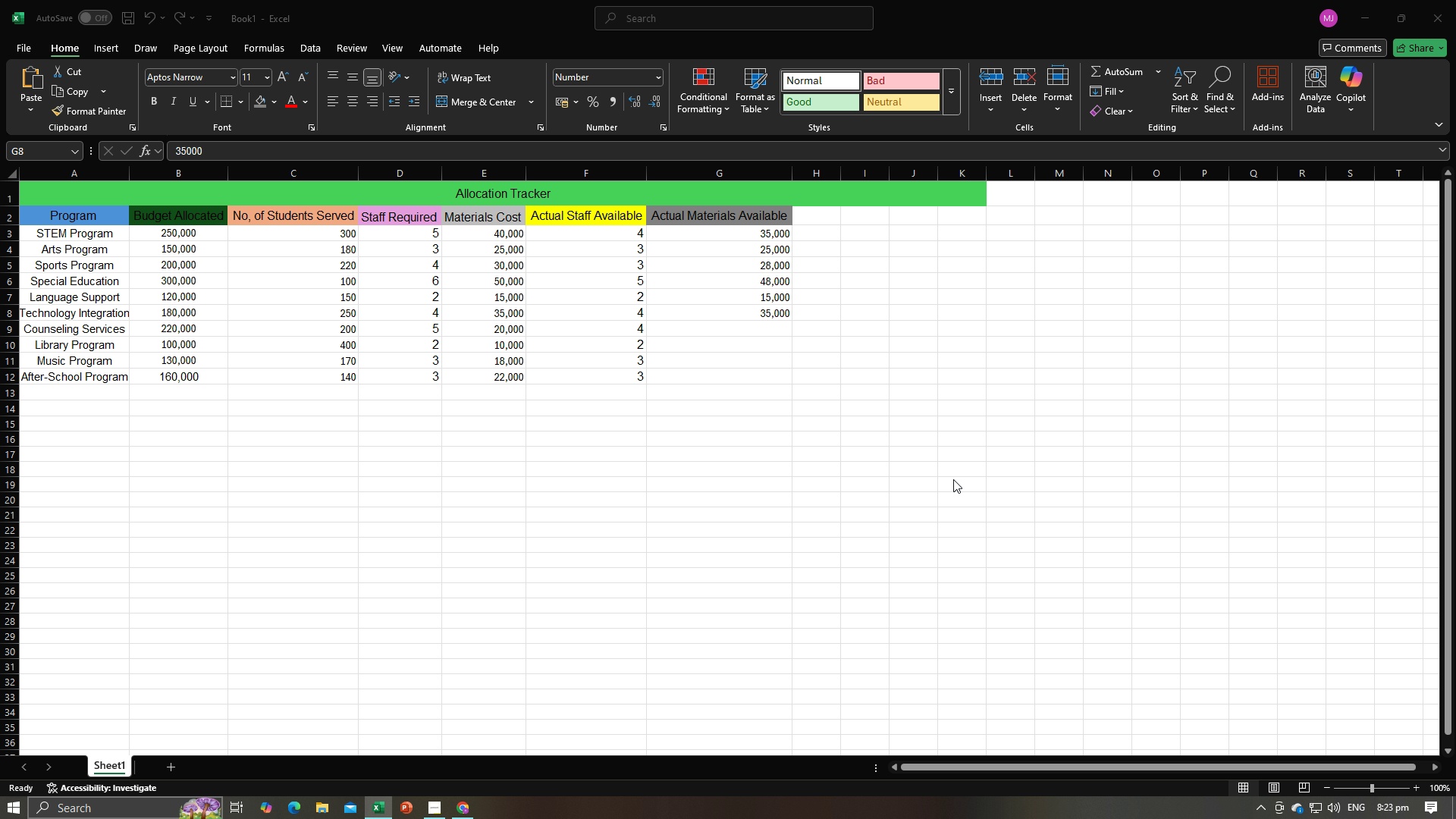 
key(Alt+Tab)
 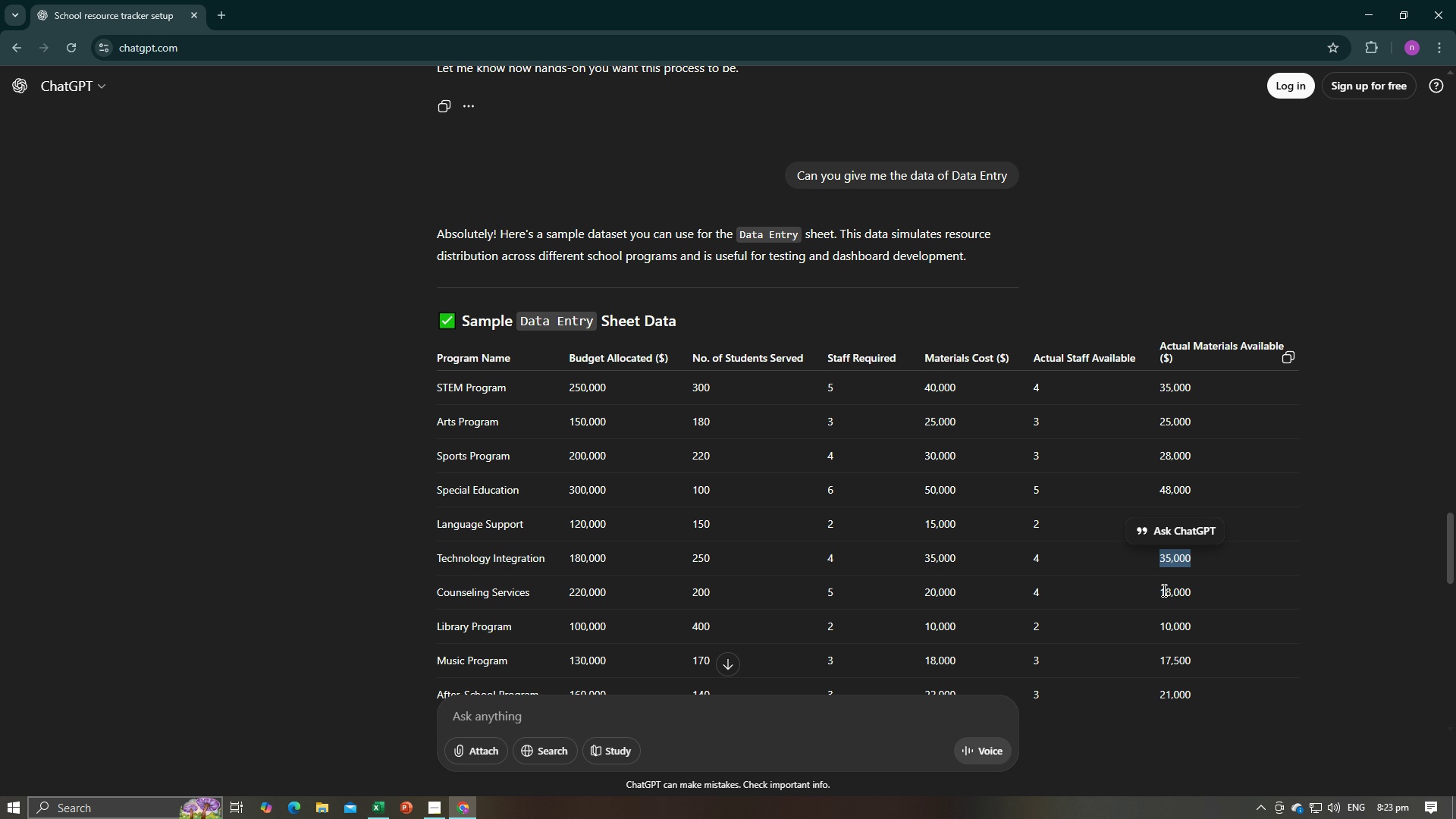 
left_click_drag(start_coordinate=[1159, 590], to_coordinate=[1194, 591])
 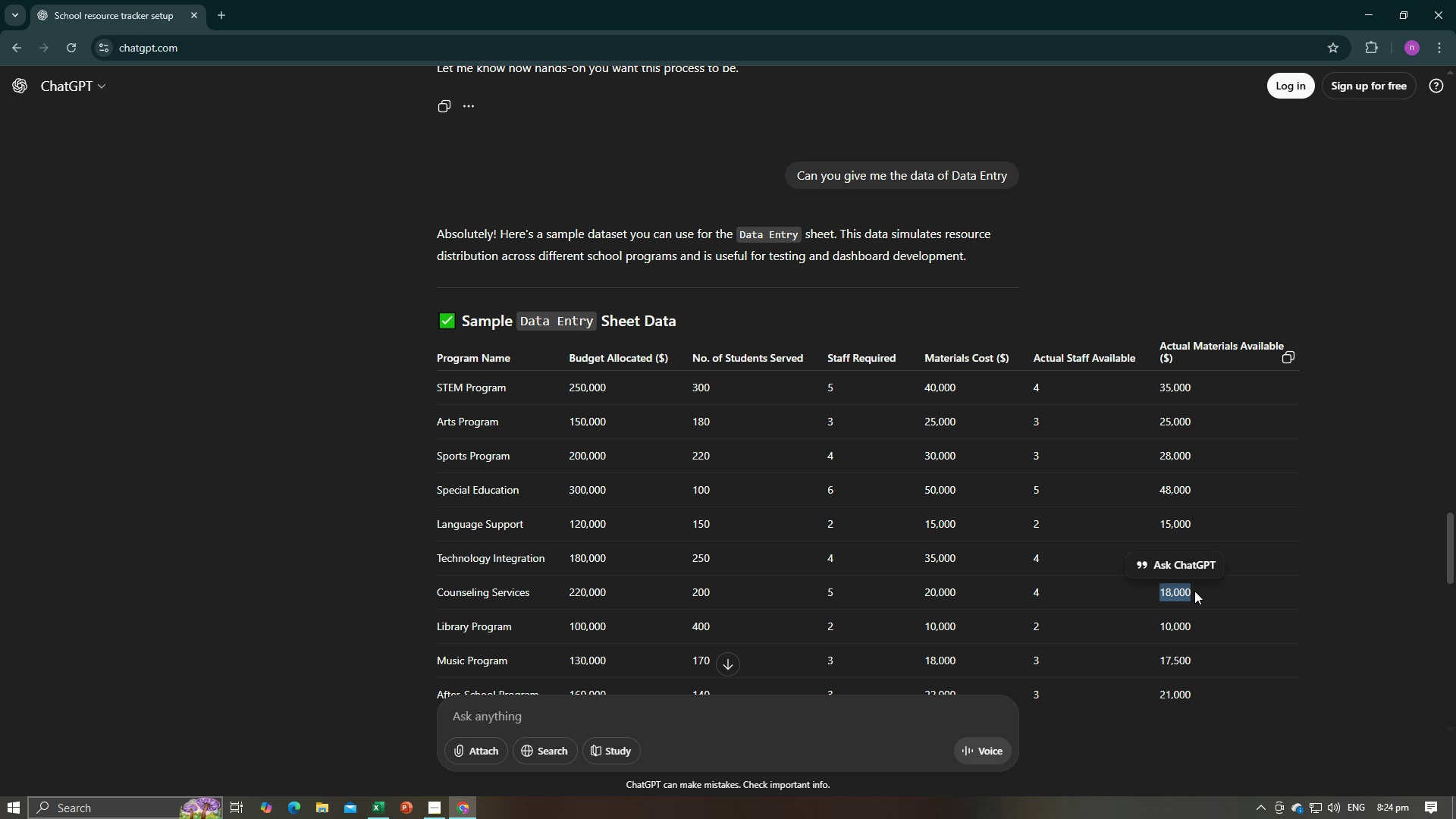 
key(Control+C)
 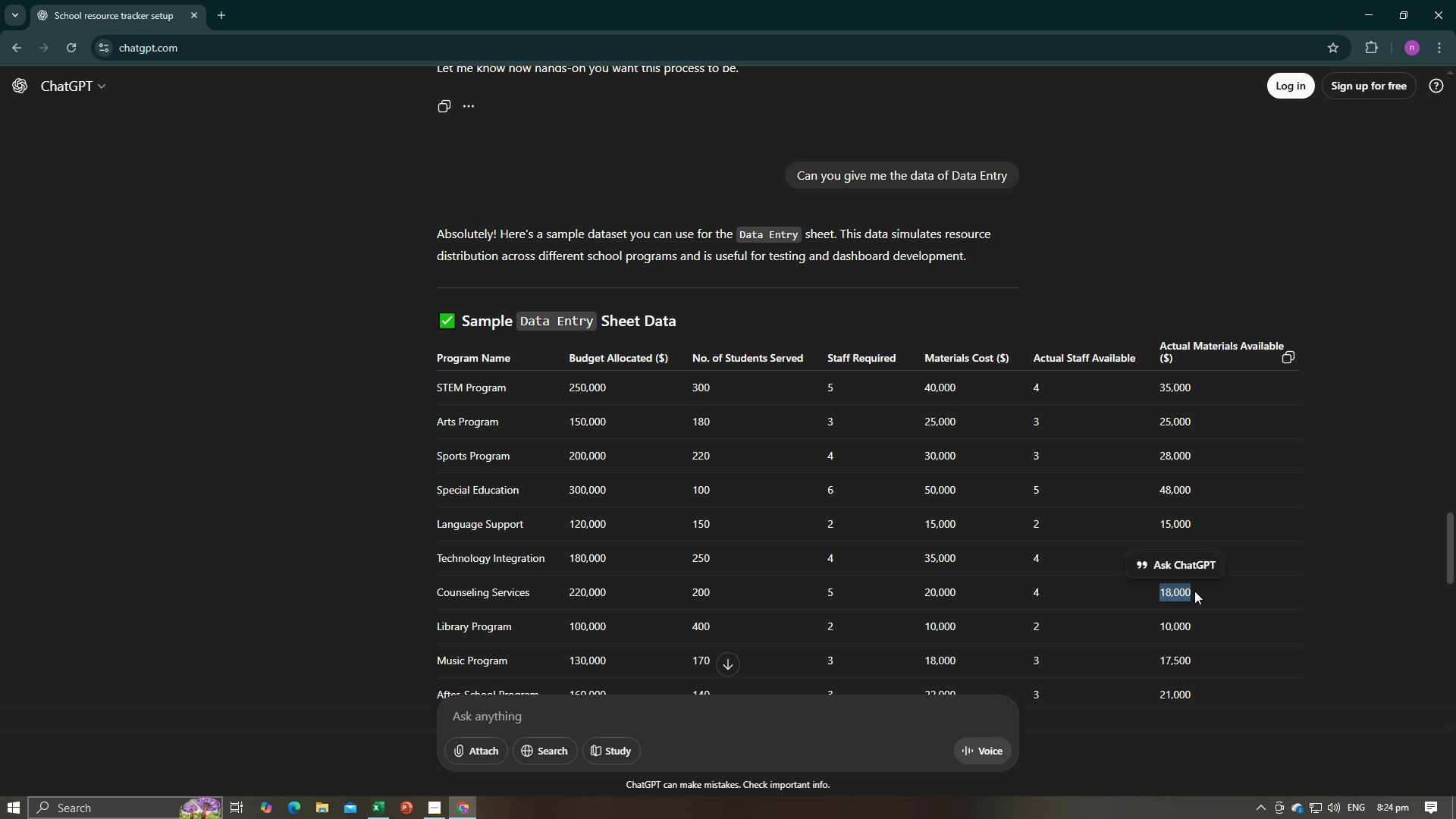 
key(Control+C)
 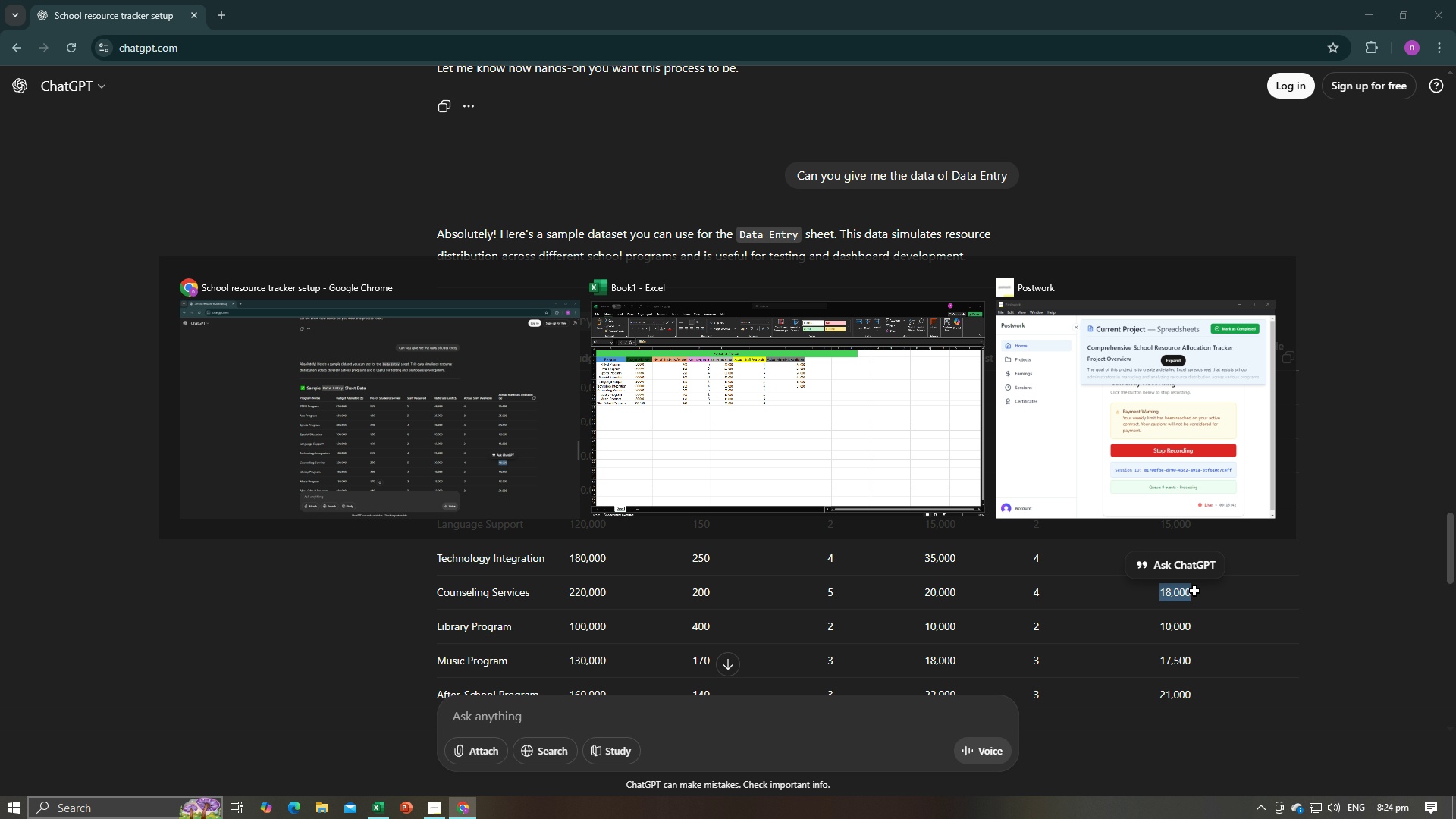 
key(Alt+AltLeft)
 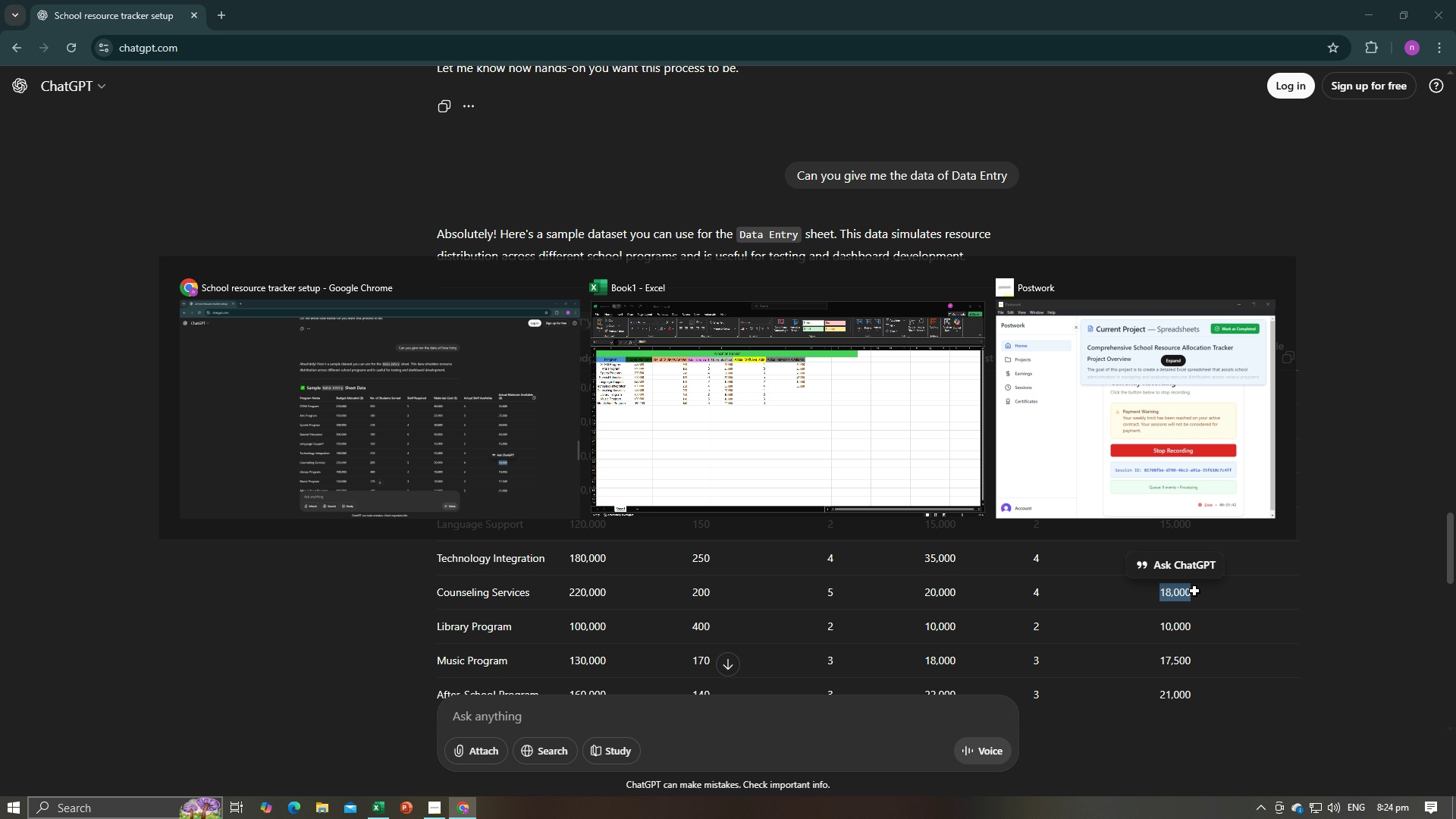 
key(Alt+Tab)
 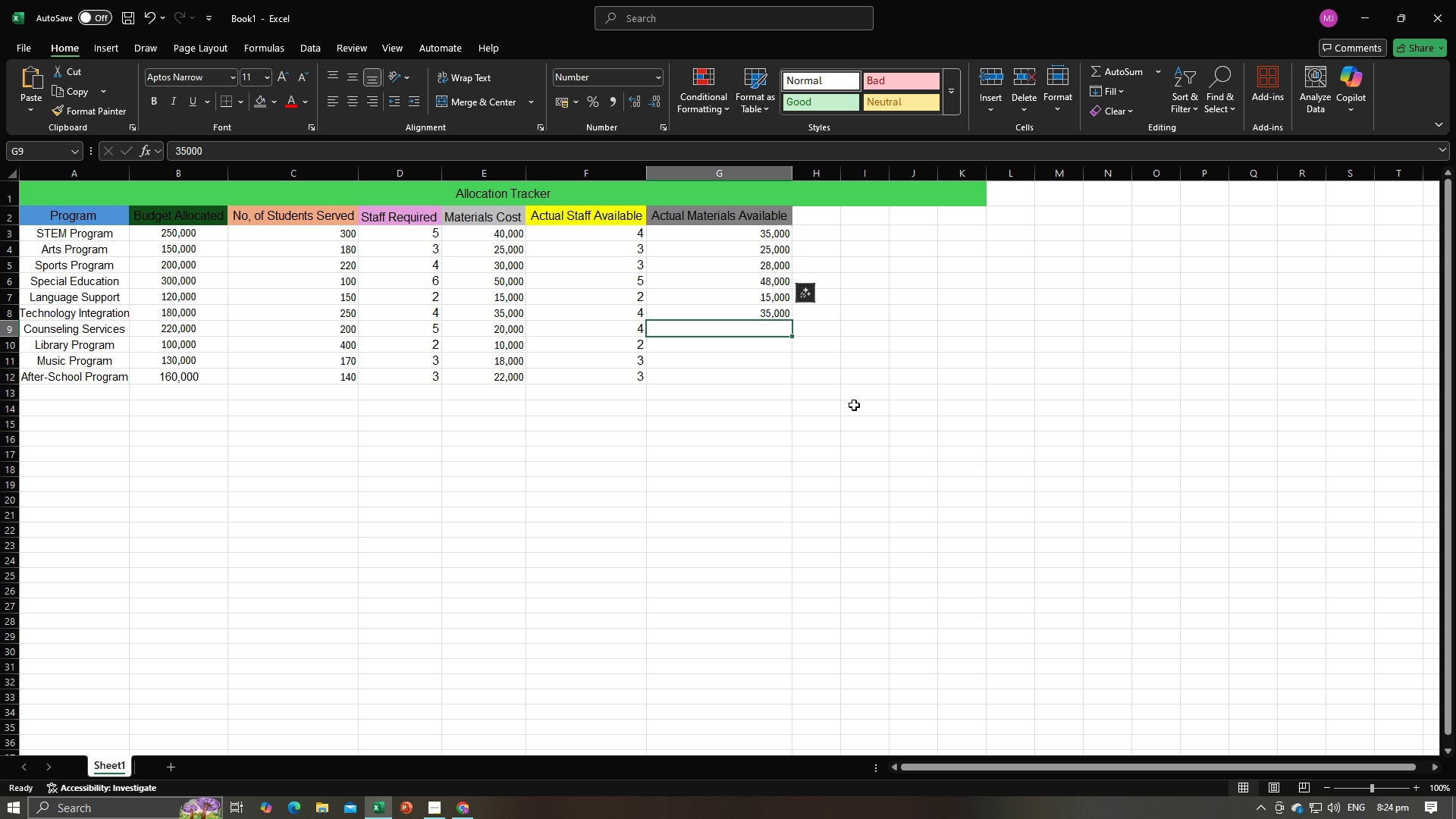 
key(Enter)
 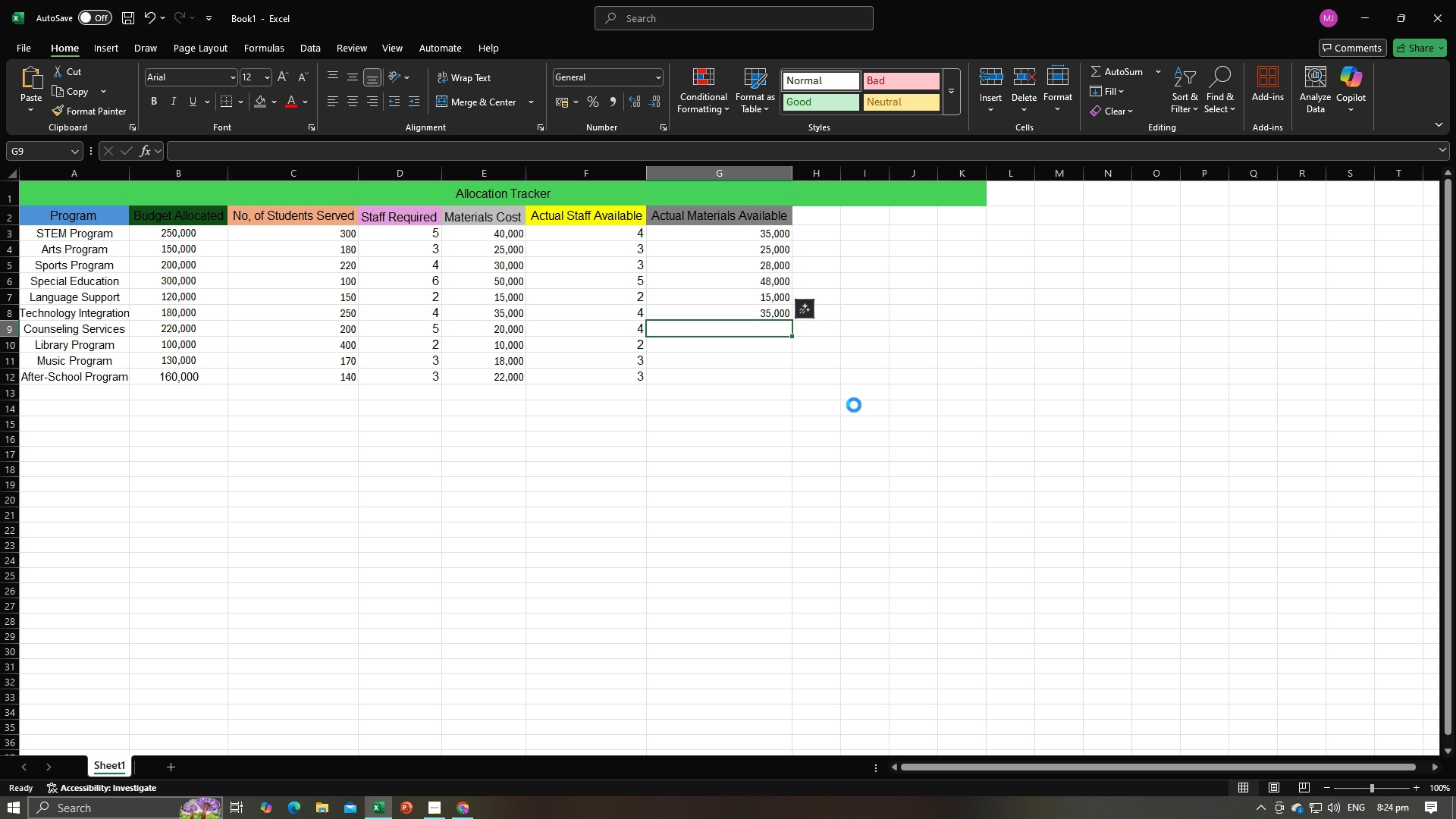 
key(Control+V)
 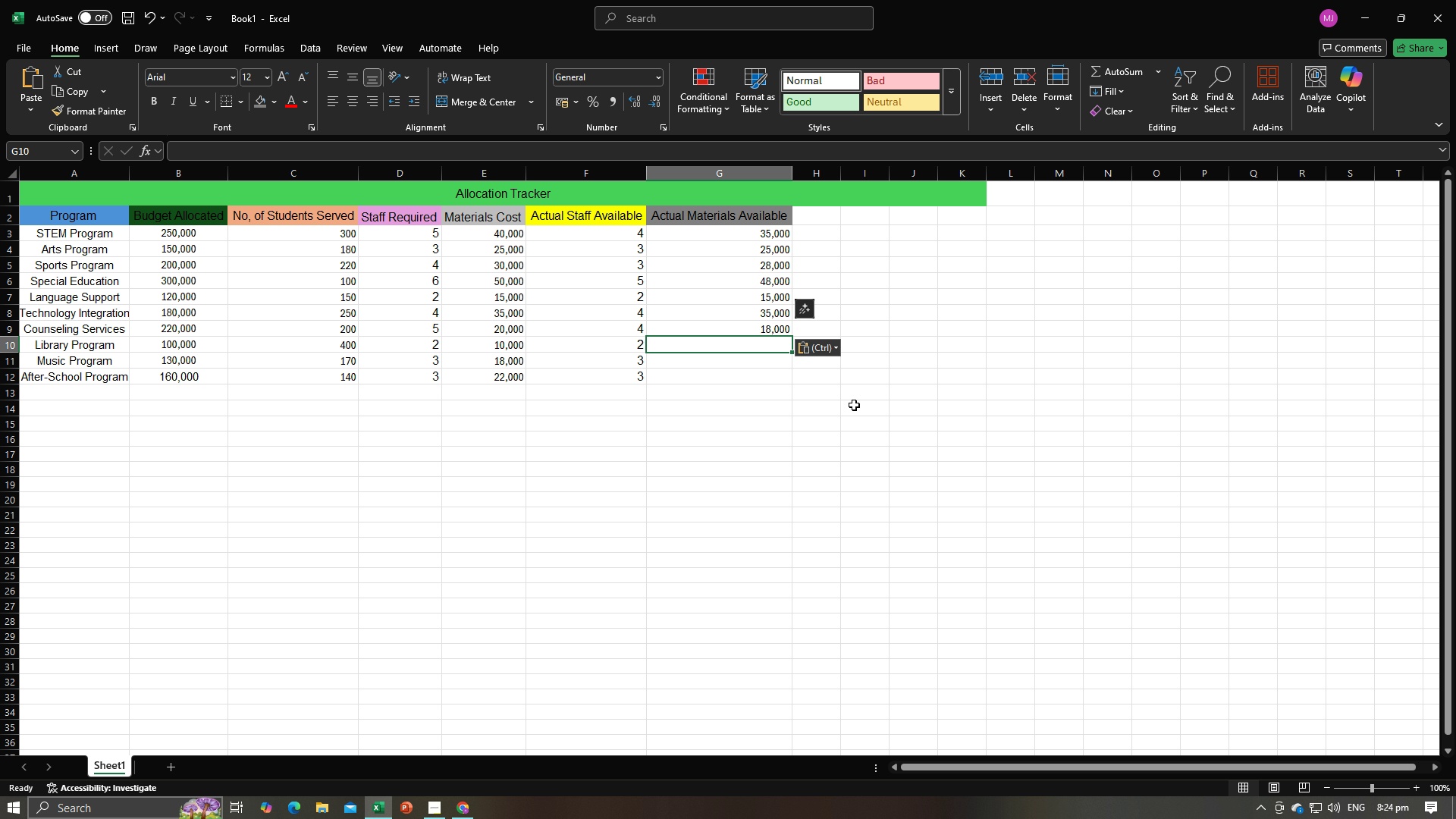 
key(Enter)
 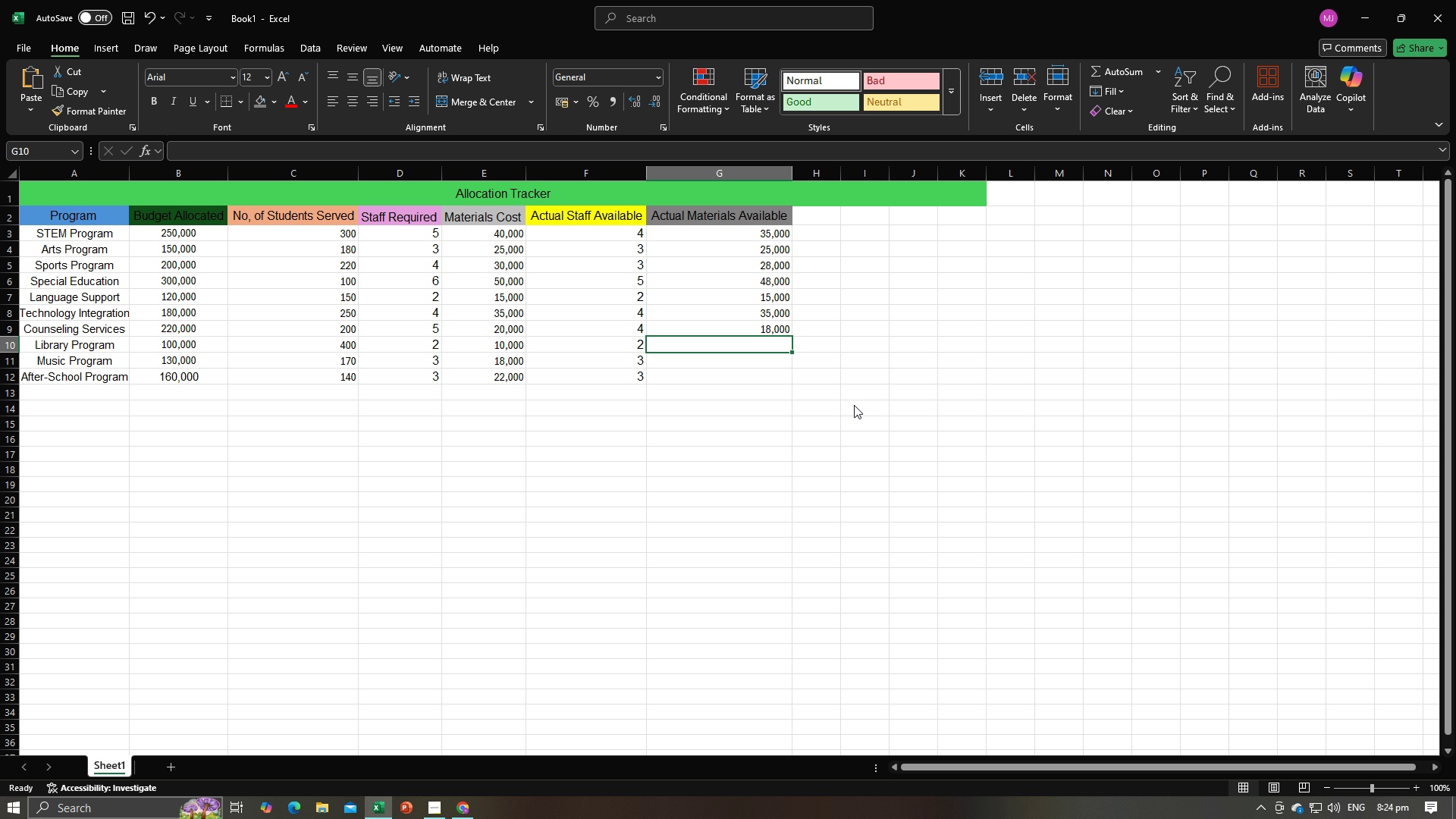 
key(Alt+AltLeft)
 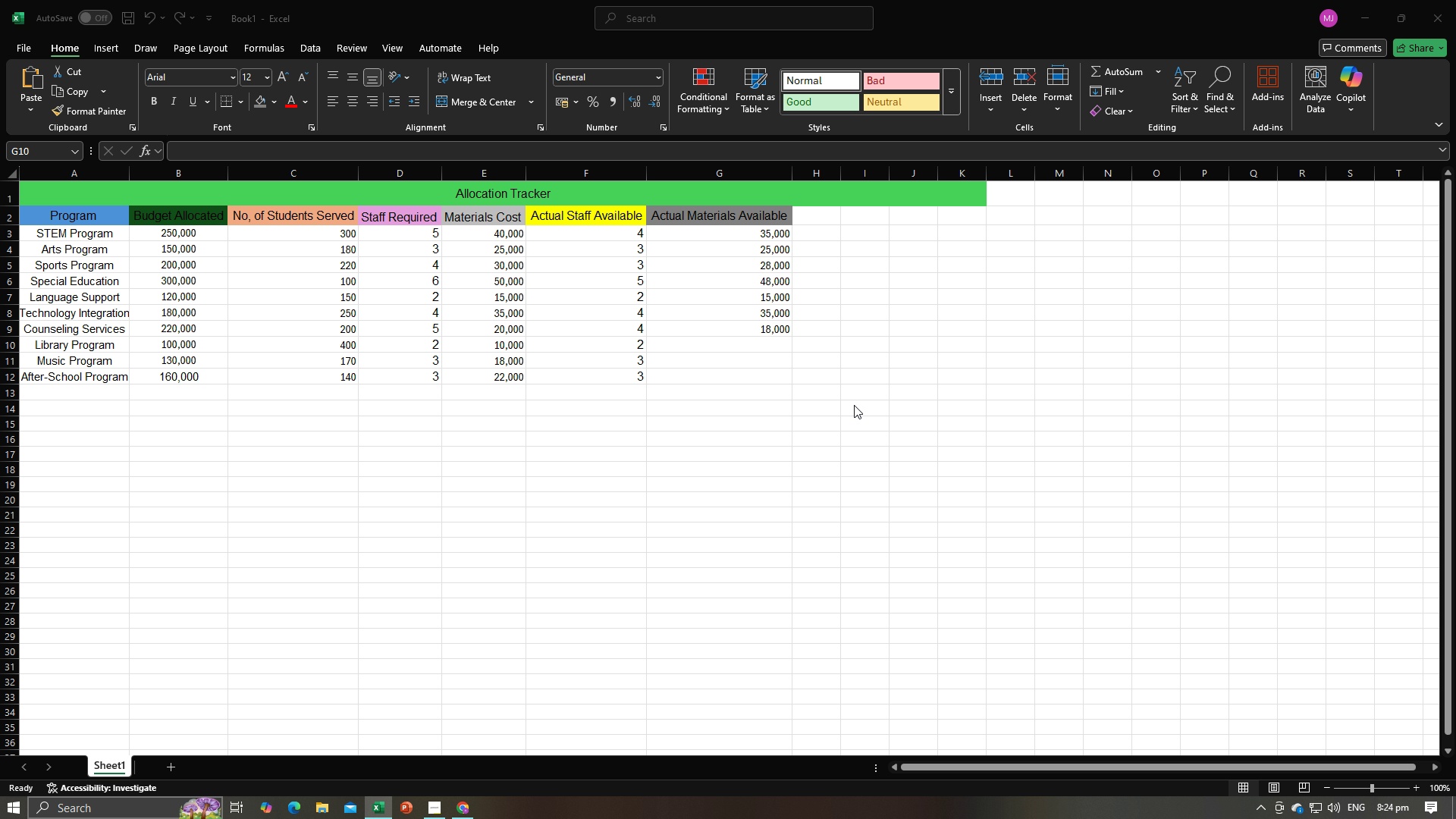 
key(Alt+Tab)
 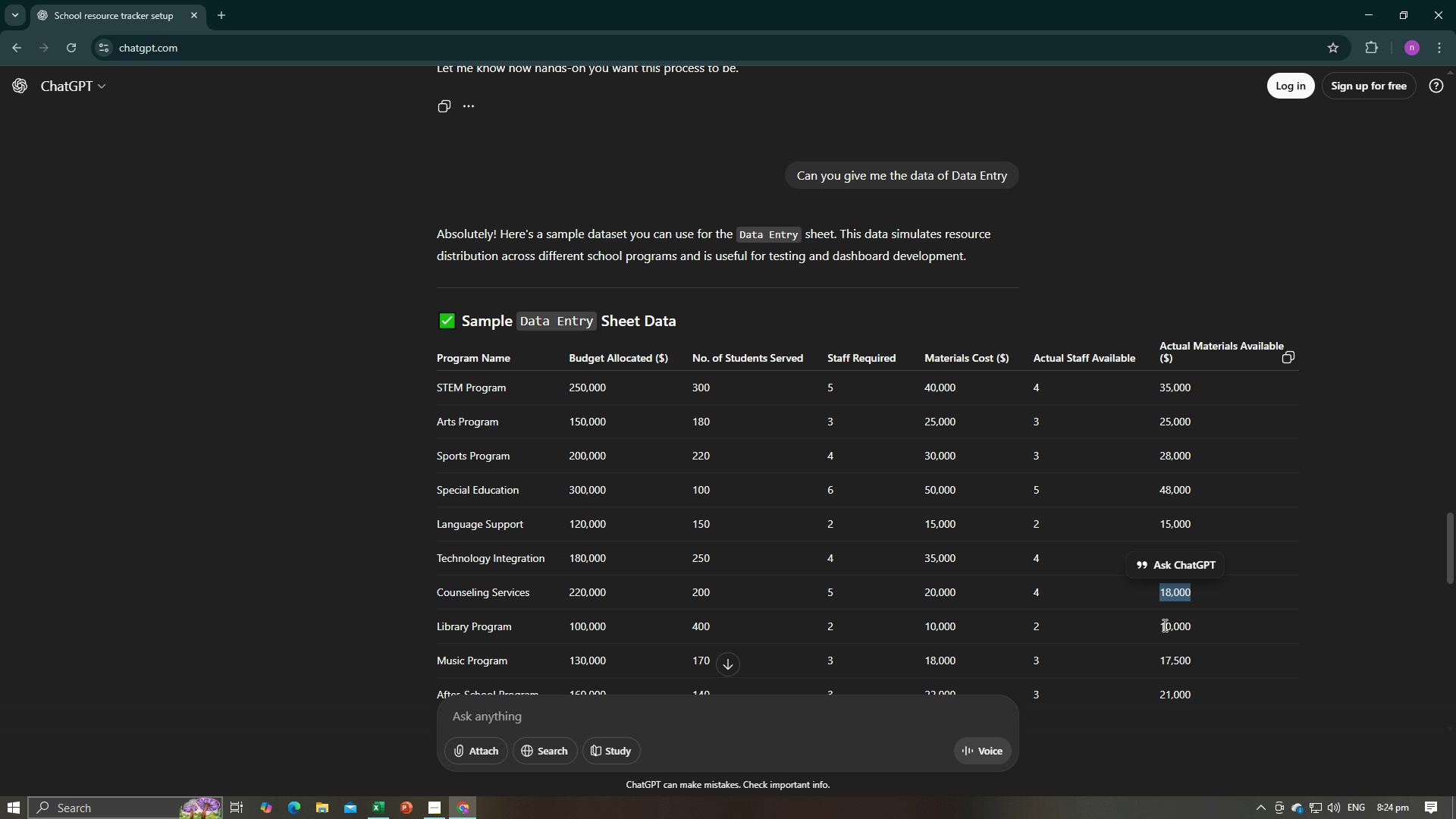 
left_click_drag(start_coordinate=[1162, 625], to_coordinate=[1193, 626])
 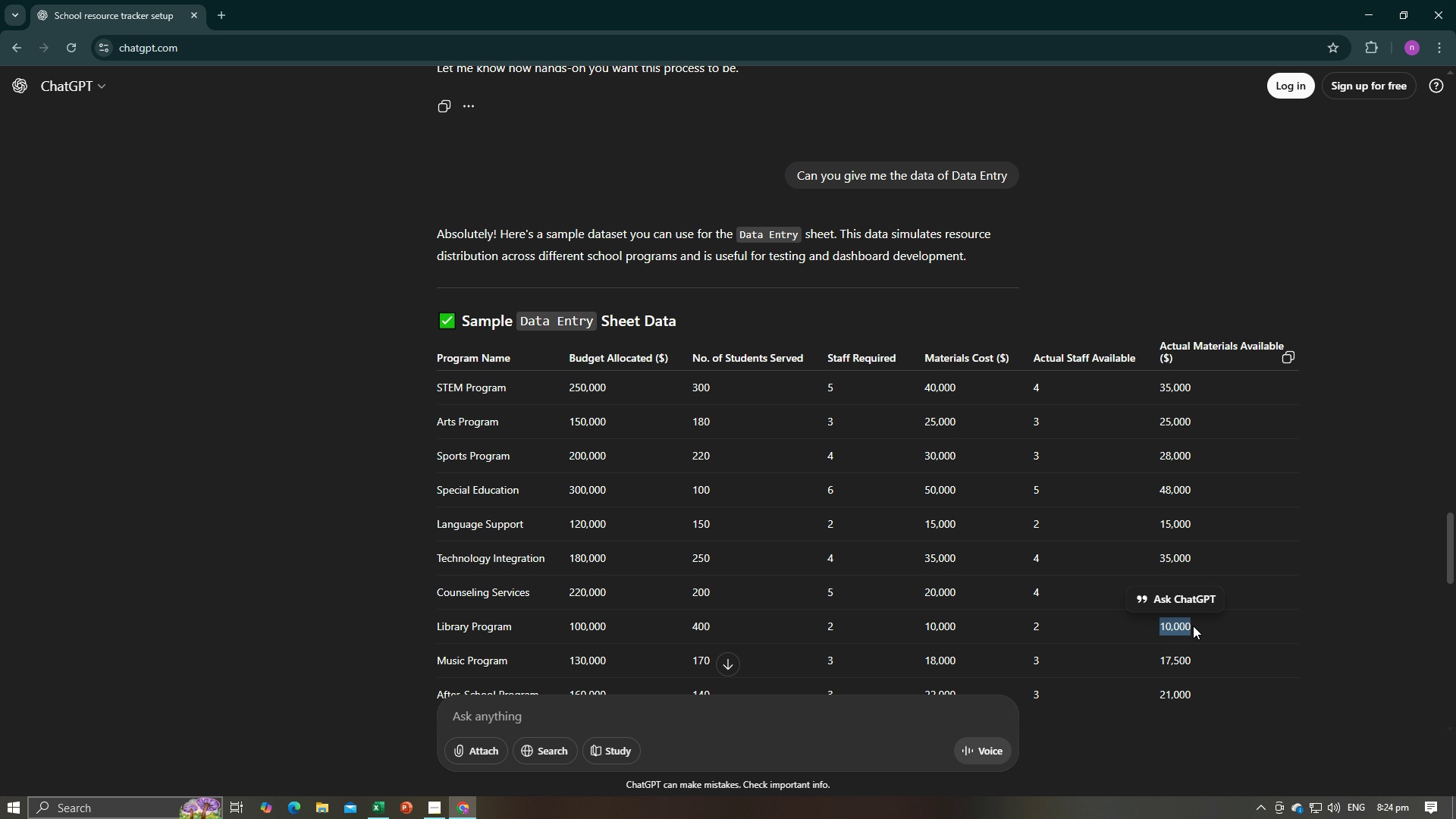 
key(Control+C)
 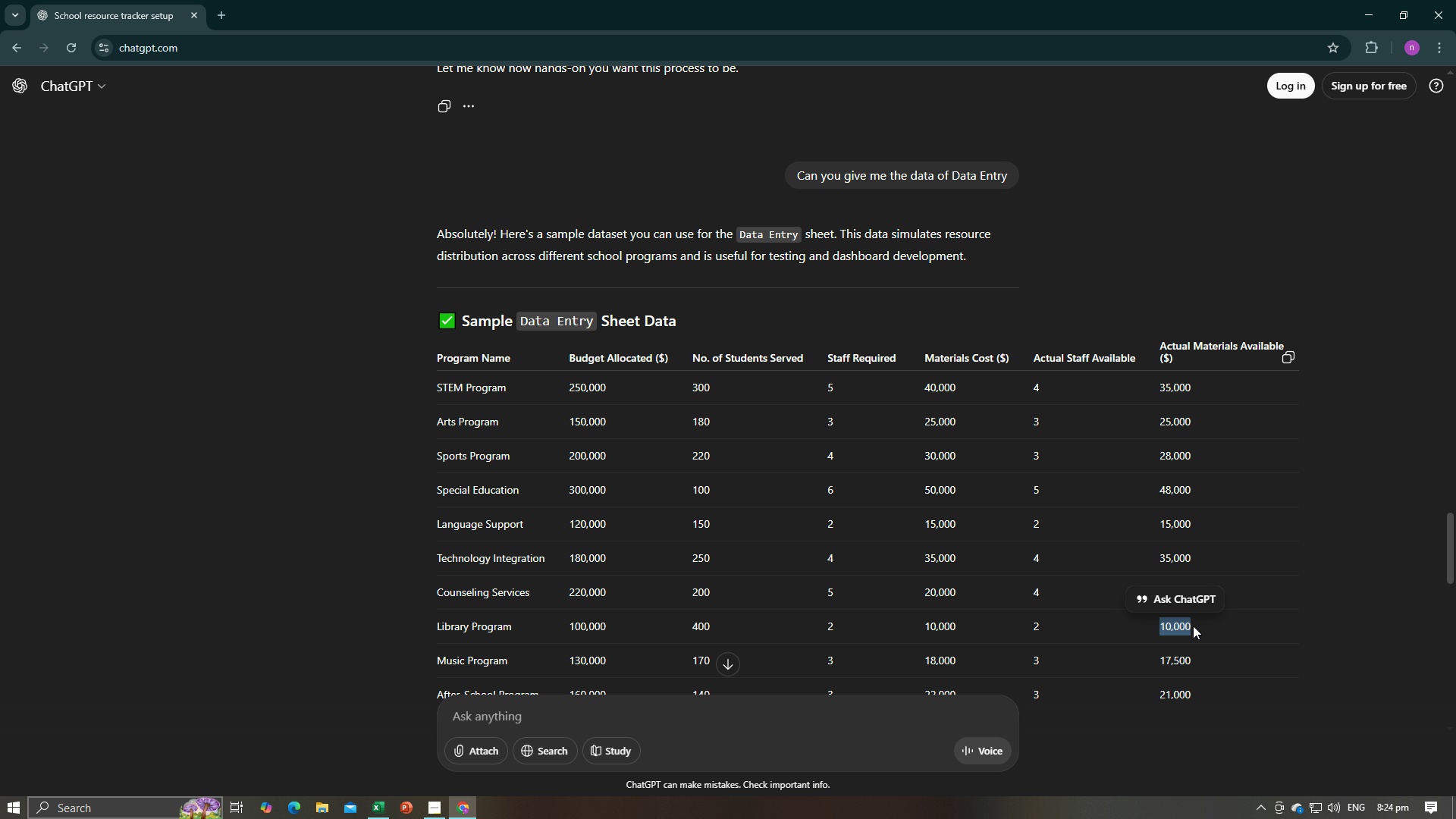 
key(Control+C)
 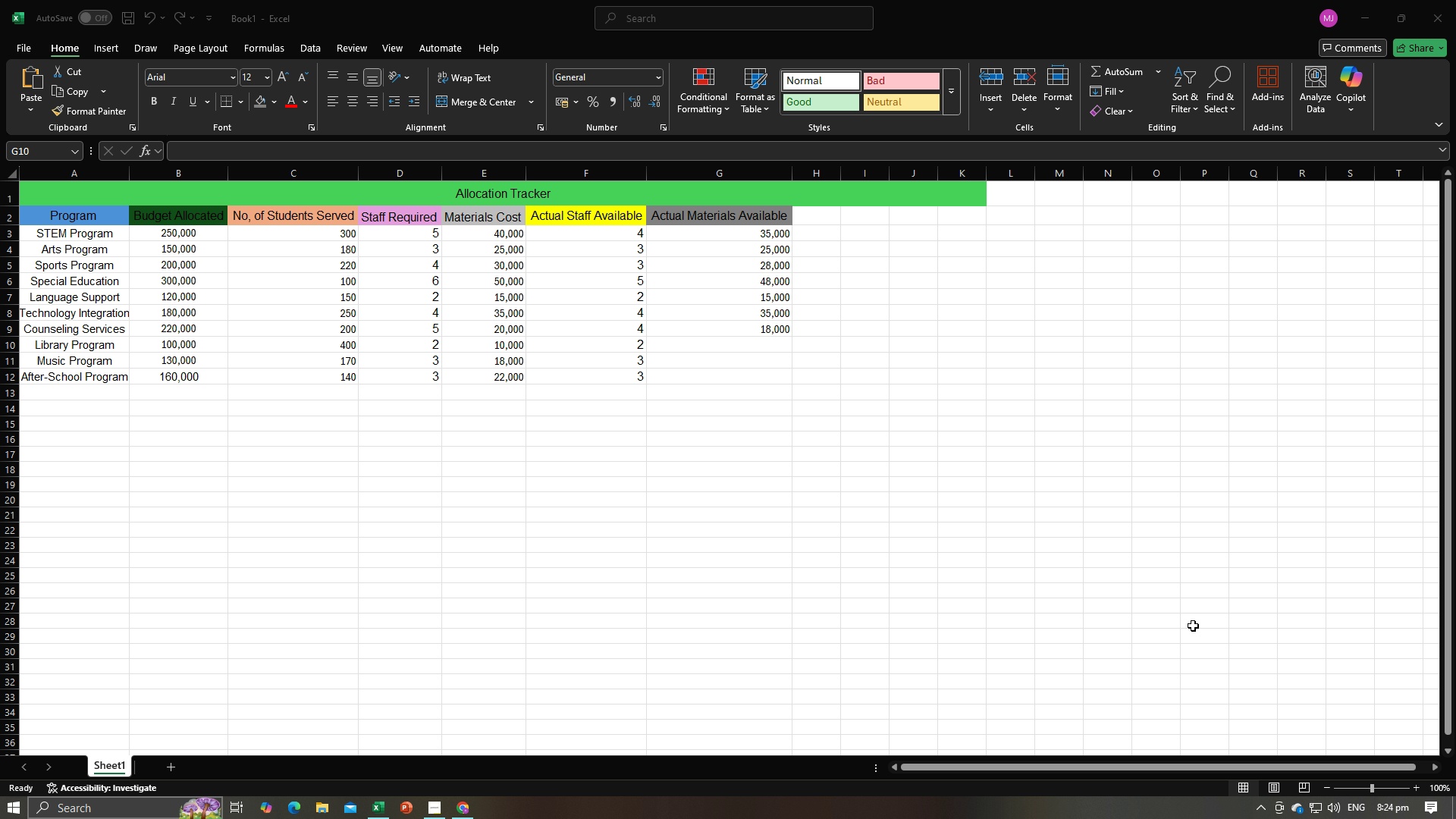 
key(Alt+AltLeft)
 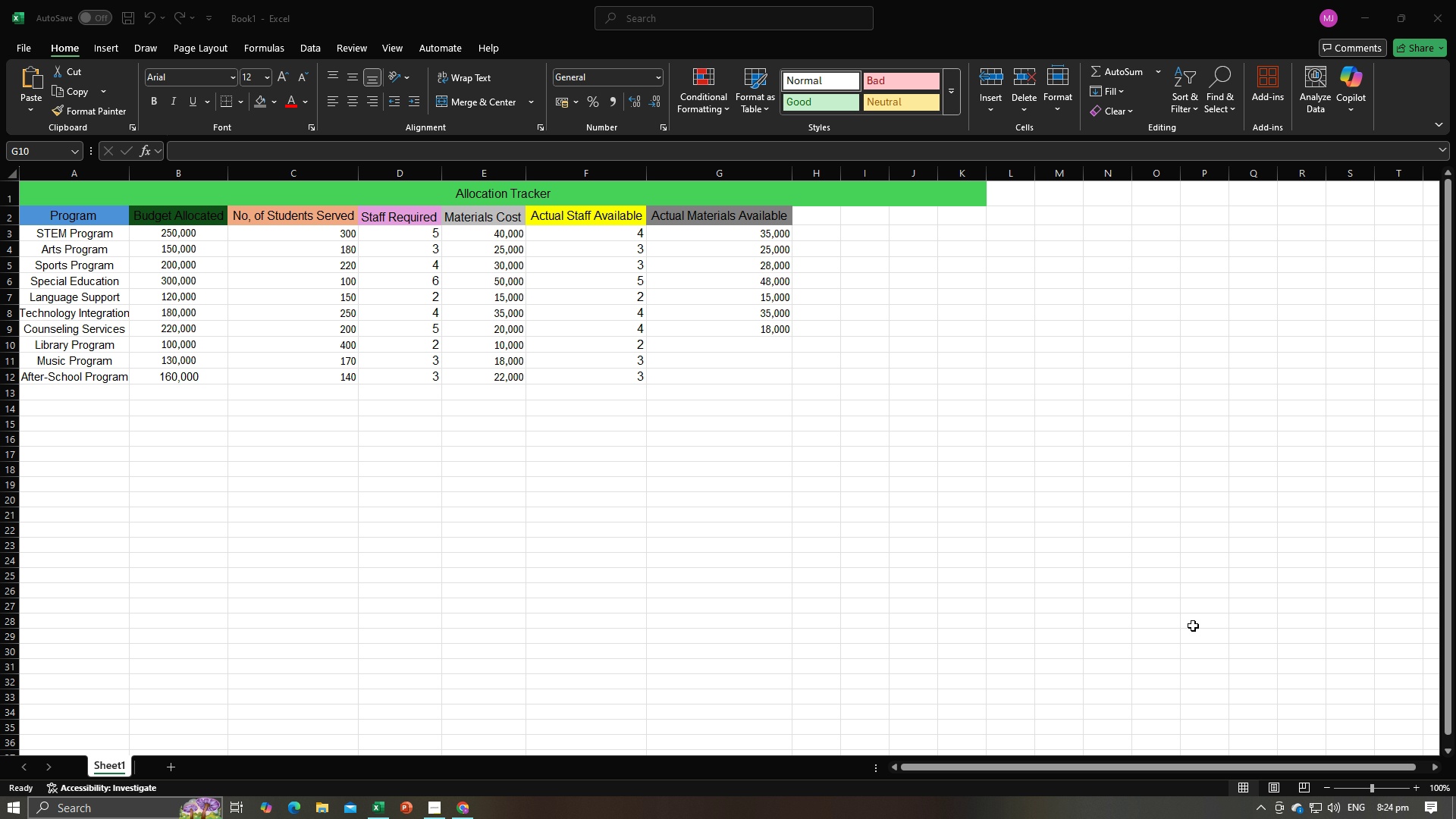 
key(Alt+Tab)
 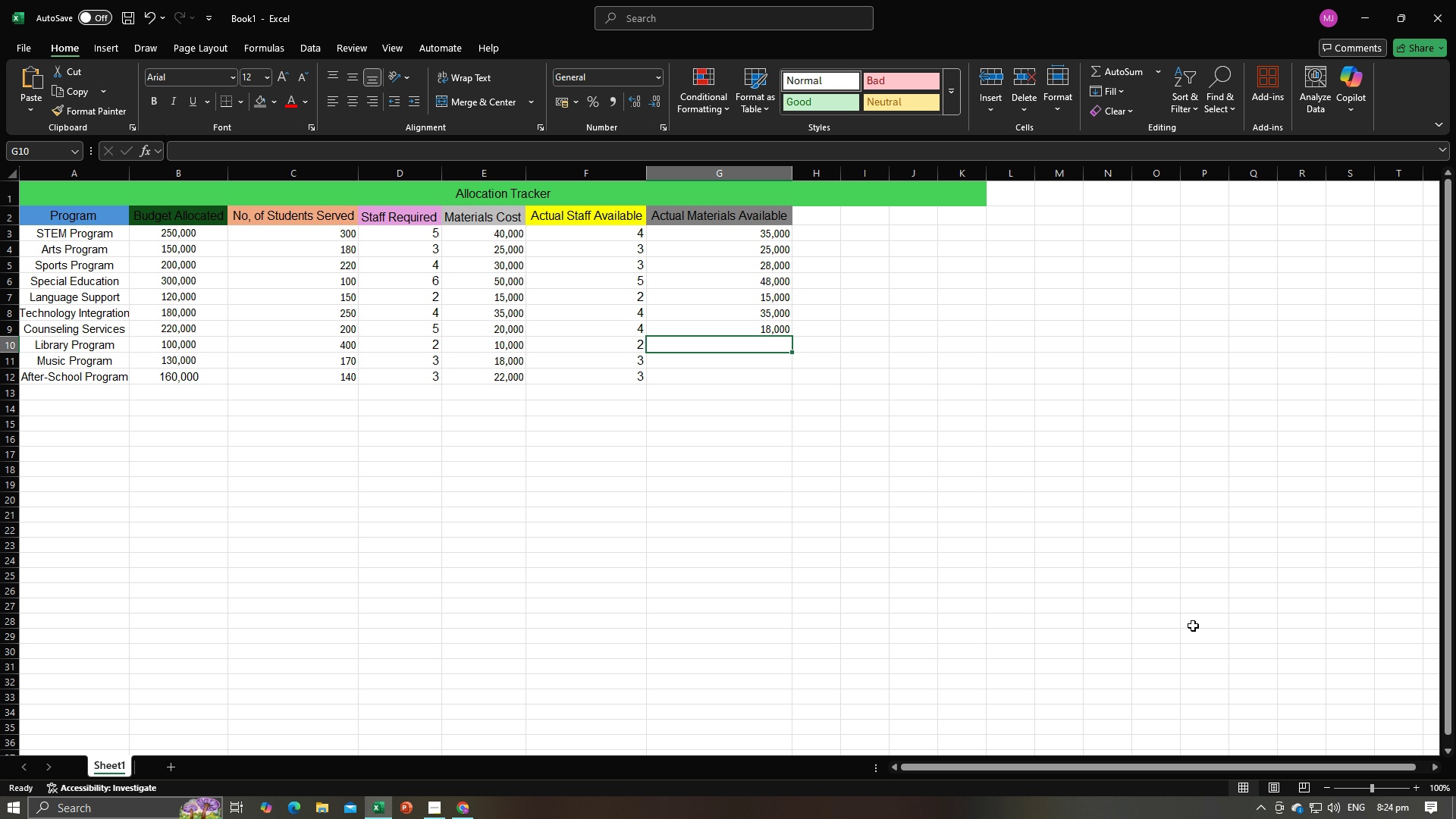 
key(Control+ControlLeft)
 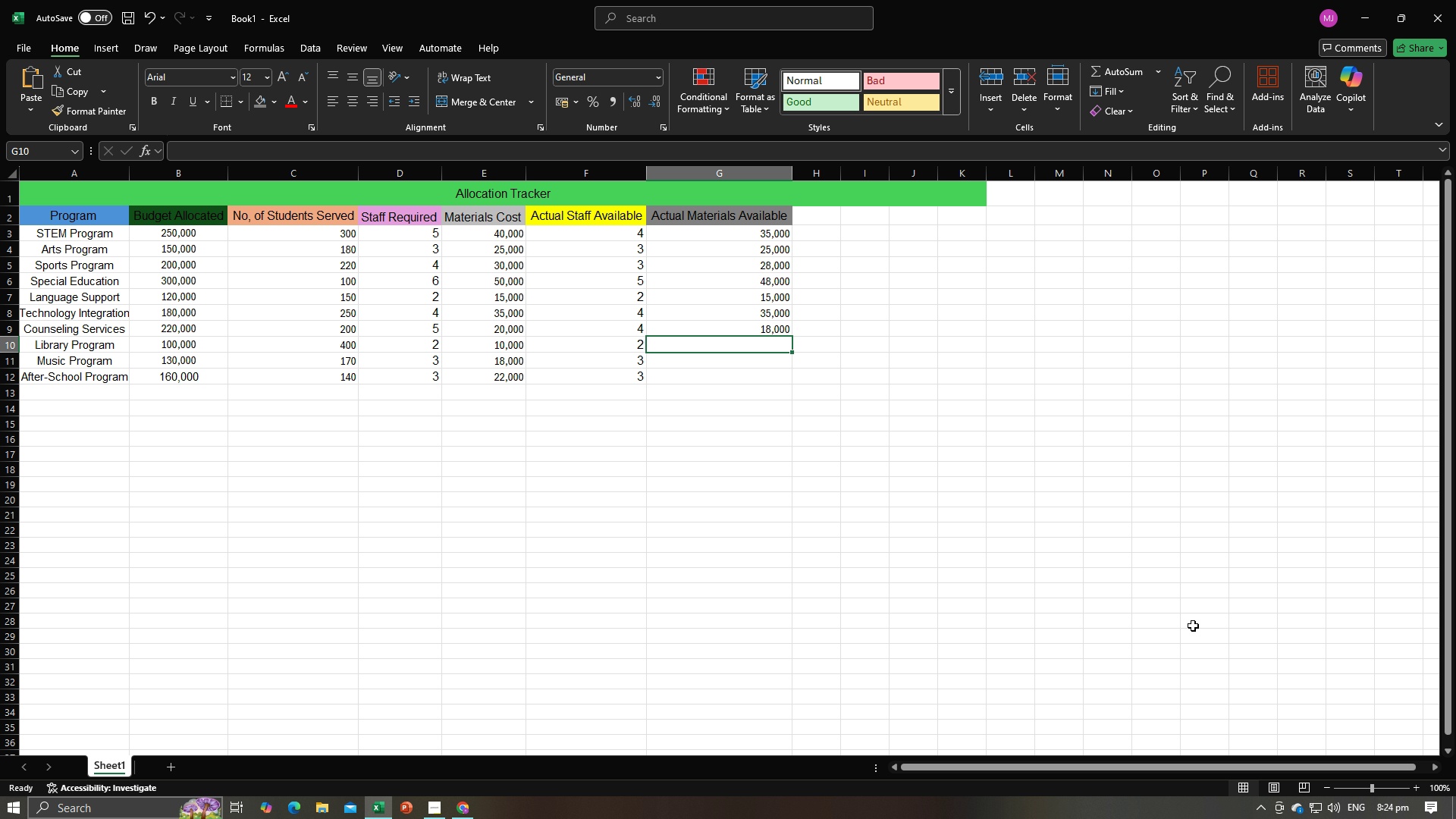 
key(V)
 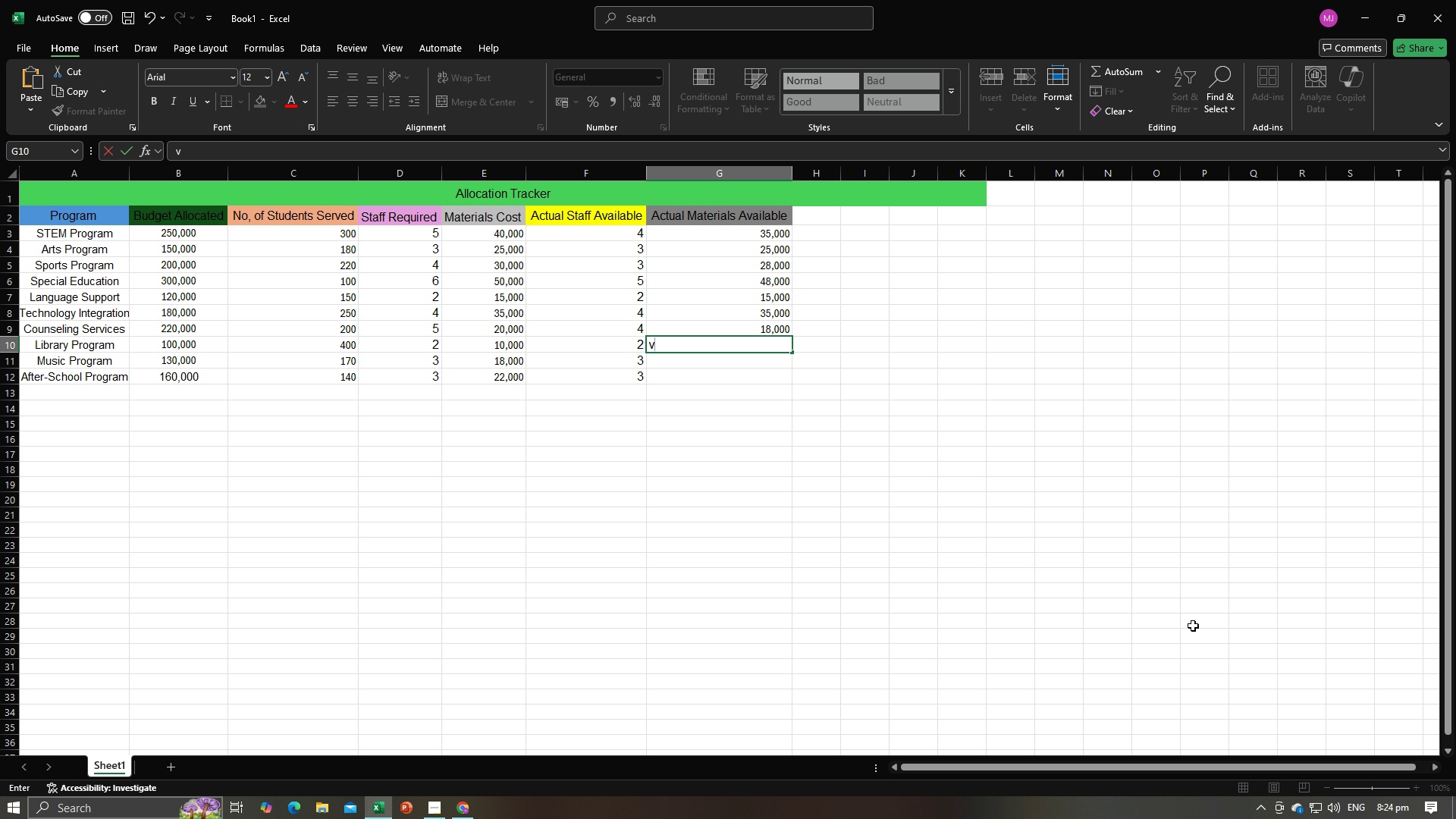 
key(Backspace)
 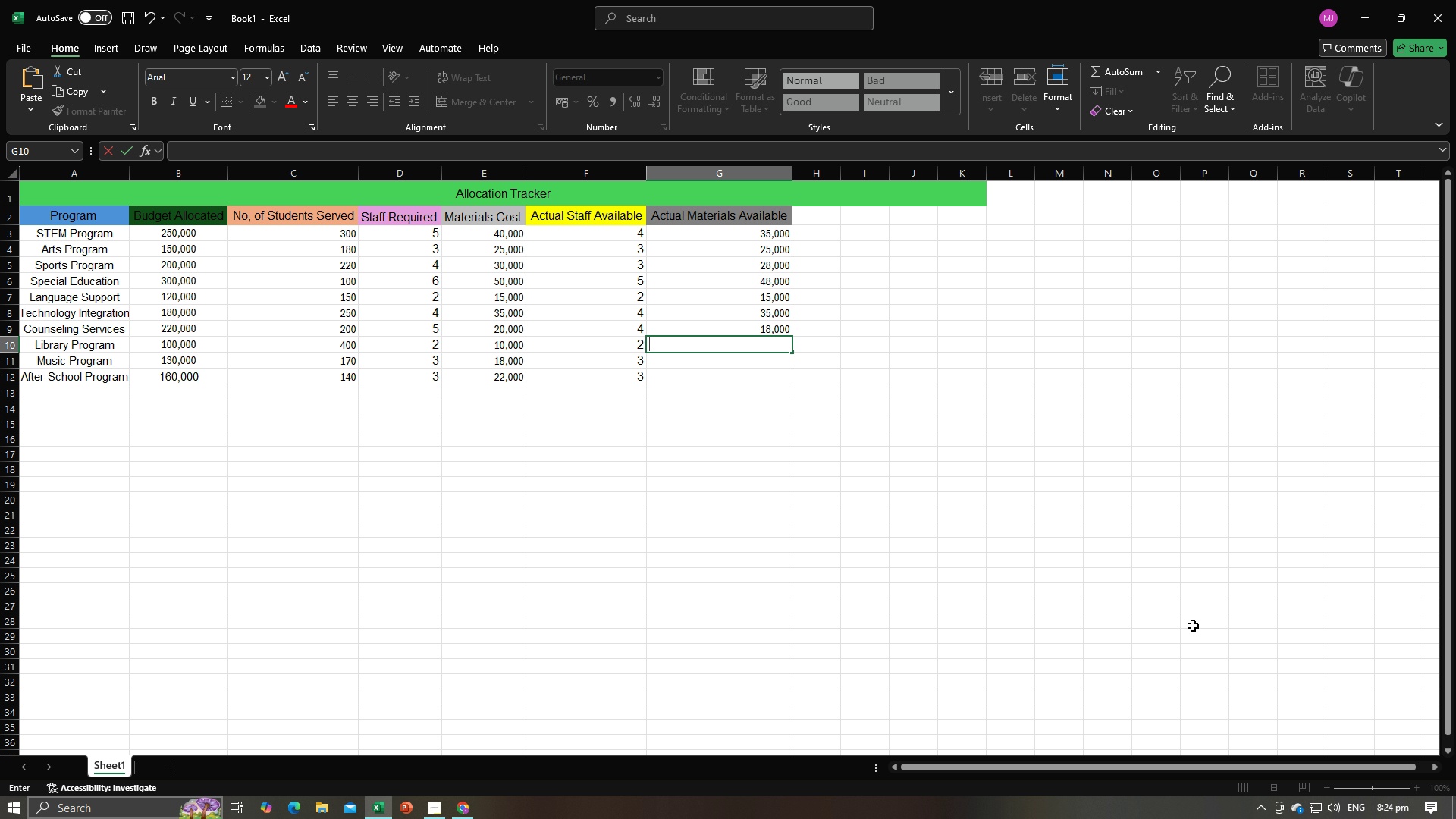 
key(Control+ControlLeft)
 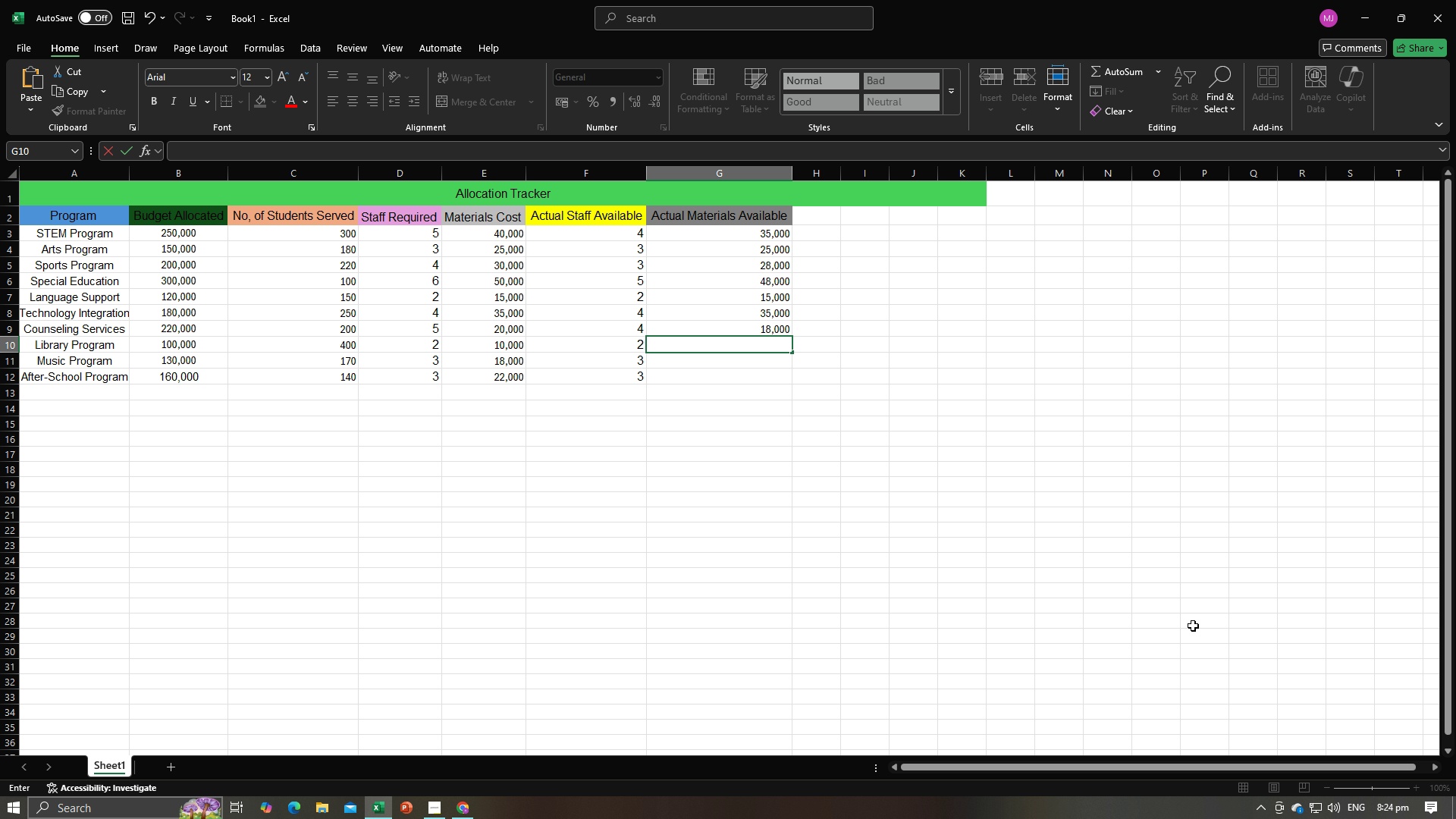 
key(Control+V)
 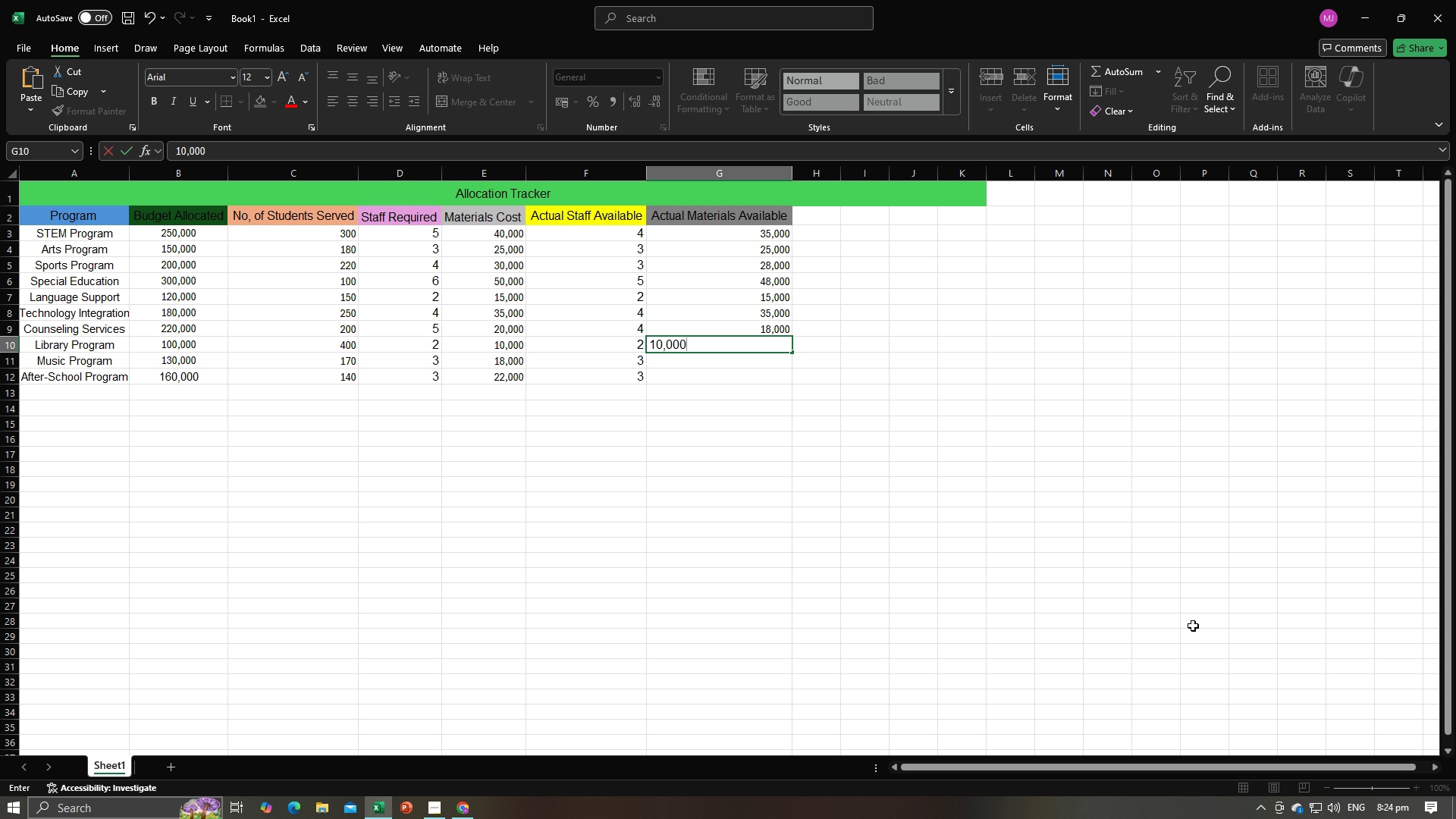 
key(Enter)
 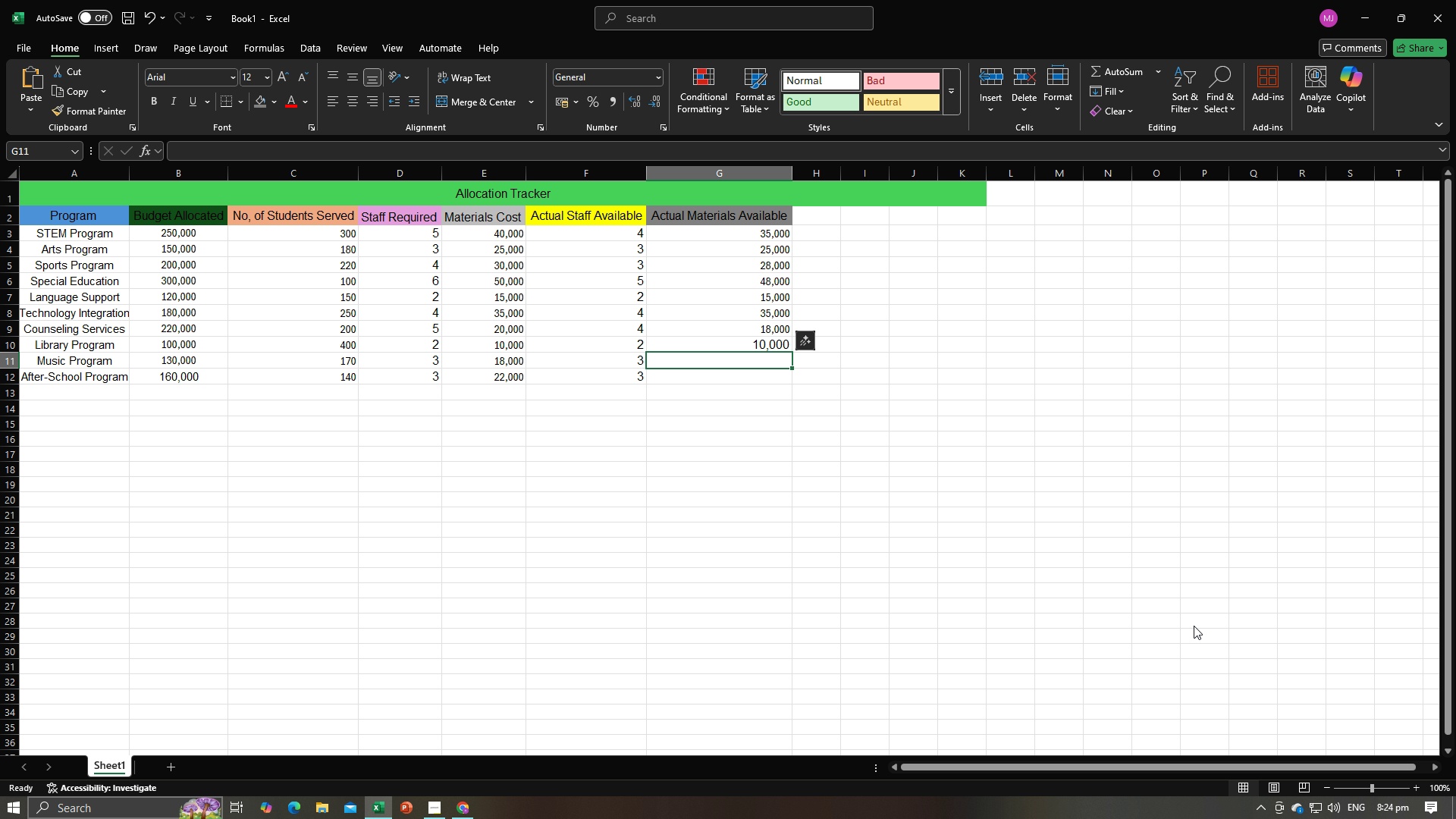 
key(Alt+AltLeft)
 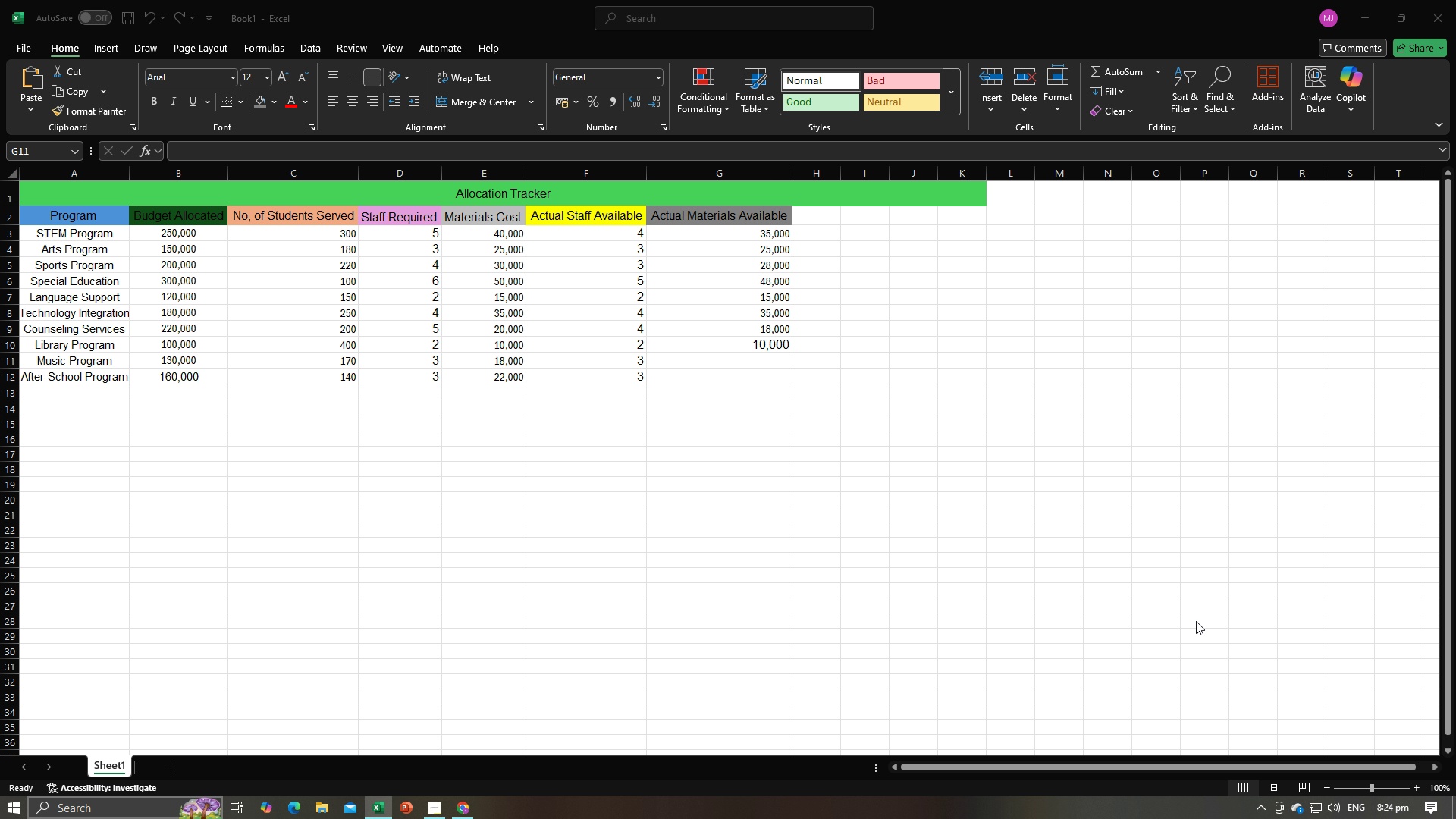 
key(Alt+Tab)
 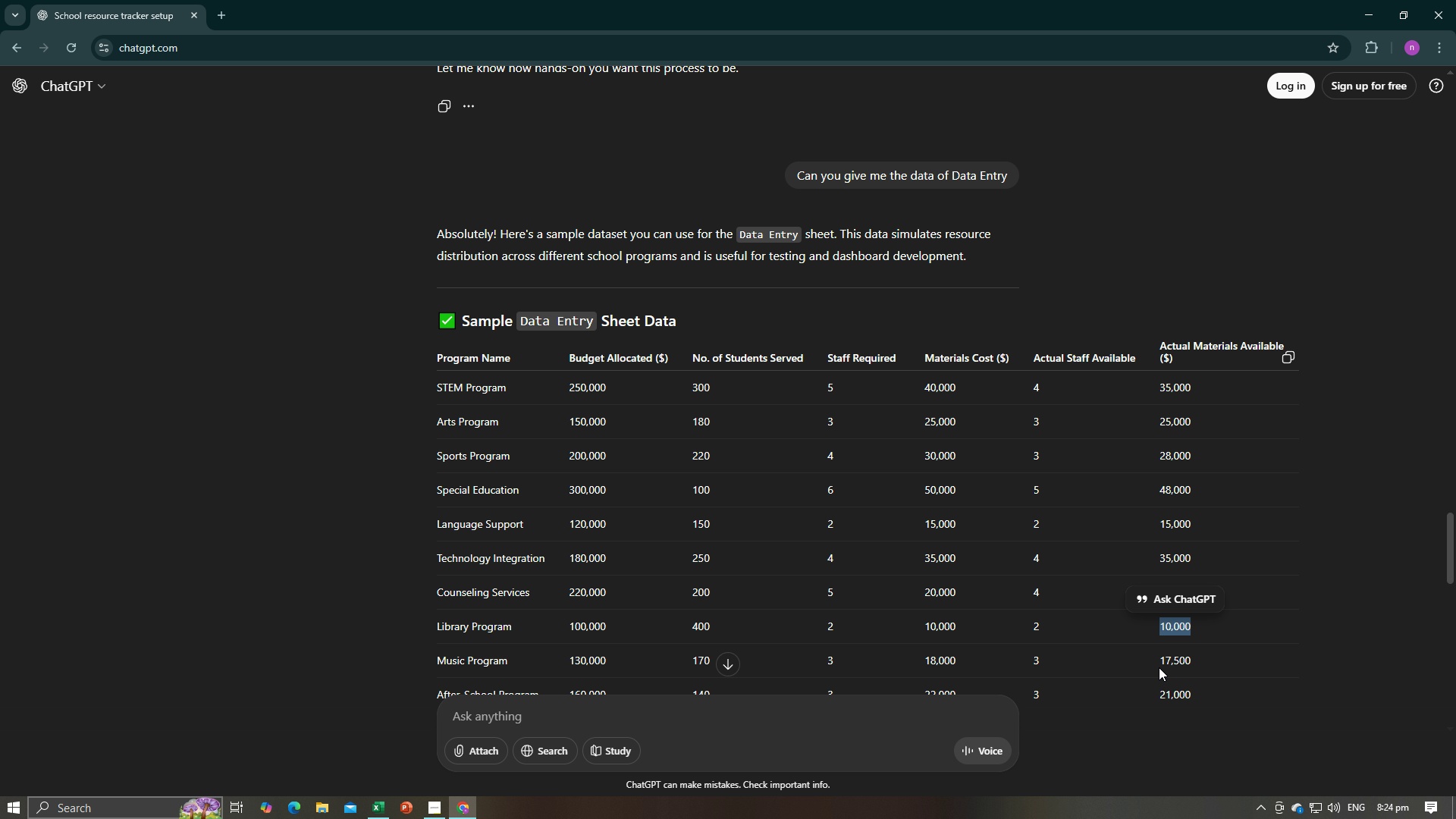 
left_click_drag(start_coordinate=[1159, 663], to_coordinate=[1192, 661])
 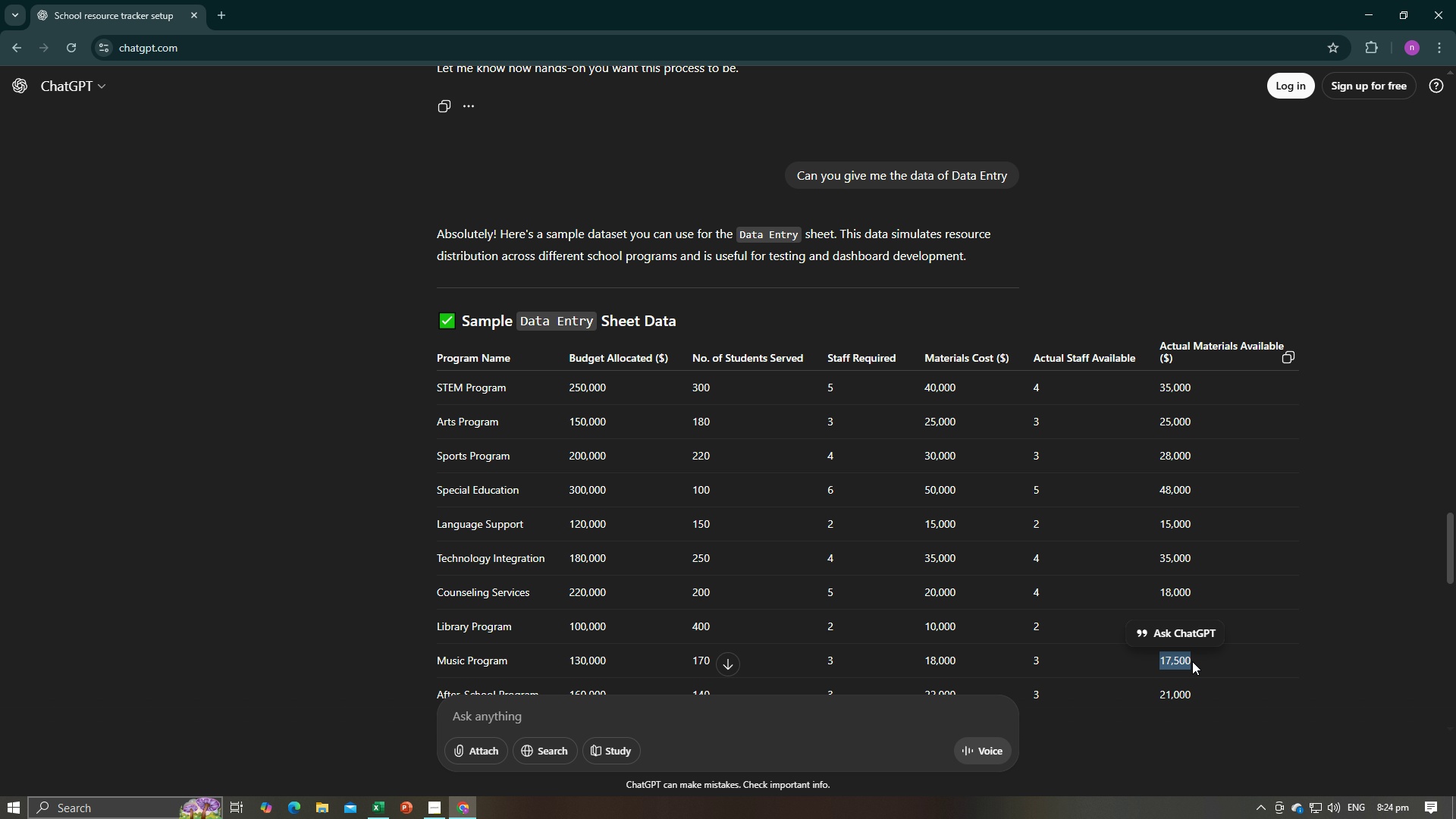 
key(Control+C)
 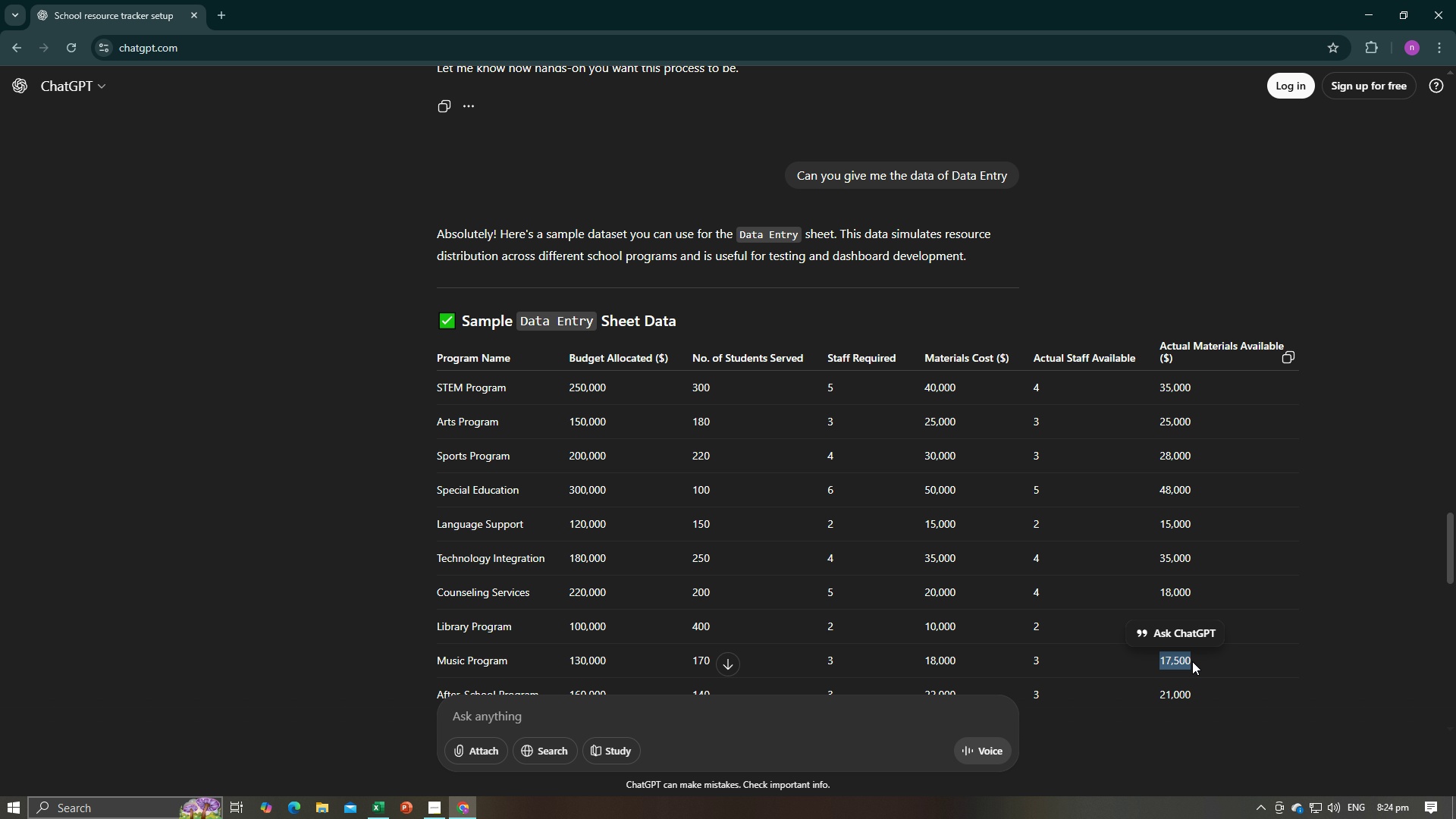 
key(Control+C)
 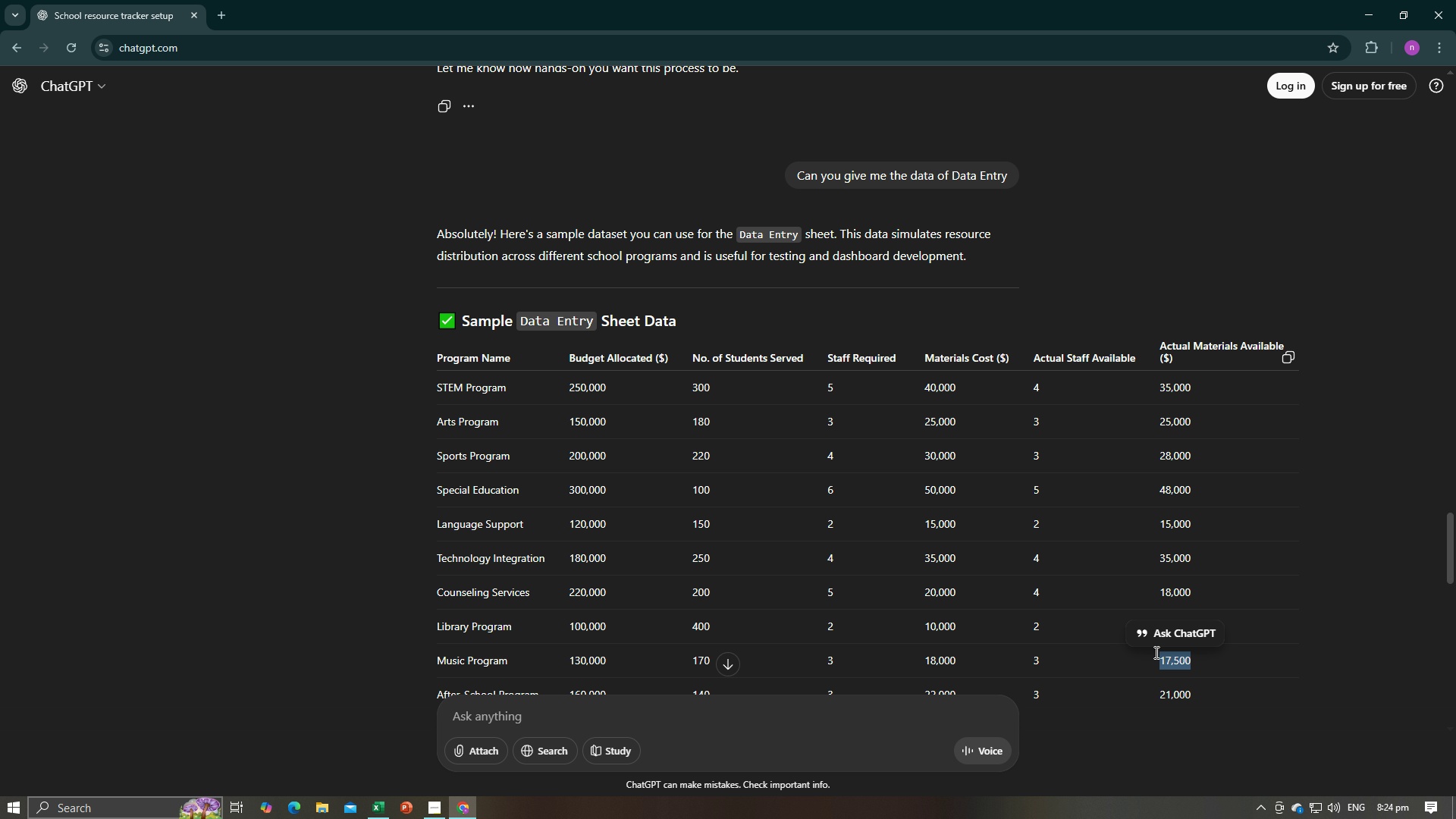 
key(Alt+AltLeft)
 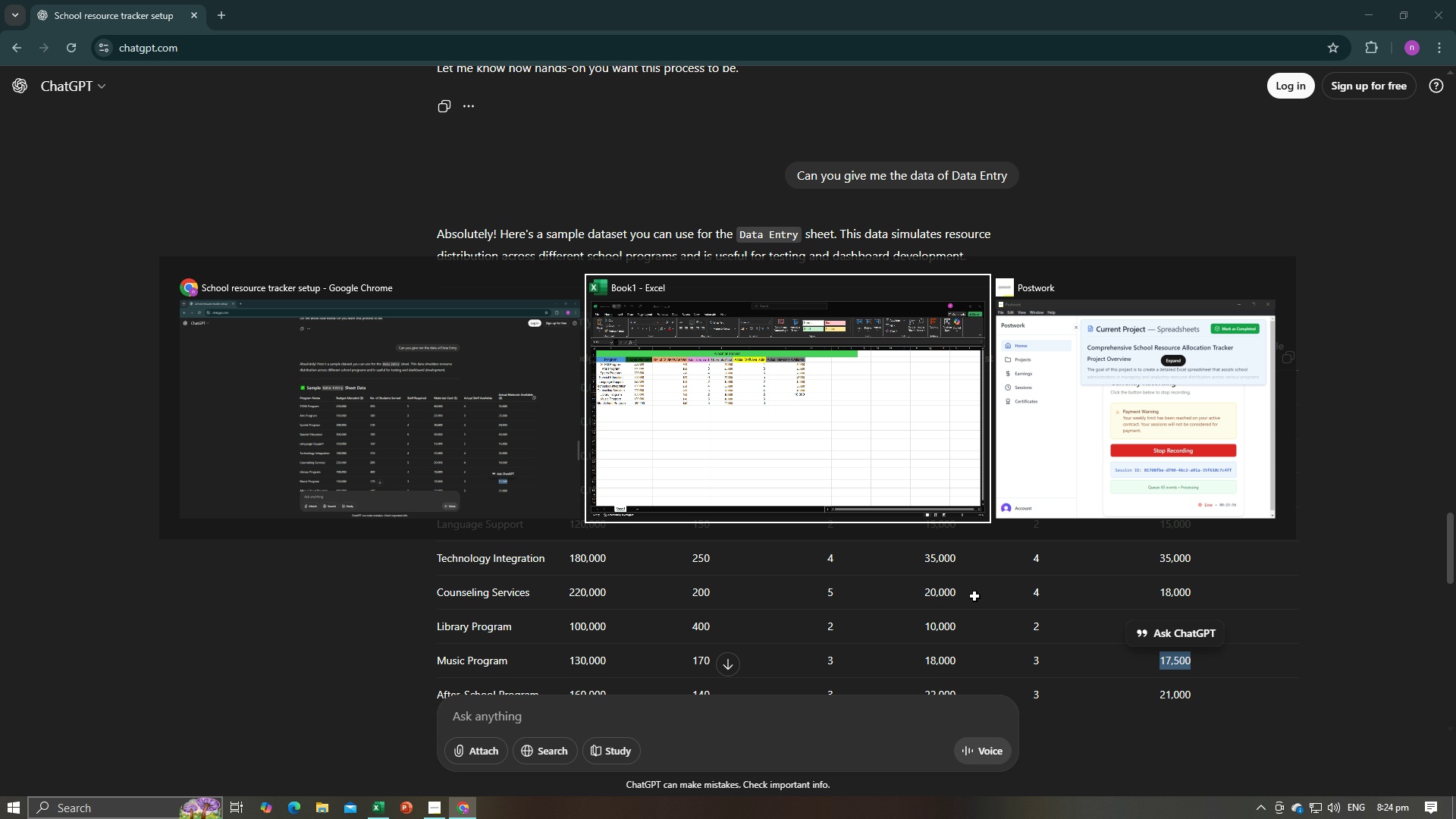 
key(Alt+Tab)
 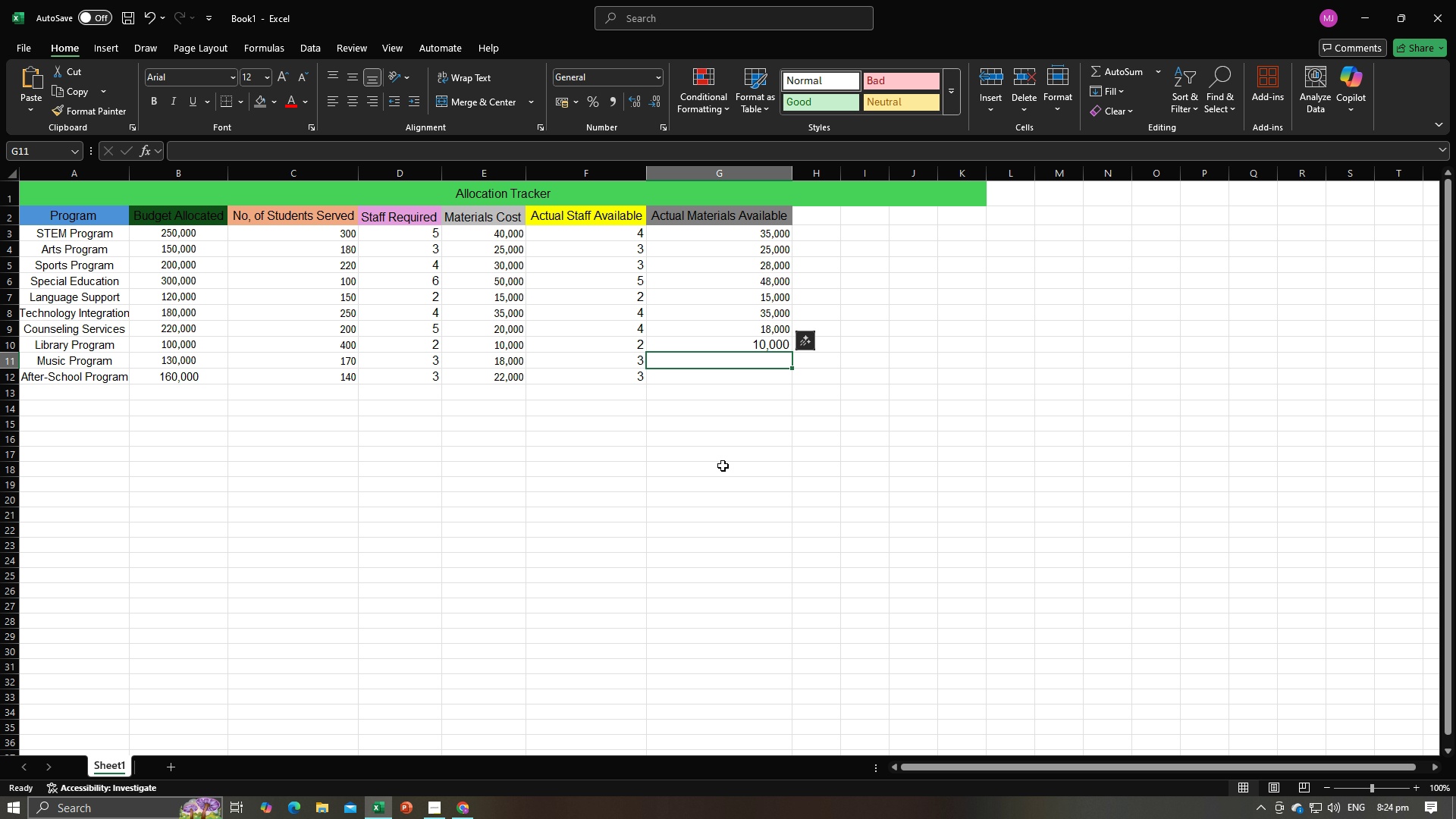 
key(Control+V)
 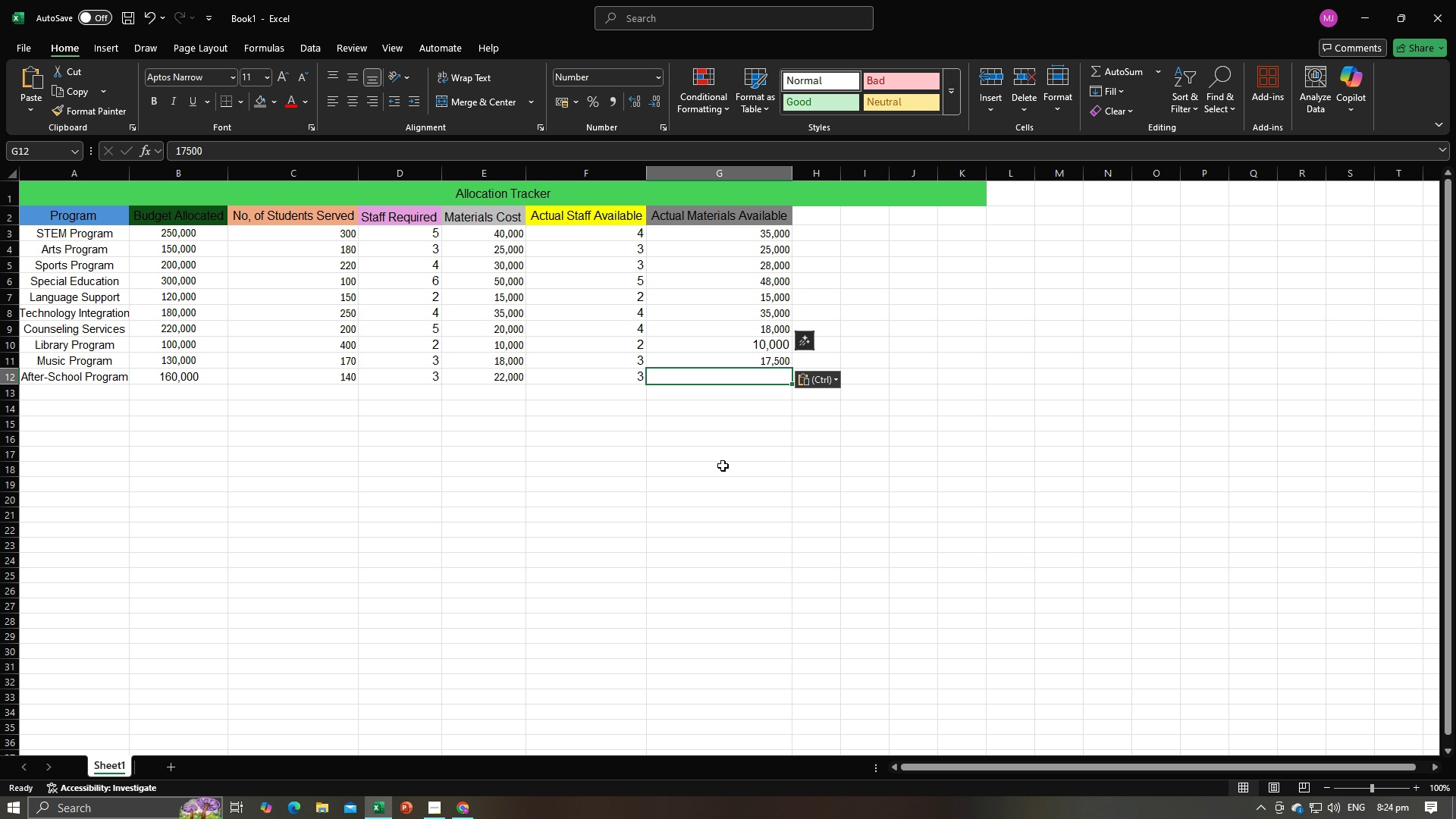 
key(Enter)
 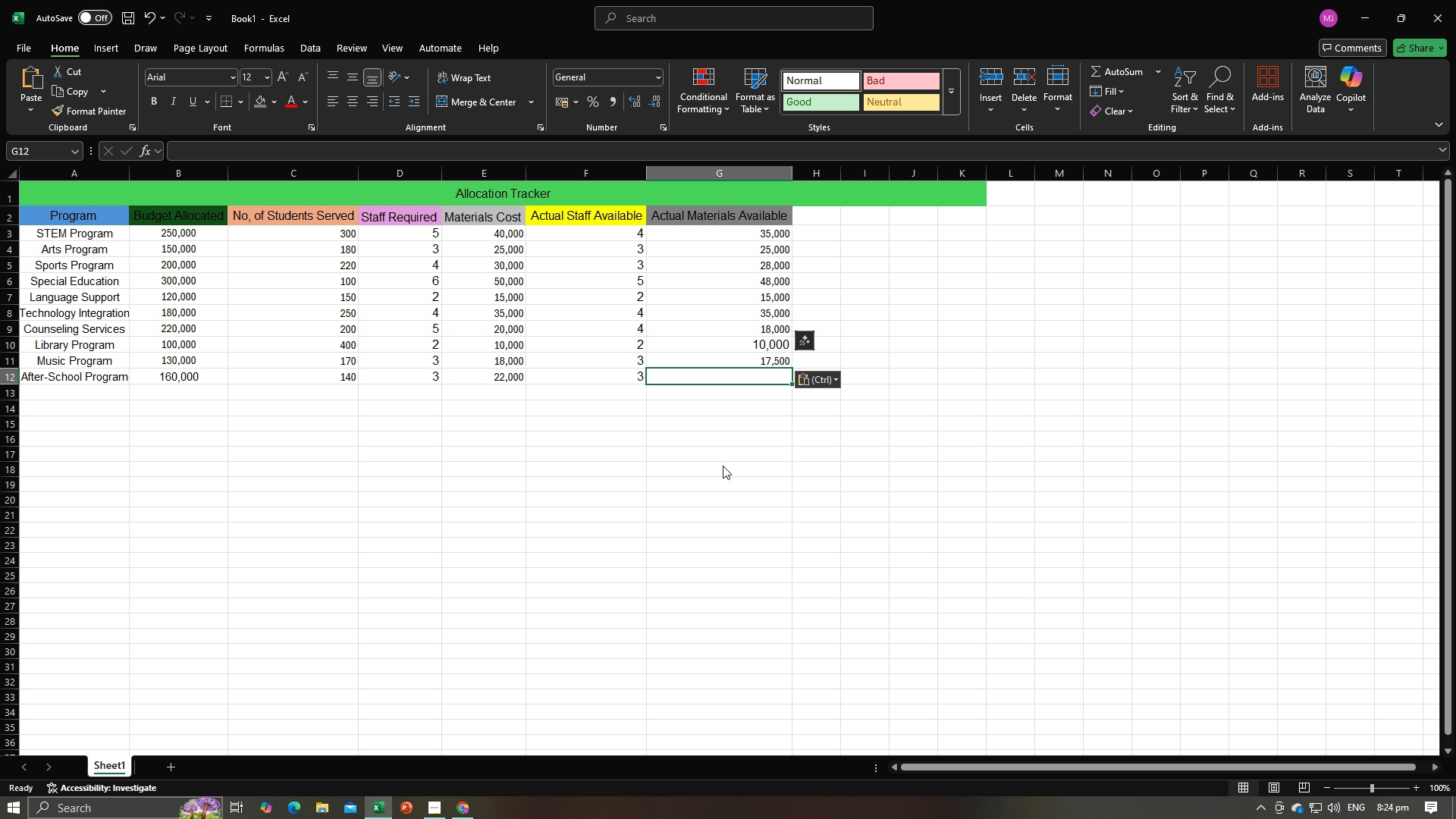 
key(Alt+AltLeft)
 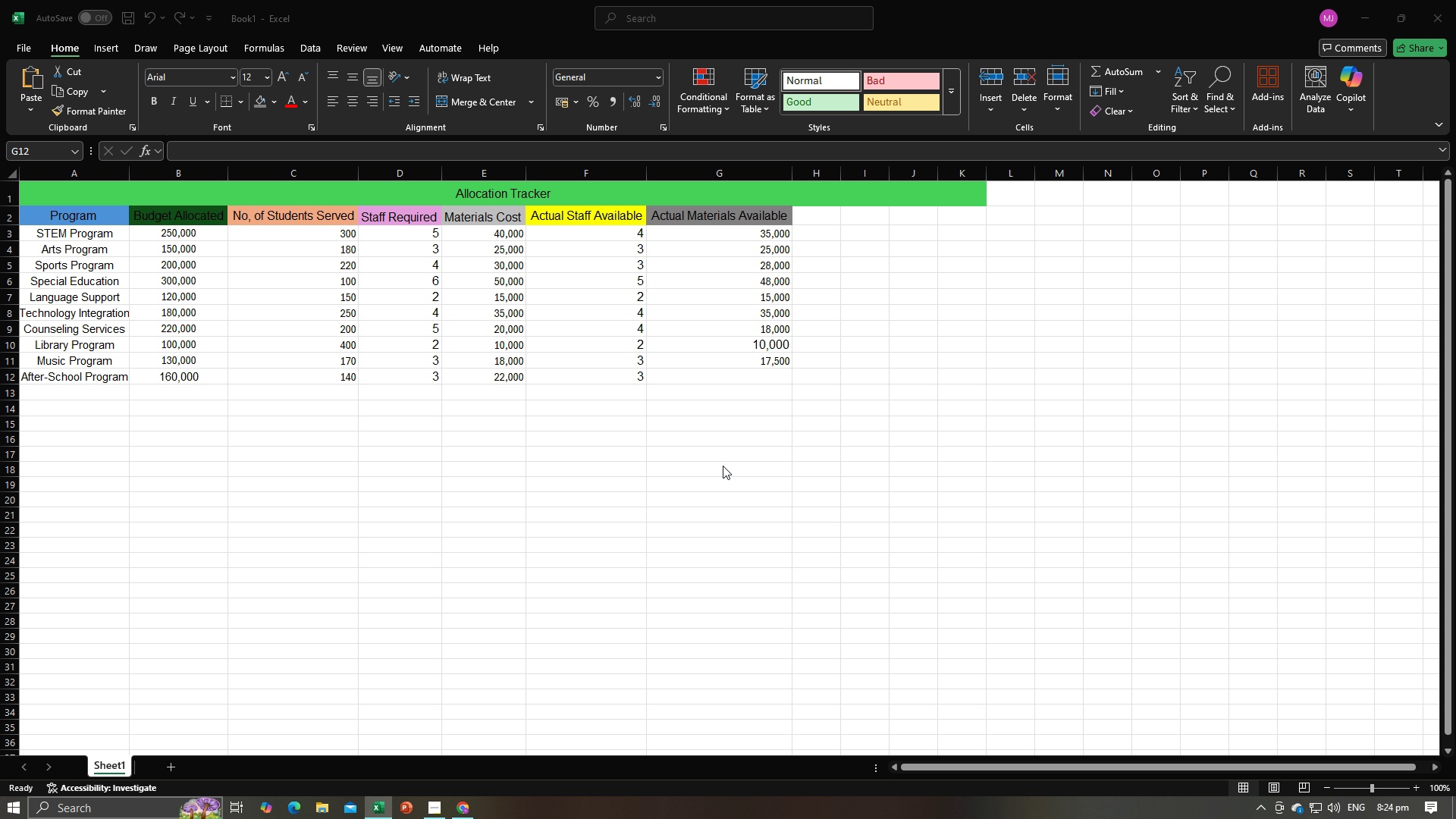 
key(Alt+Tab)
 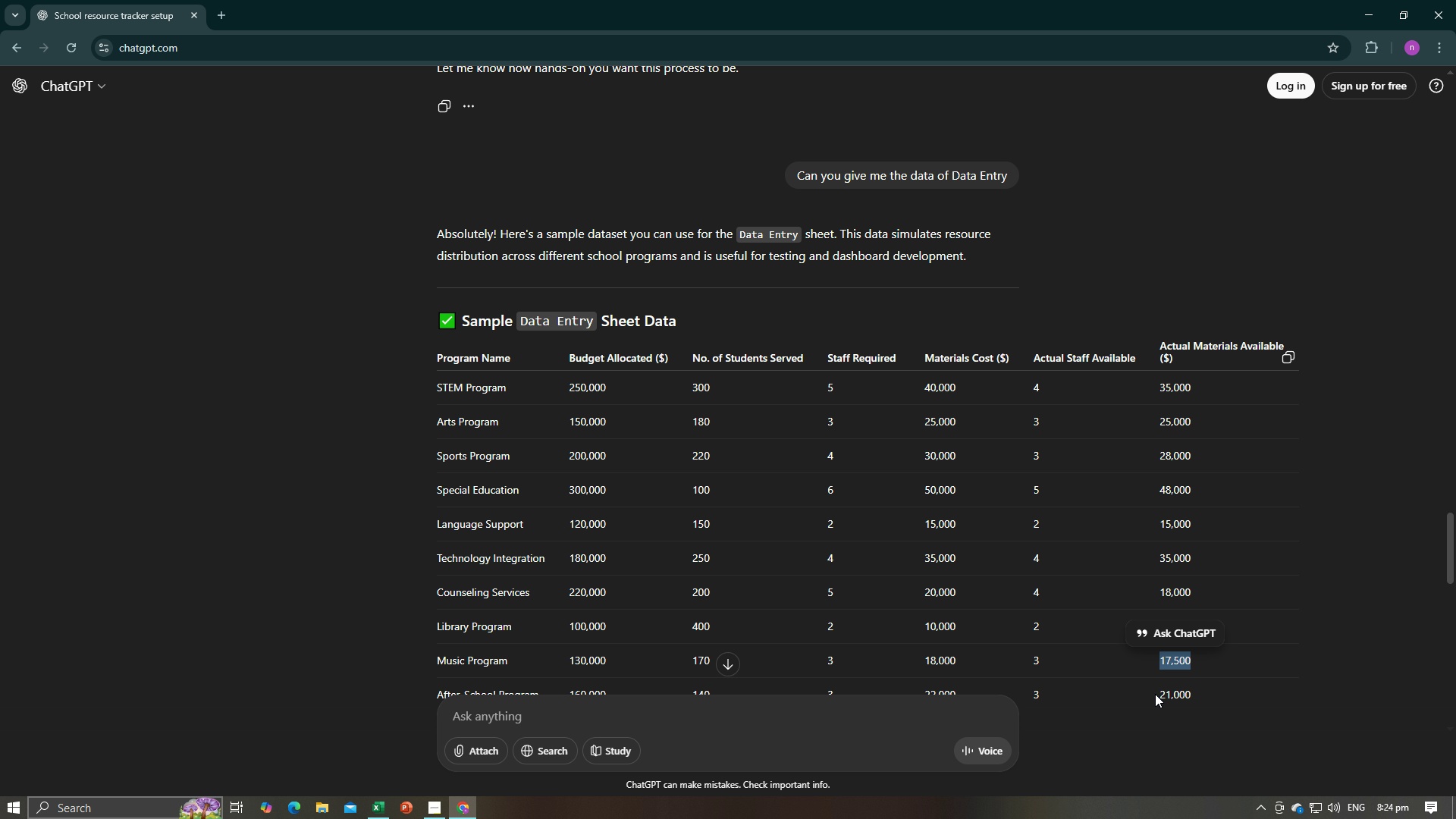 
left_click_drag(start_coordinate=[1156, 694], to_coordinate=[1186, 695])
 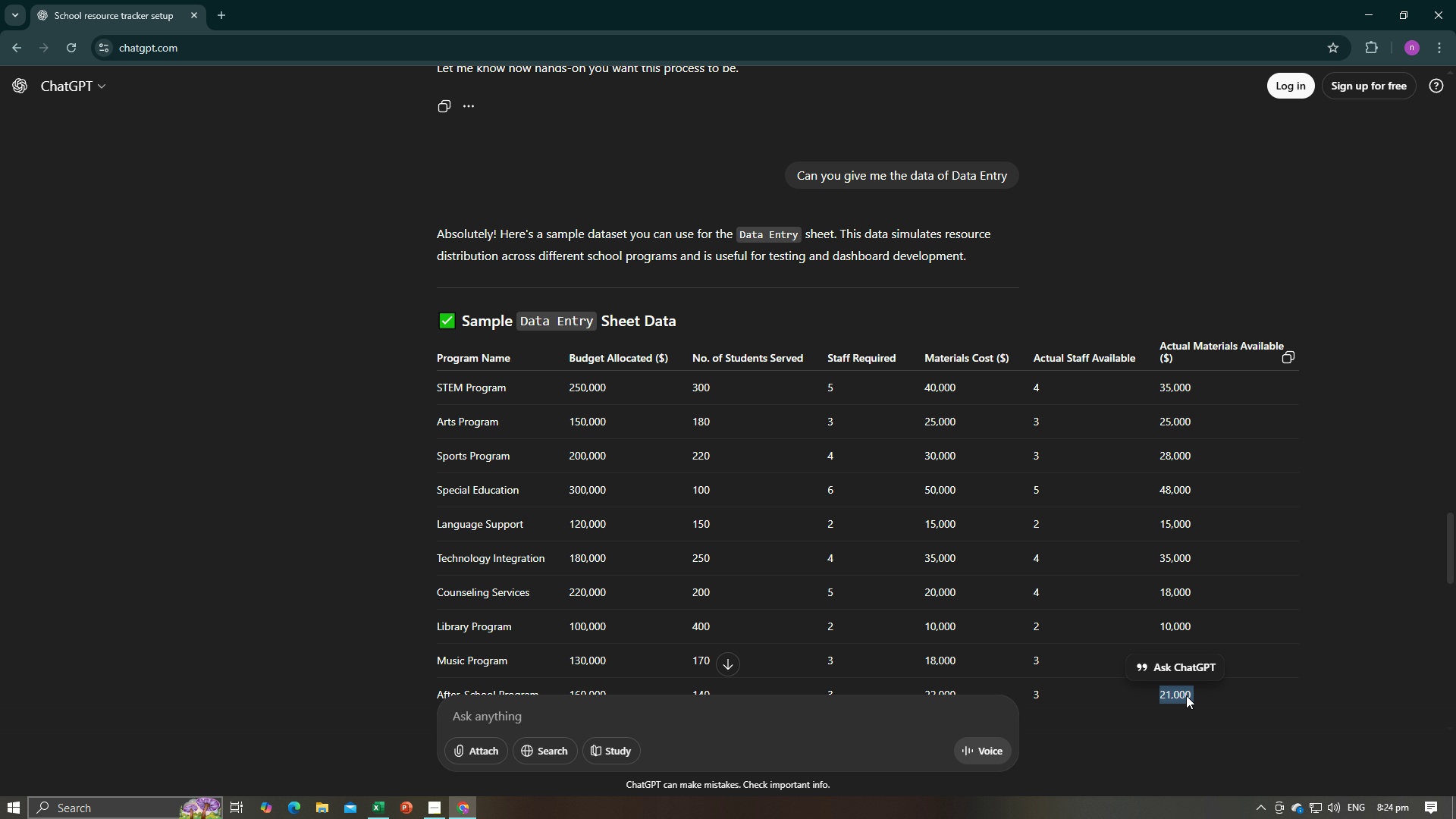 
key(Control+C)
 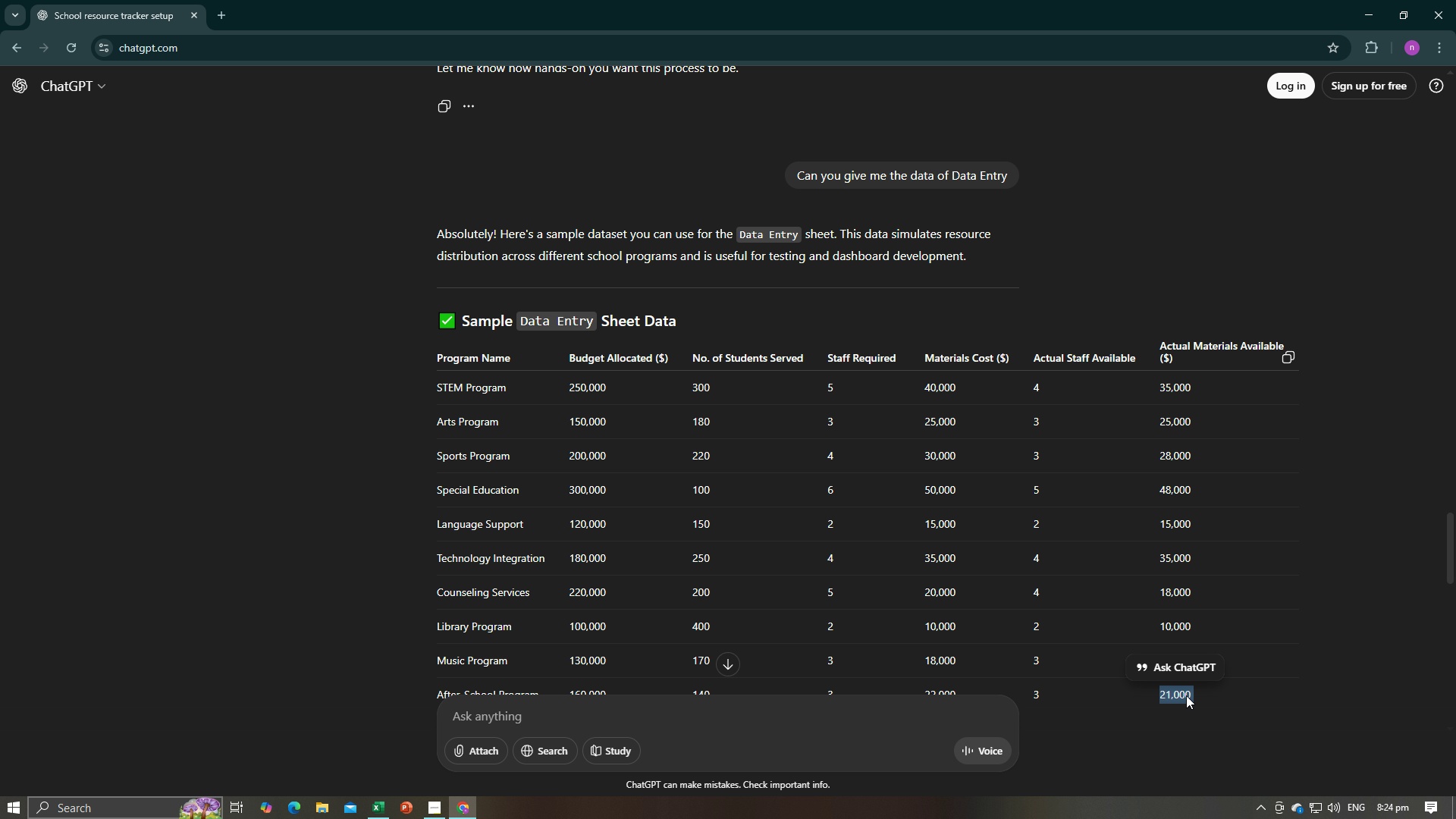 
key(Control+C)
 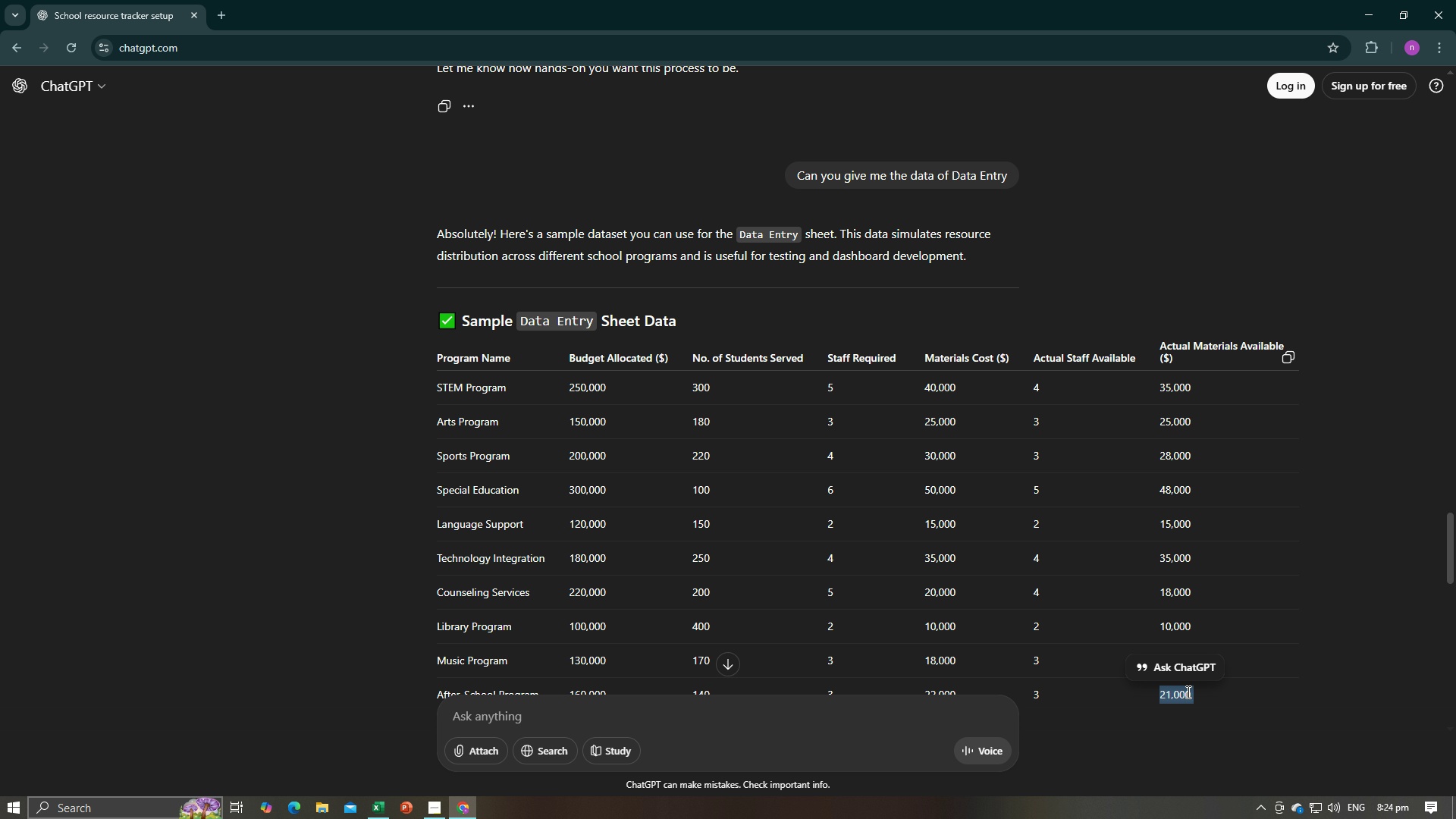 
key(Alt+AltLeft)
 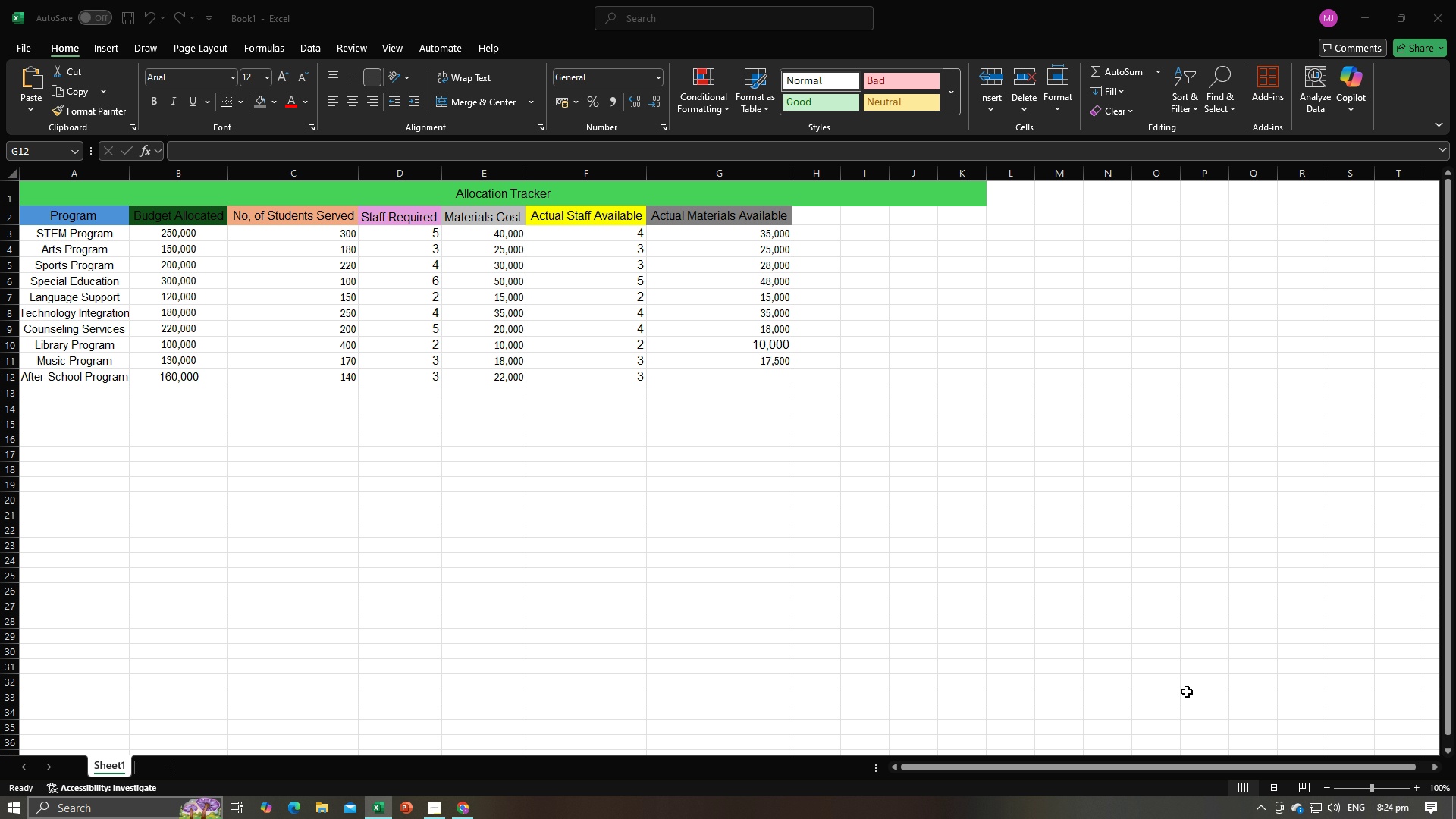 
key(Alt+Tab)
 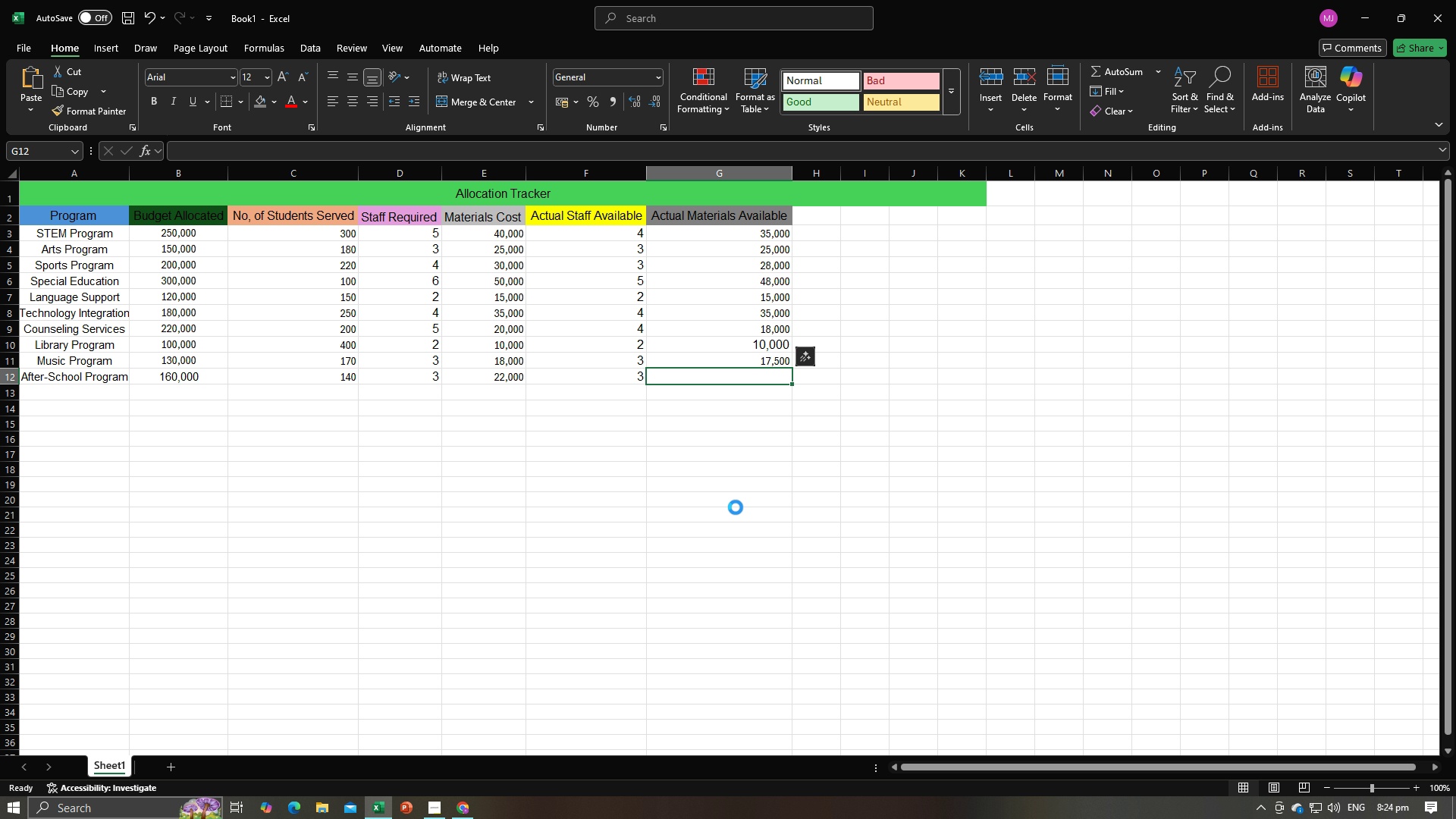 
key(Control+V)
 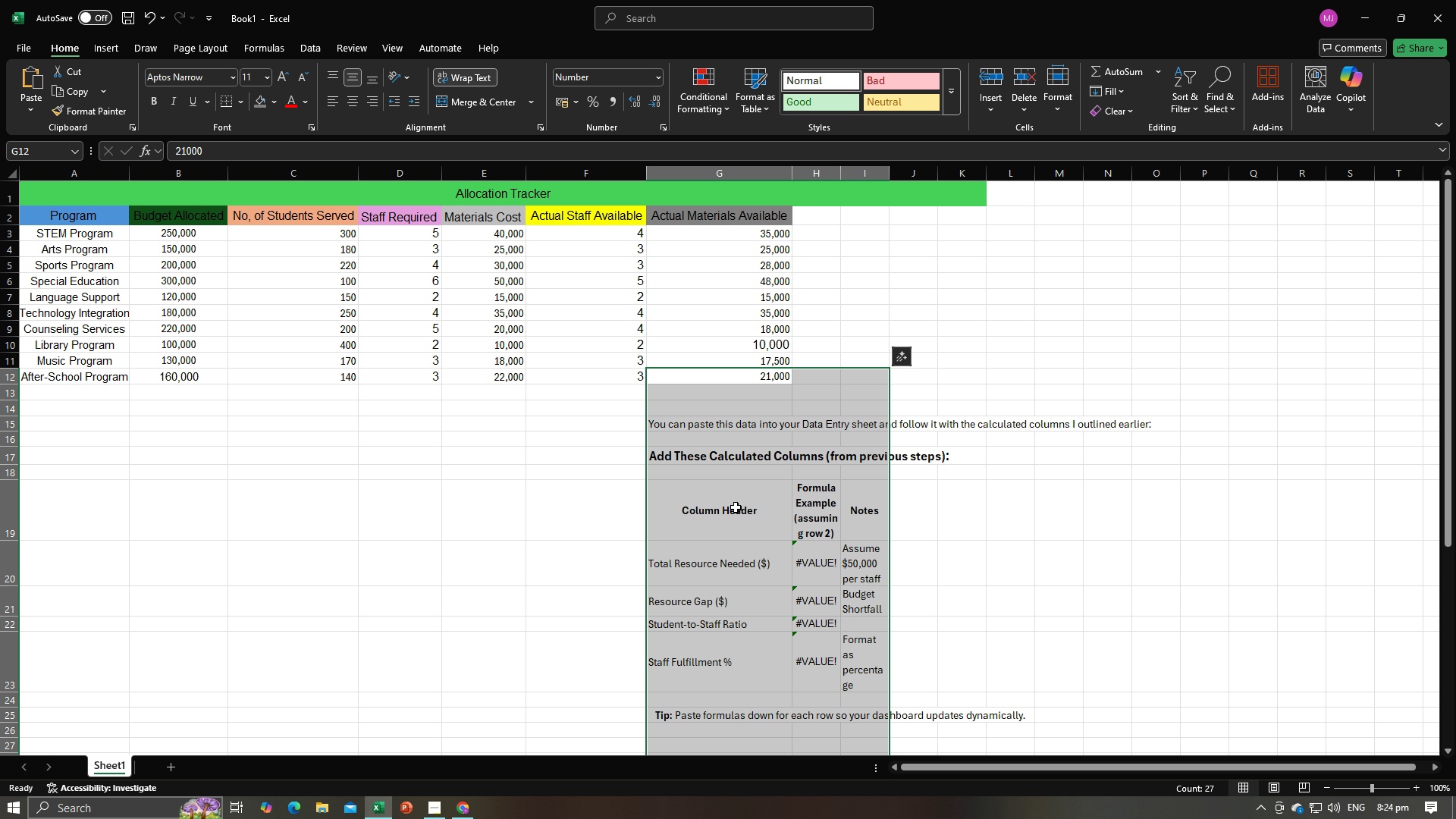 
key(Control+Z)
 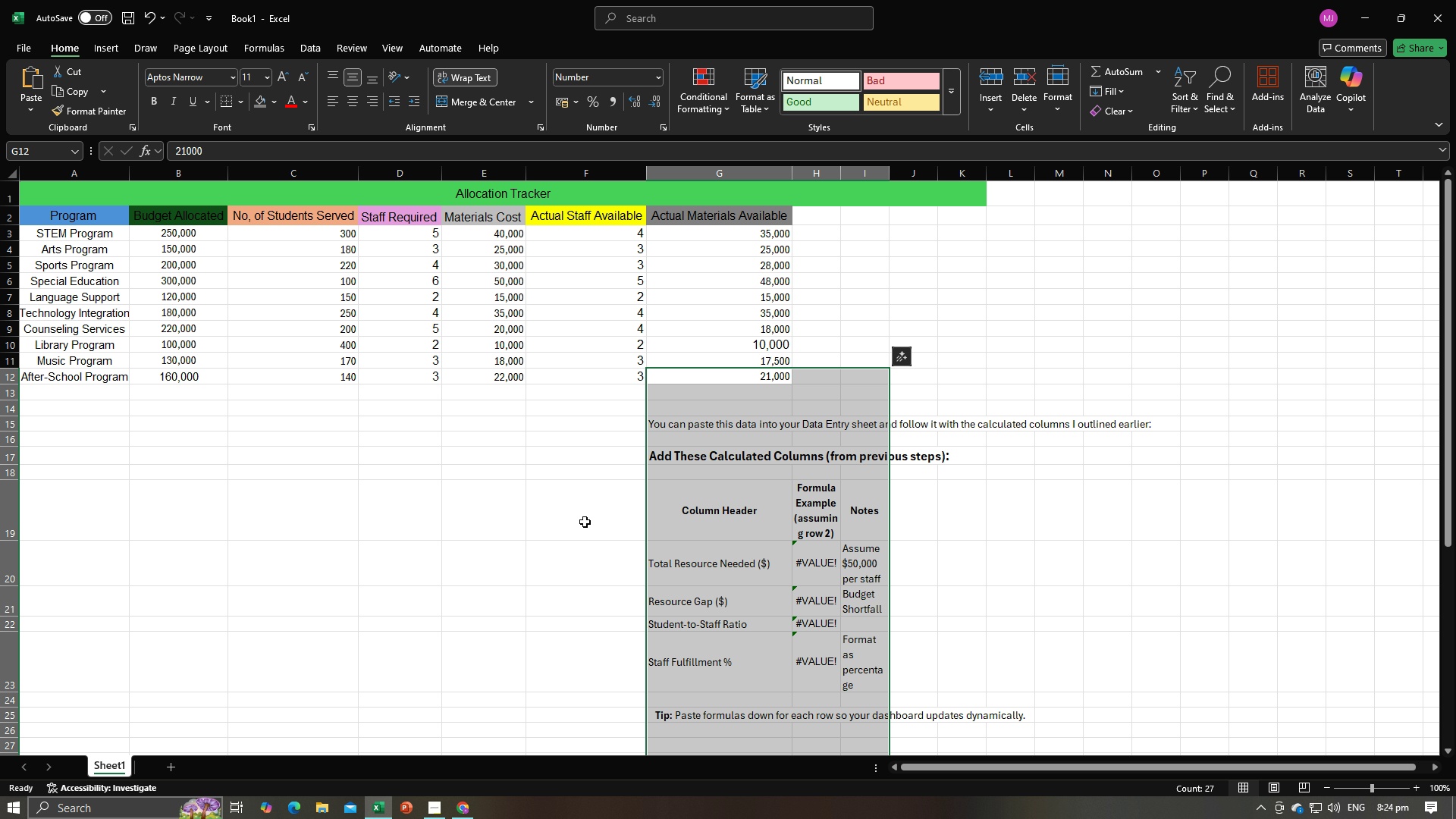 
left_click([585, 522])
 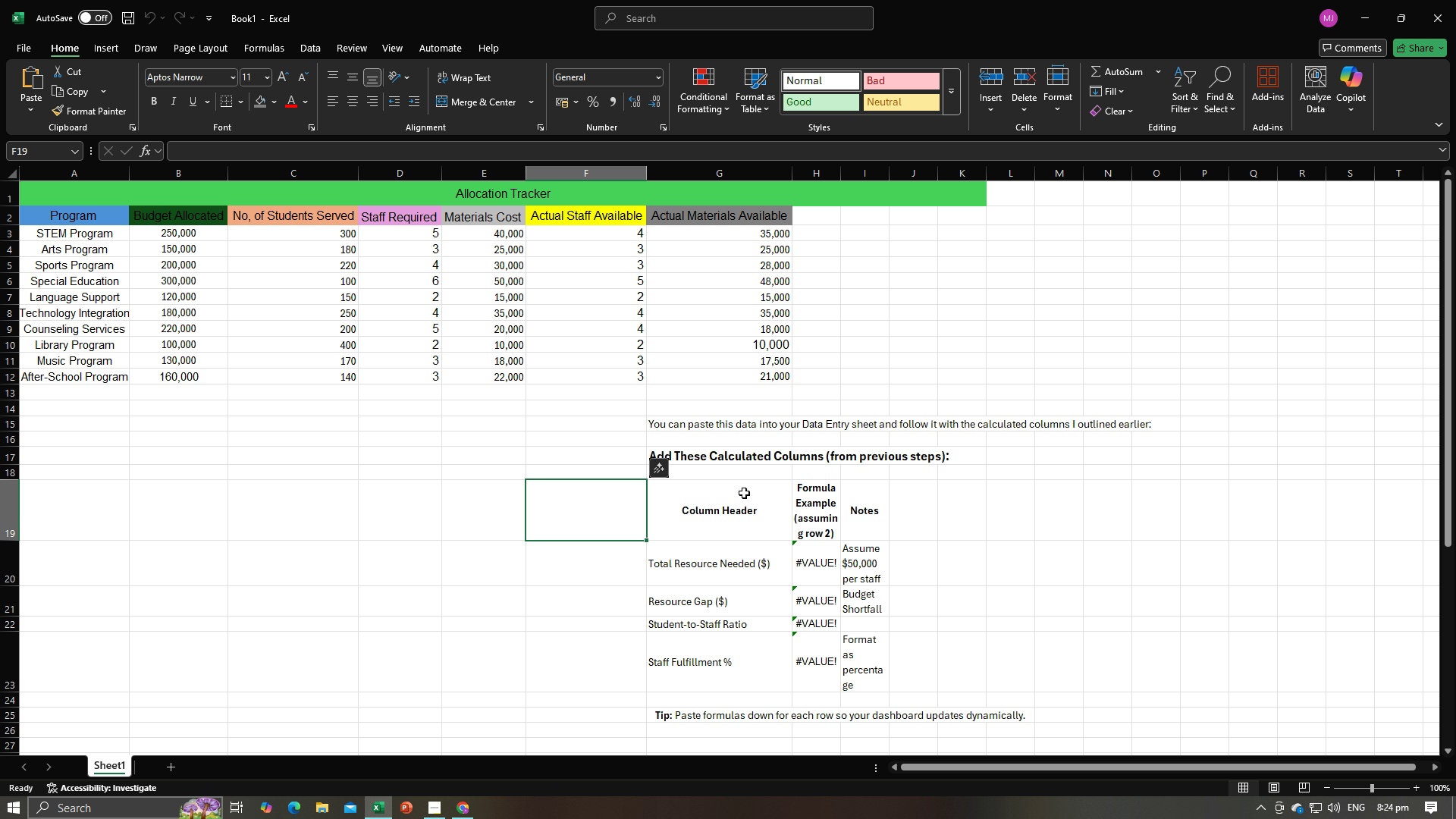 
key(Control+Z)
 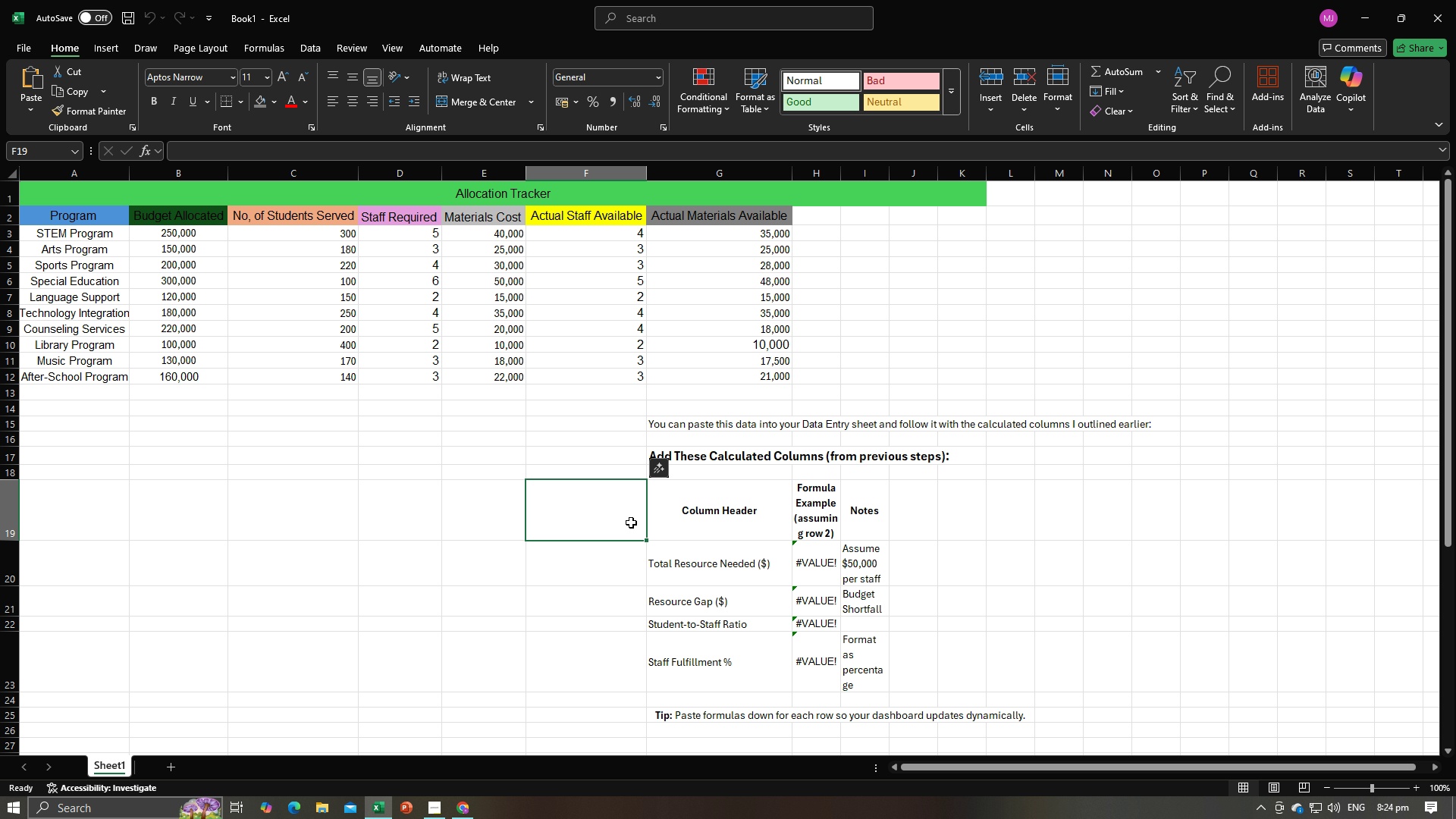 
key(Control+Z)
 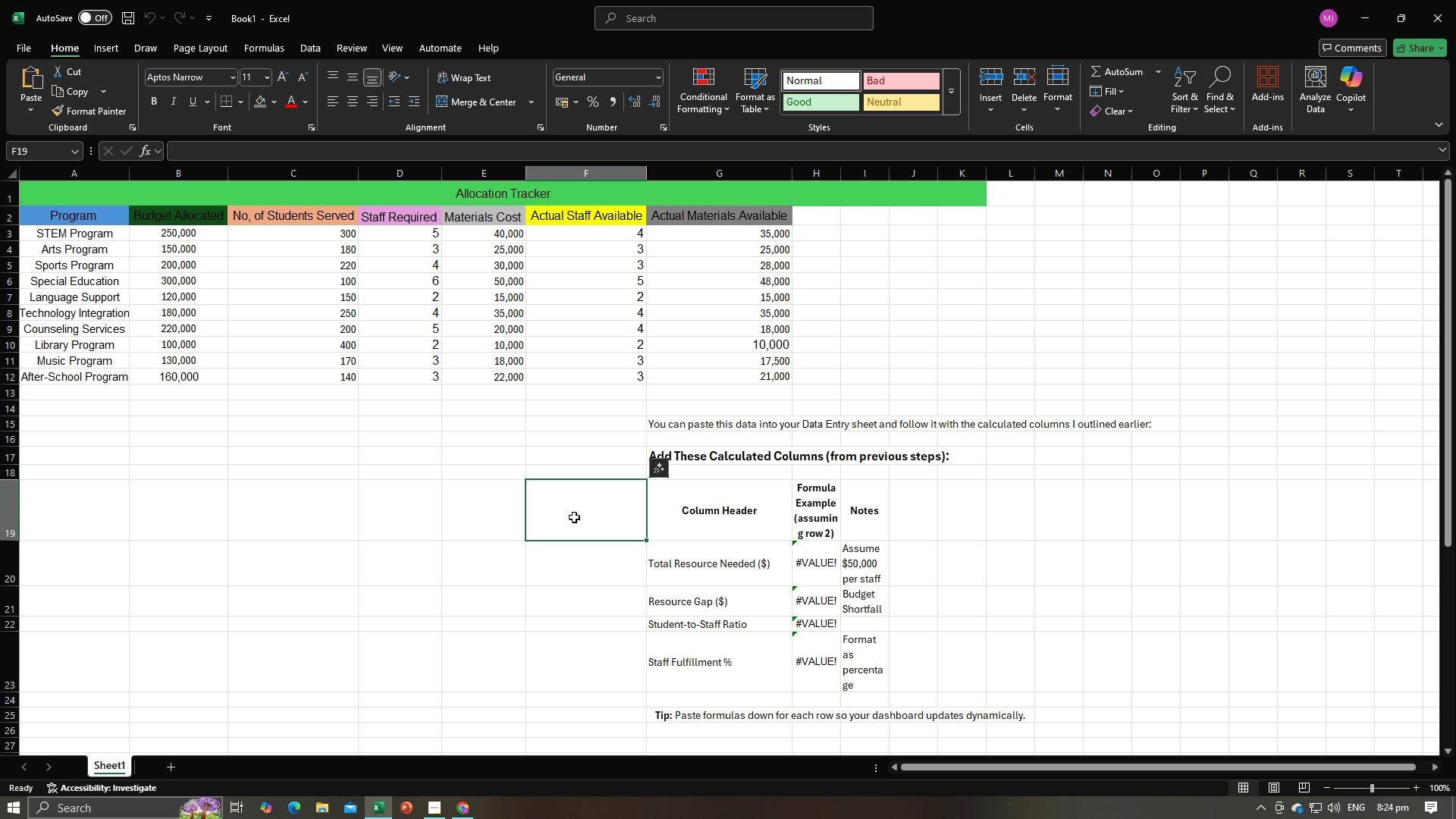 
key(Control+Z)
 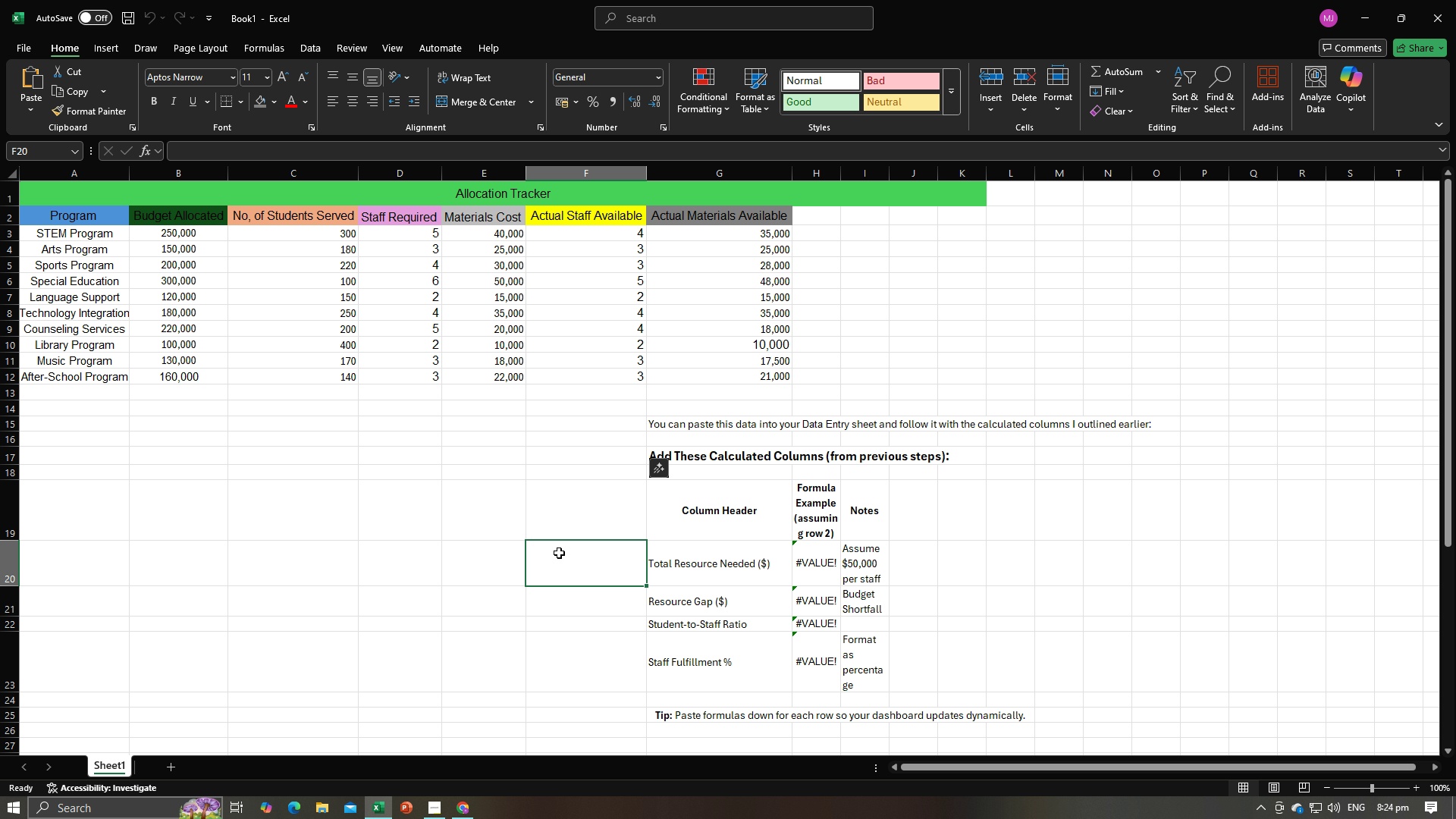 
double_click([559, 553])
 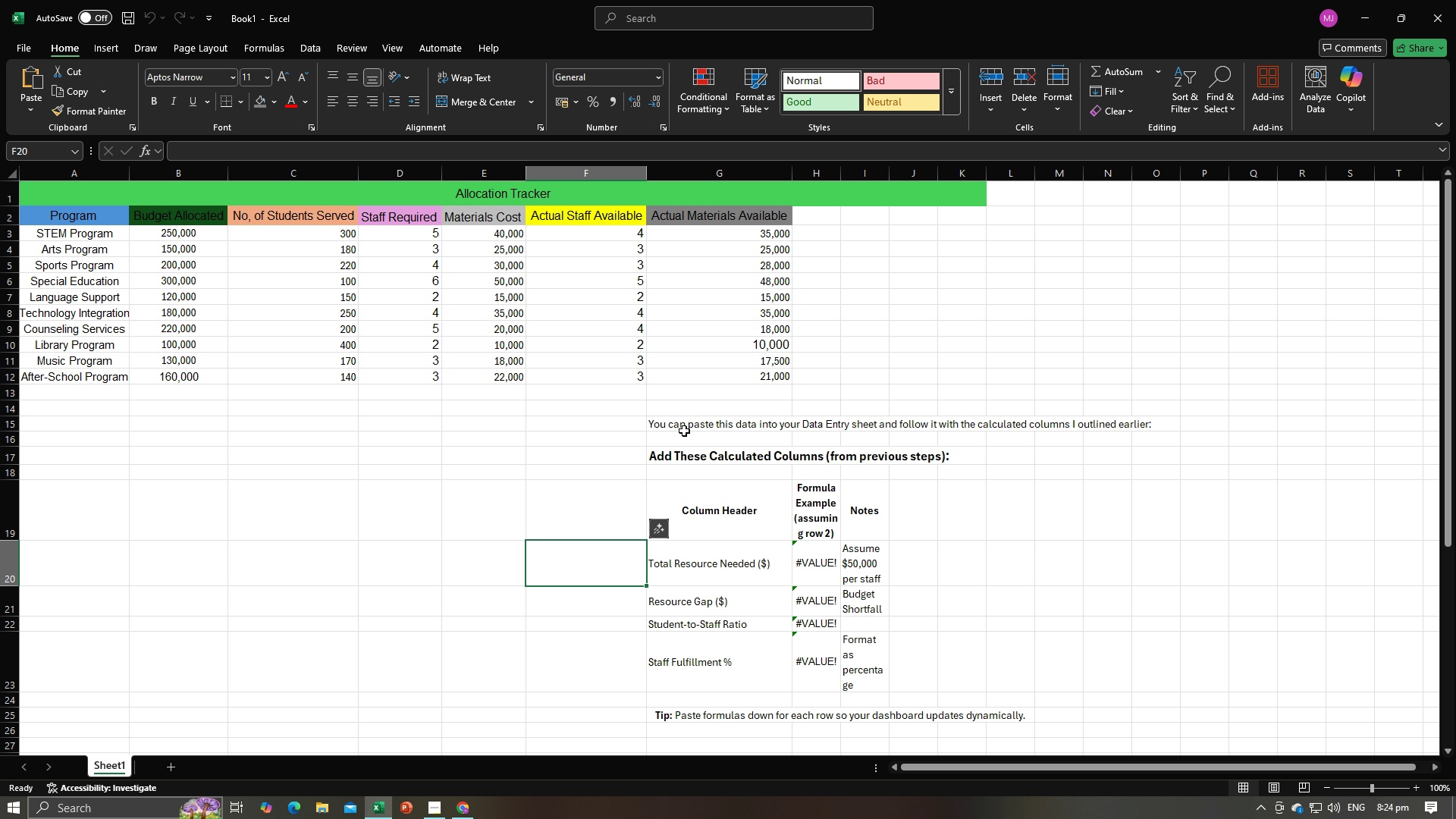 
left_click([684, 431])
 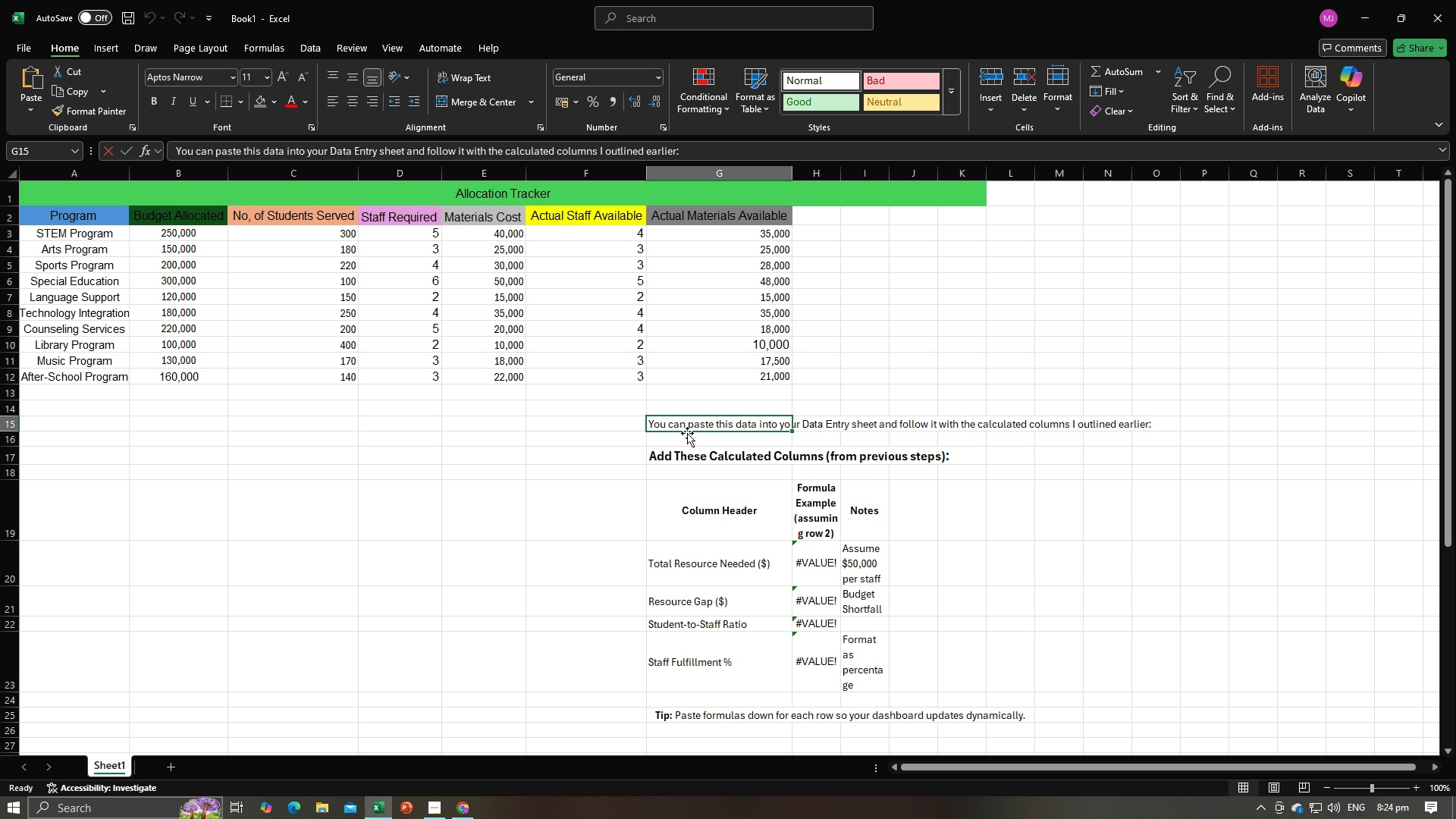 
key(Backspace)
 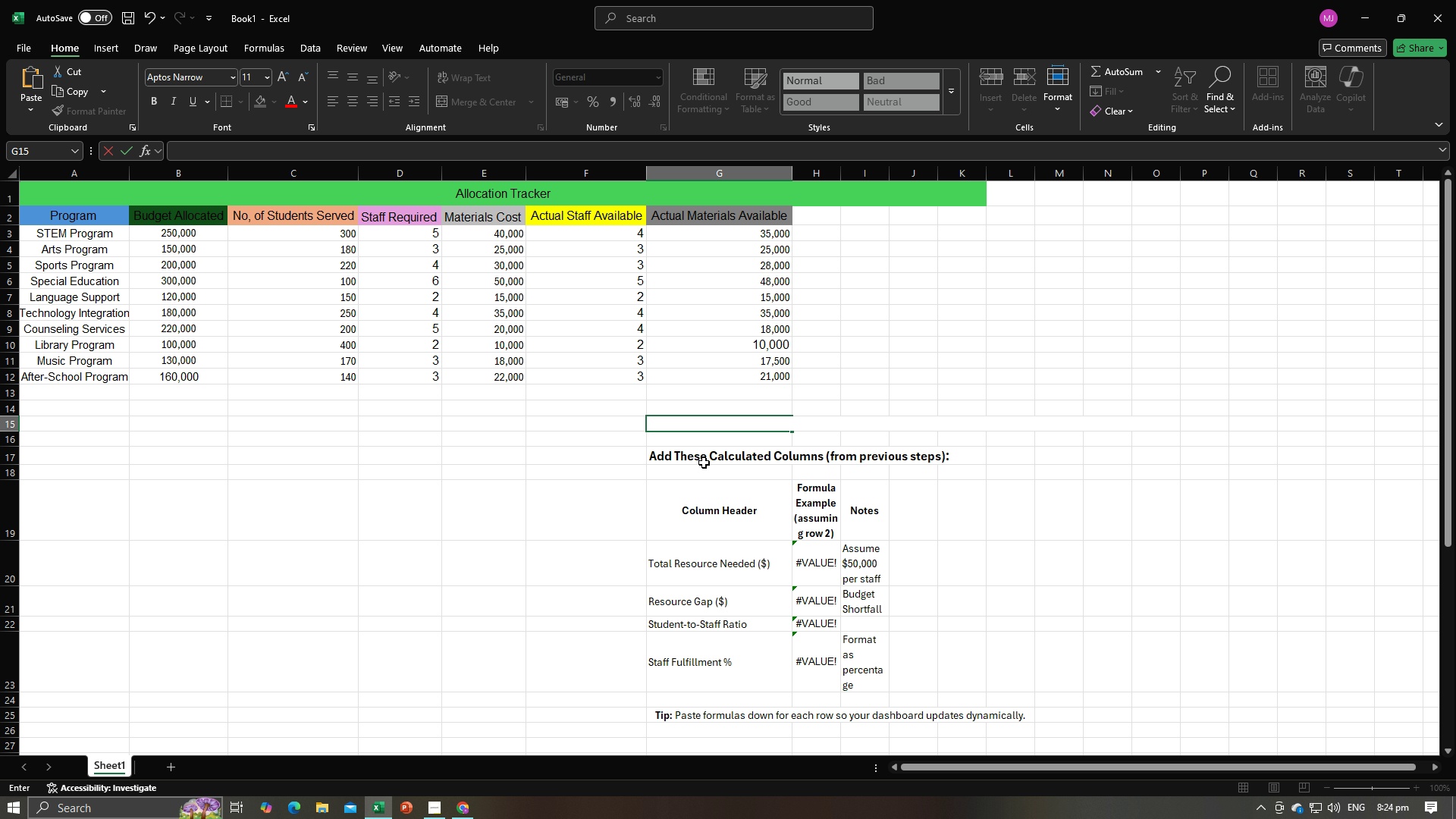 
key(Backspace)
 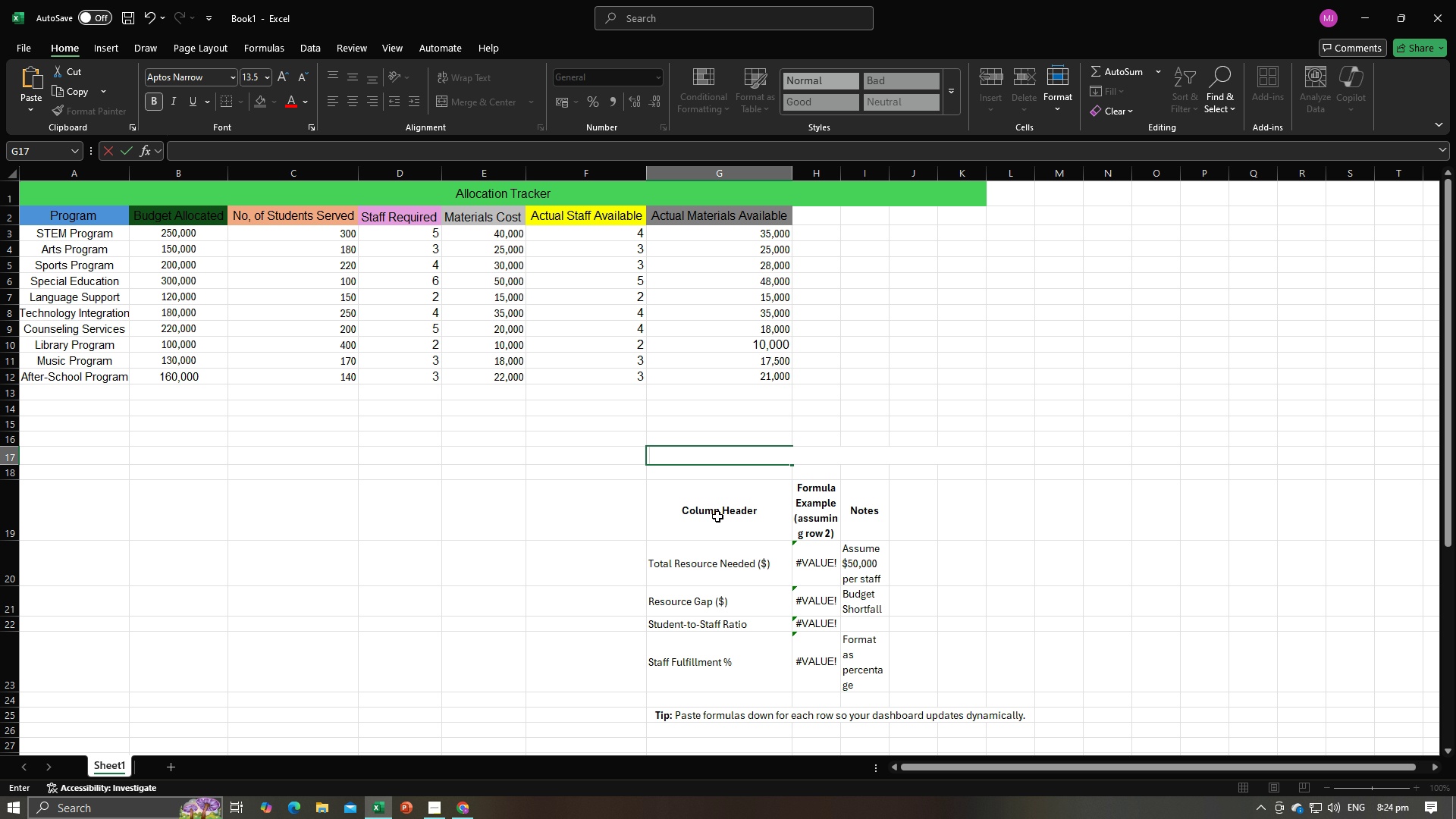 
left_click([717, 516])
 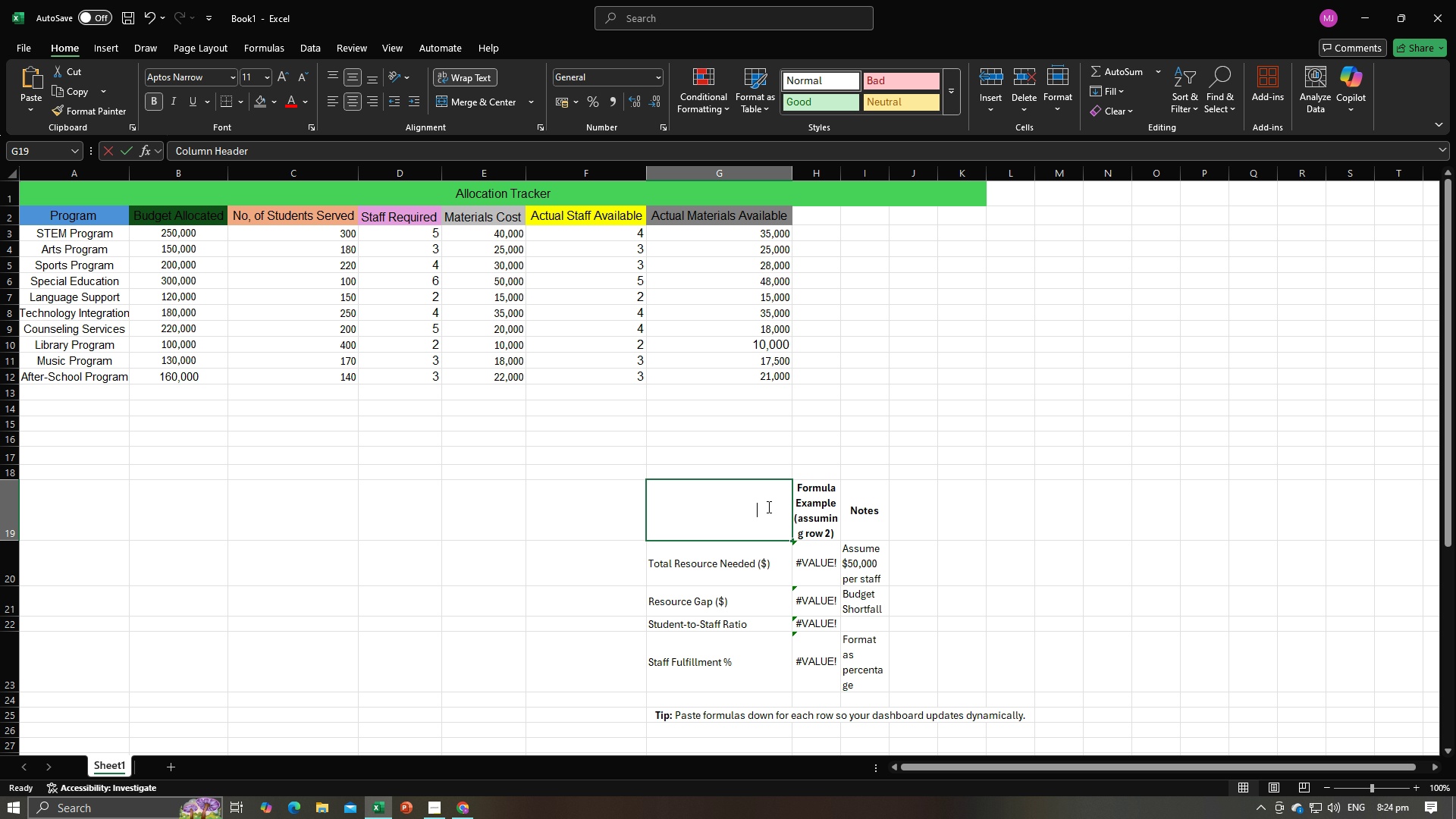 
key(Backspace)
 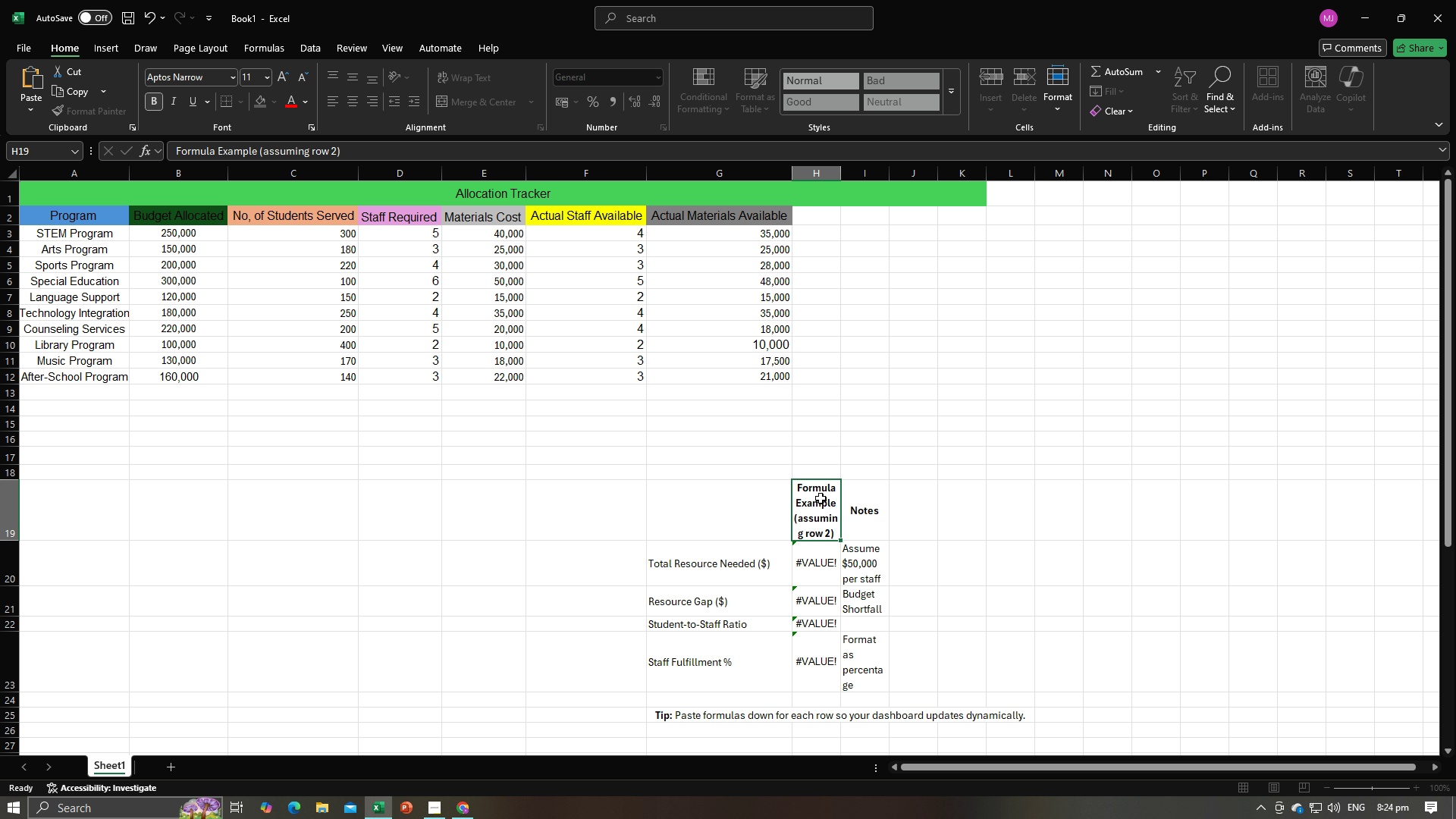 
key(Backspace)
 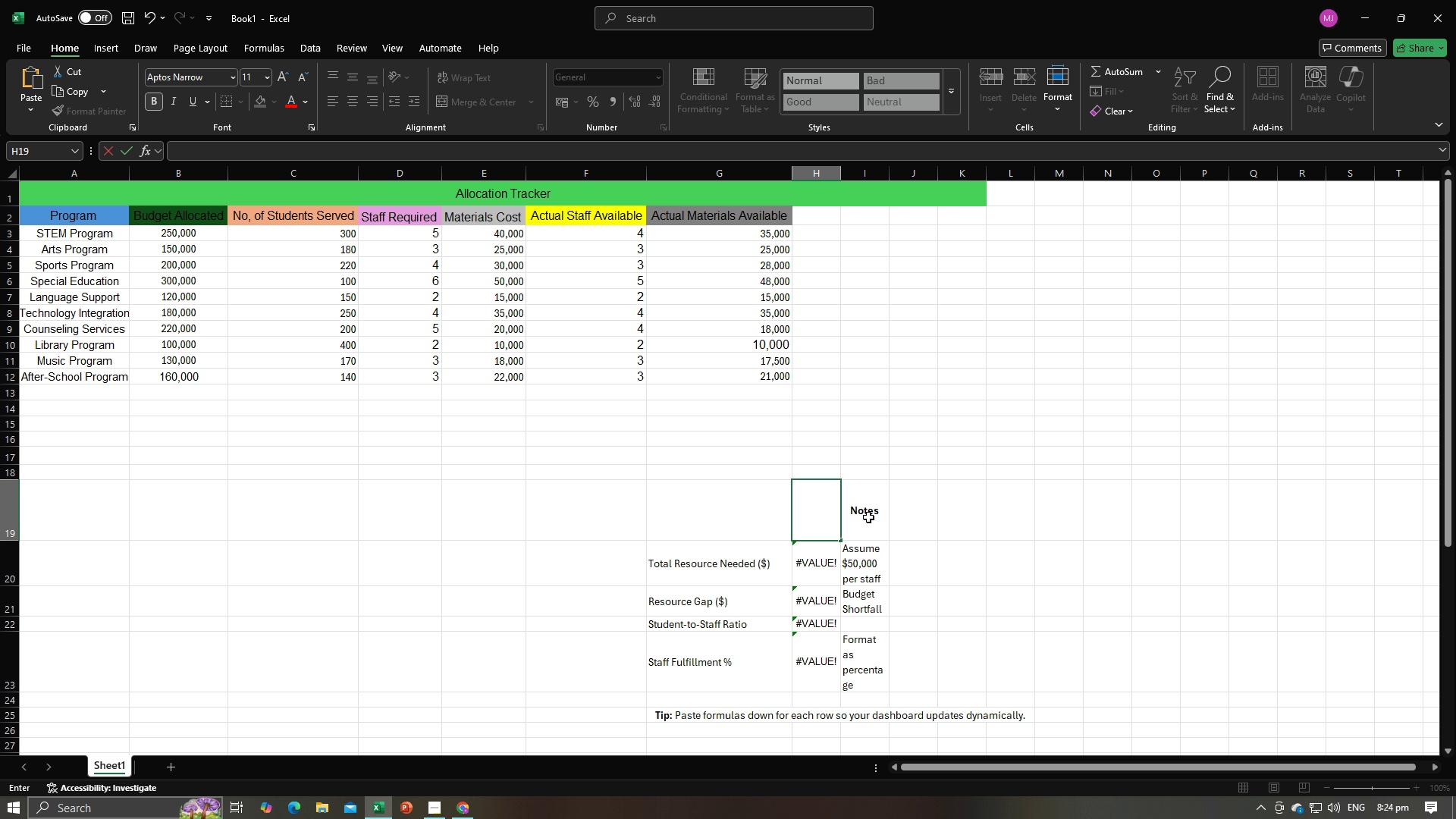 
left_click([868, 517])
 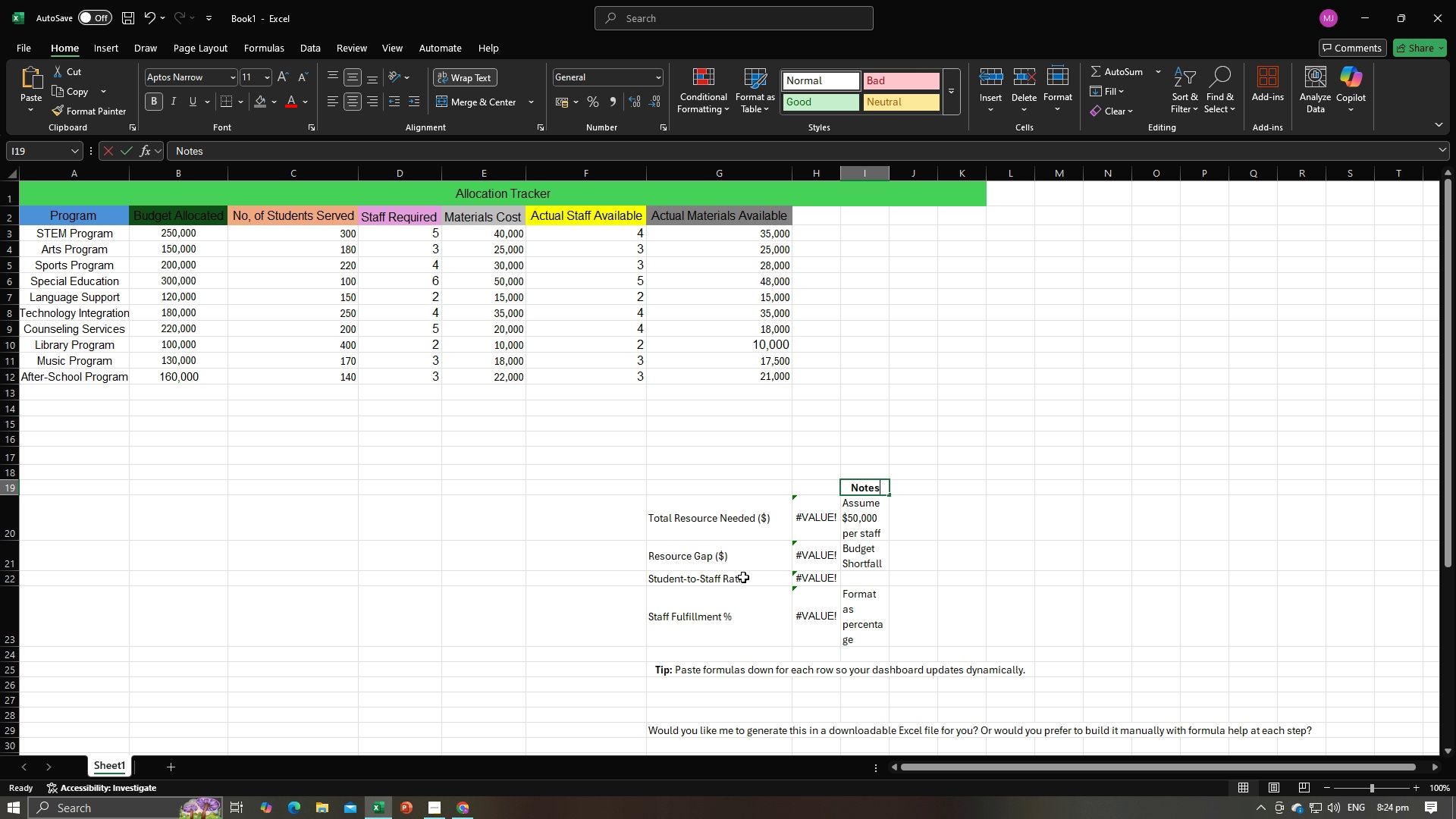 
key(Backspace)
 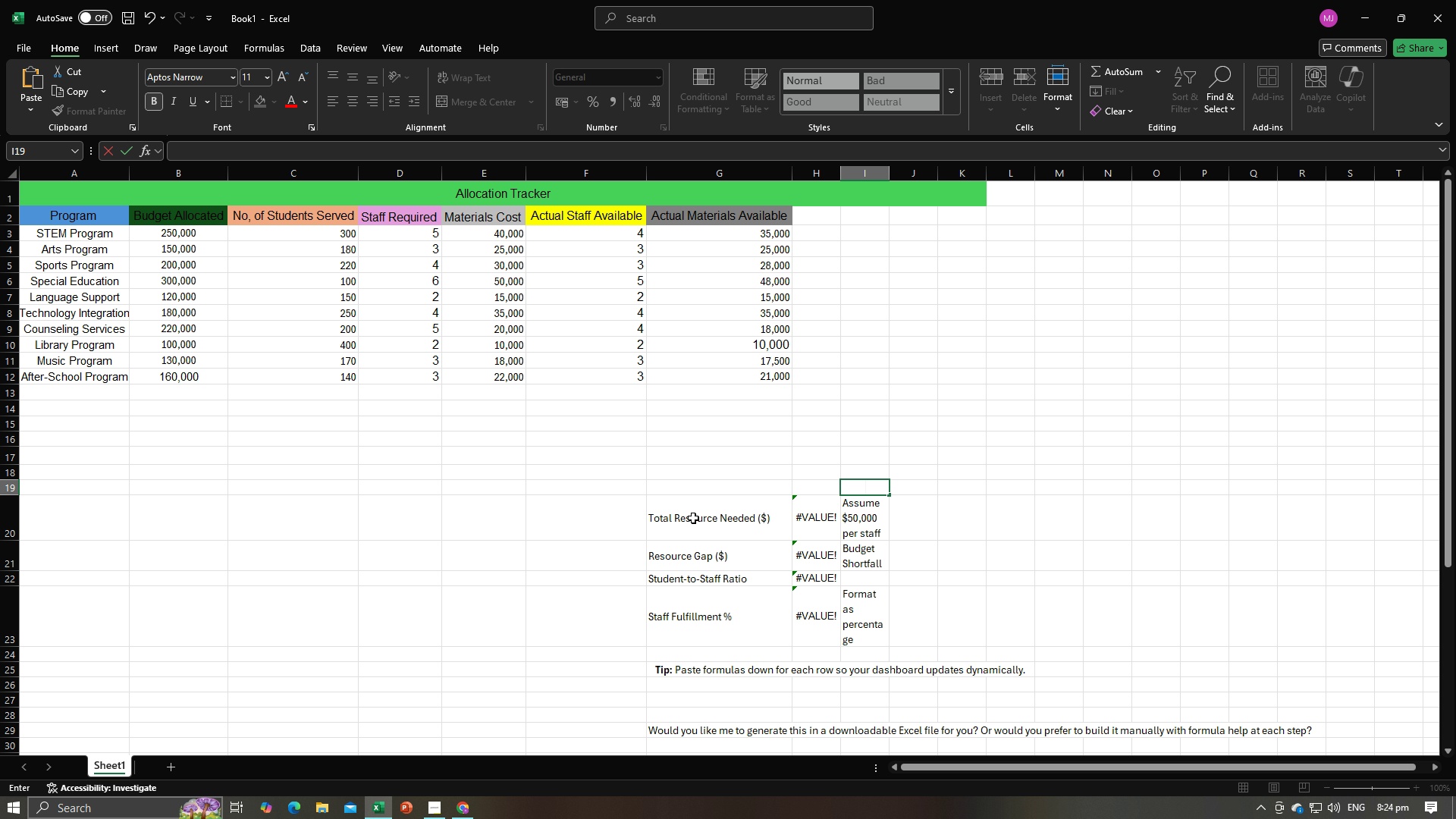 
left_click([693, 518])
 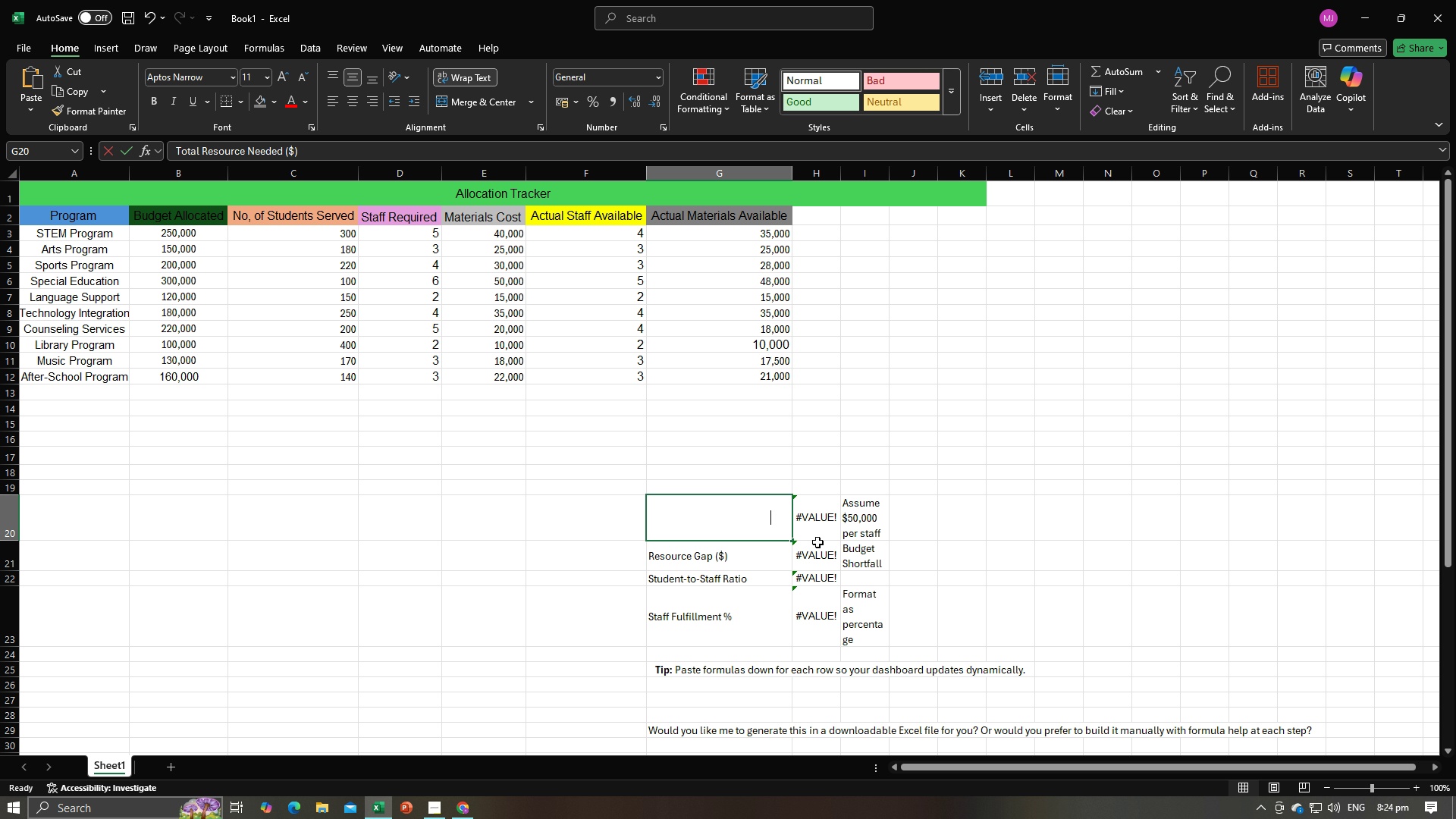 
key(Backspace)
 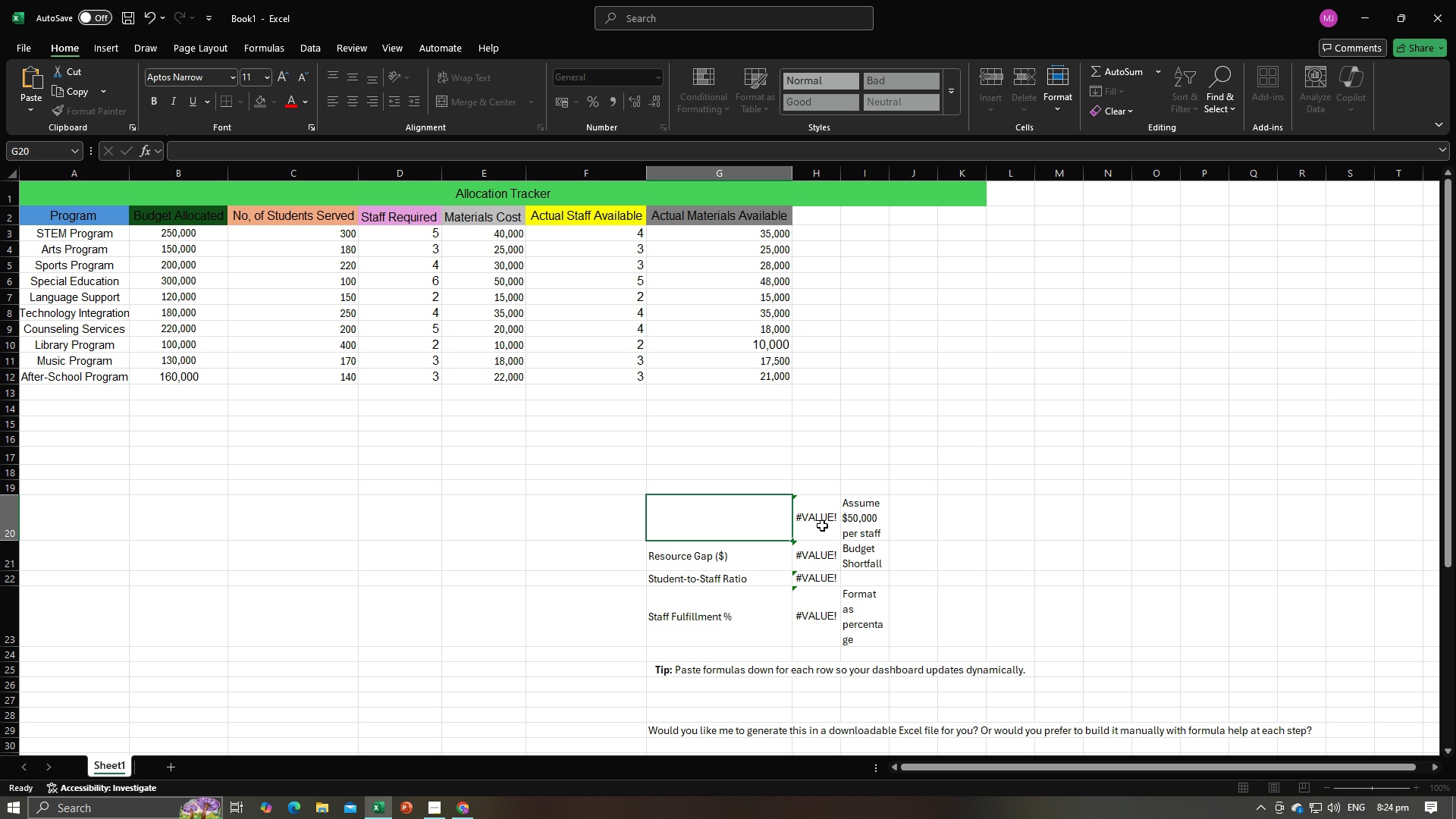 
left_click([822, 526])
 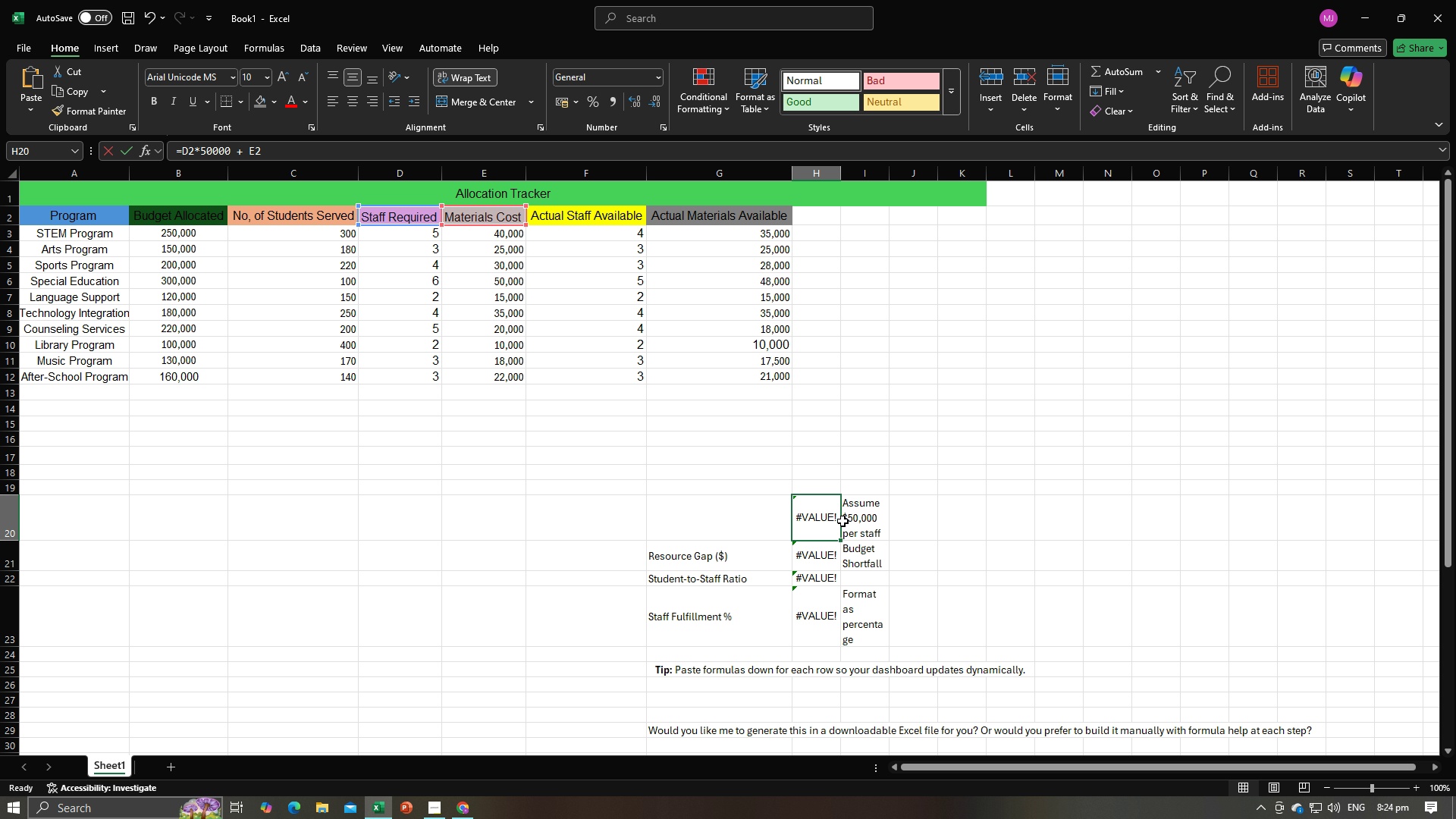 
key(Backspace)
 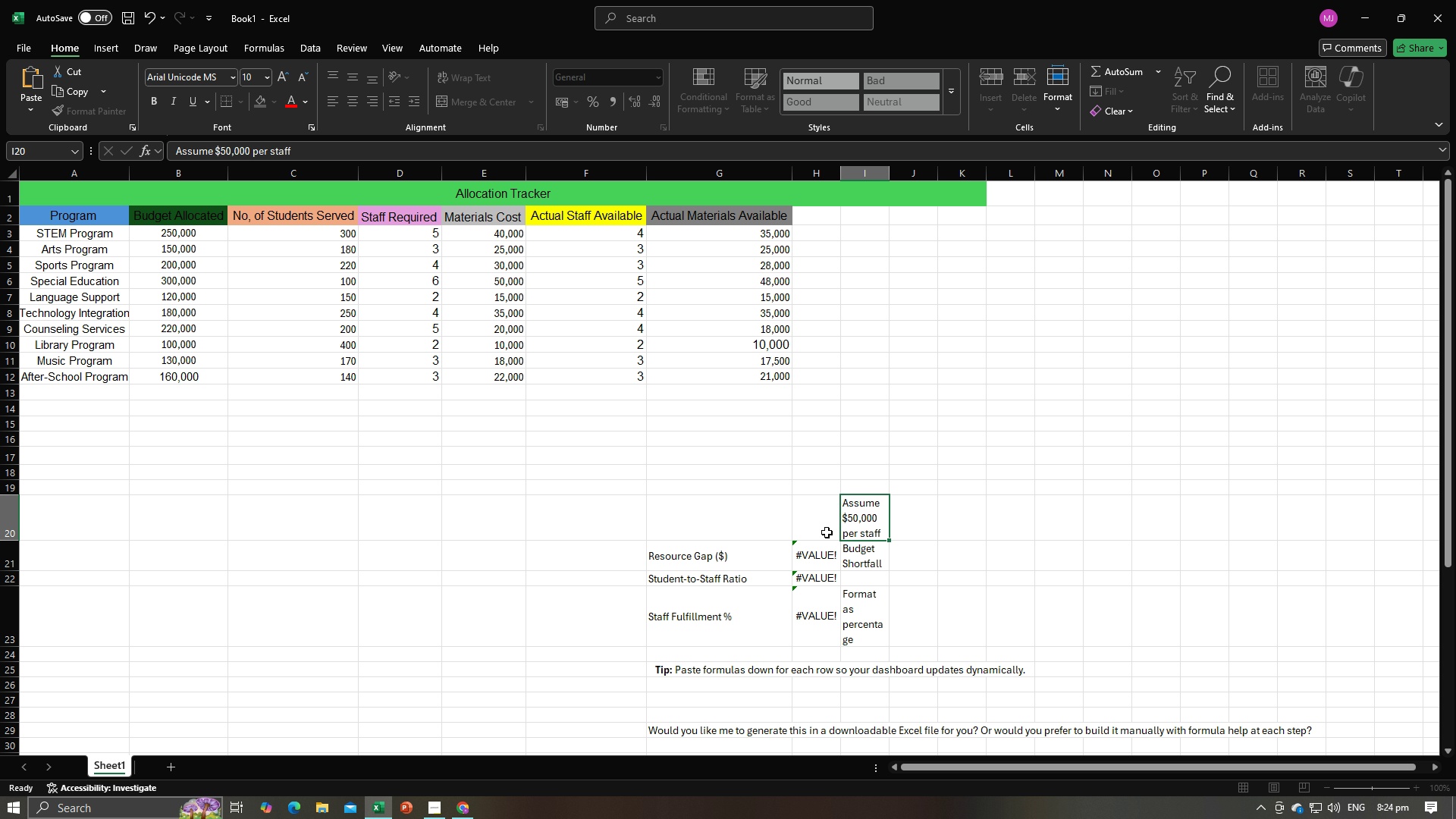 
key(Backspace)
 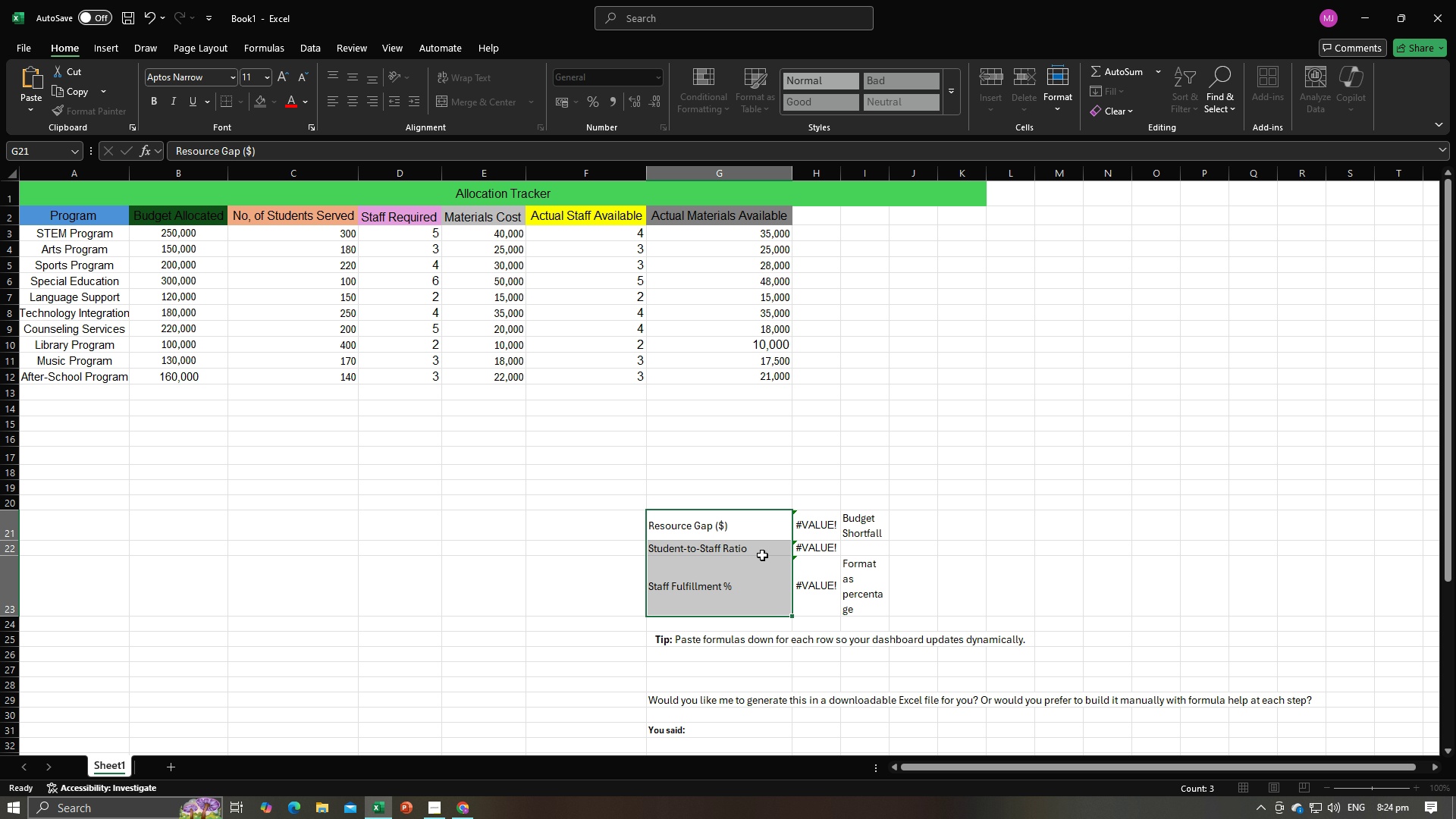 
key(Backspace)
 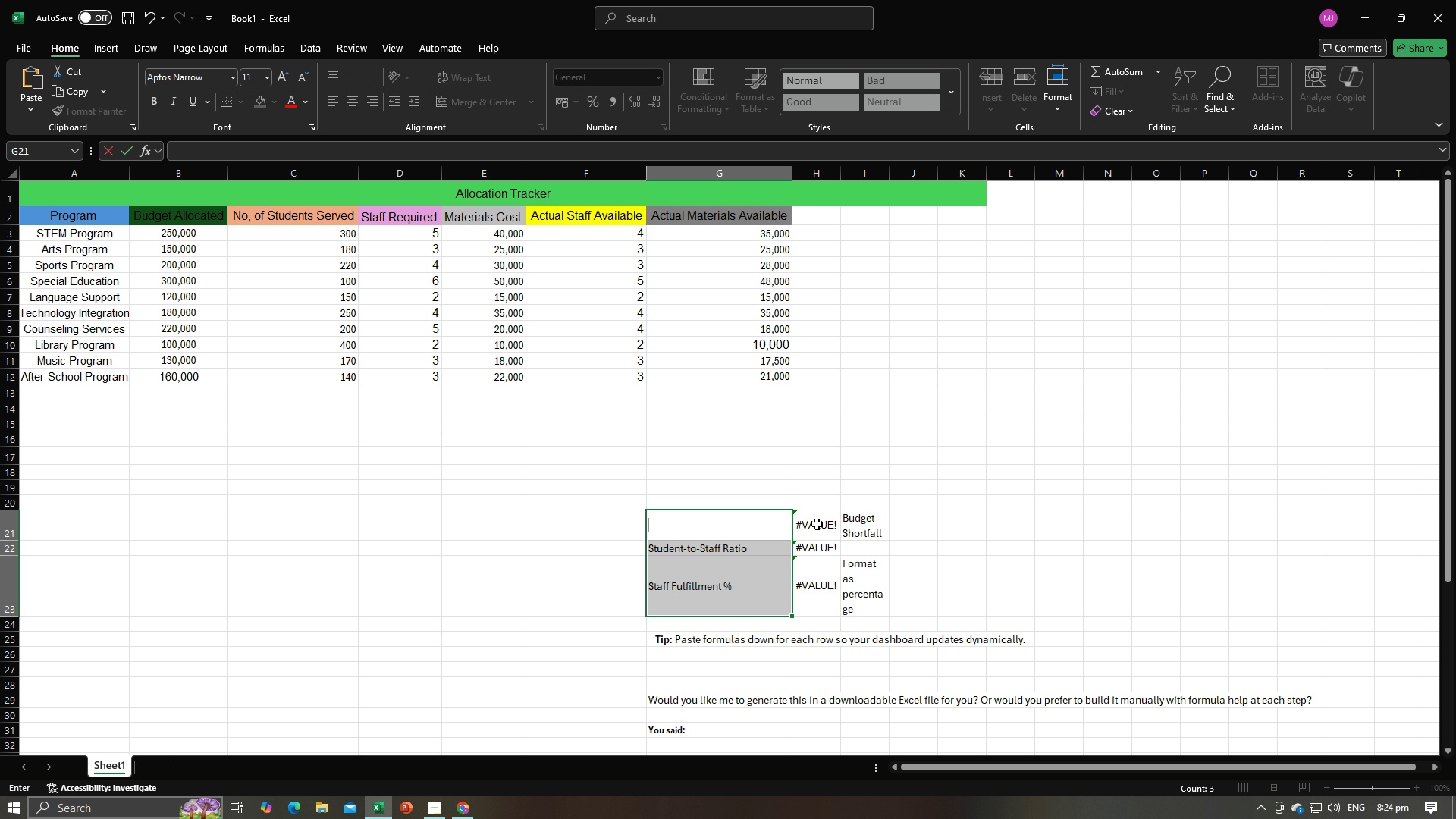 
left_click([817, 524])
 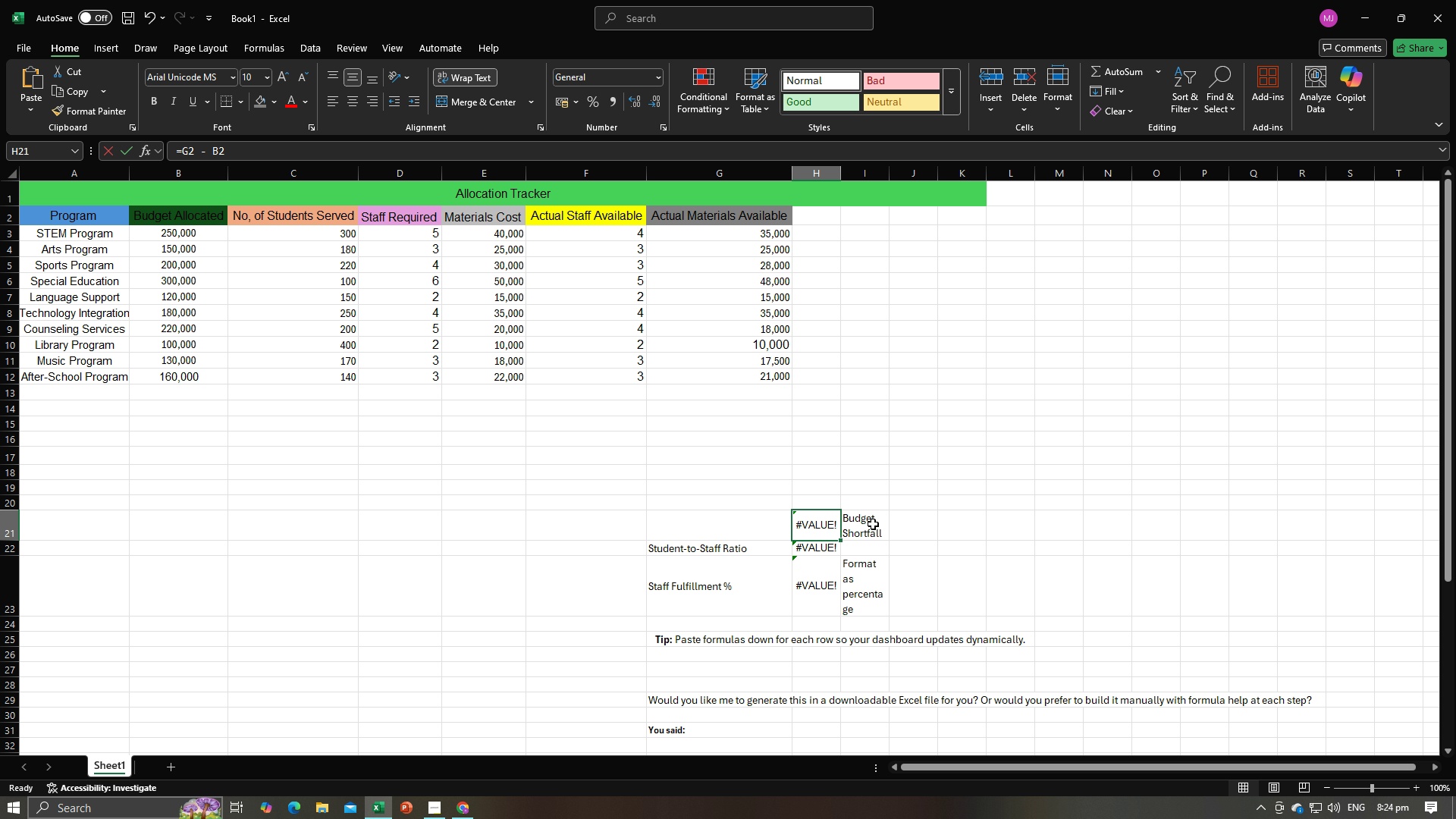 
key(Backspace)
 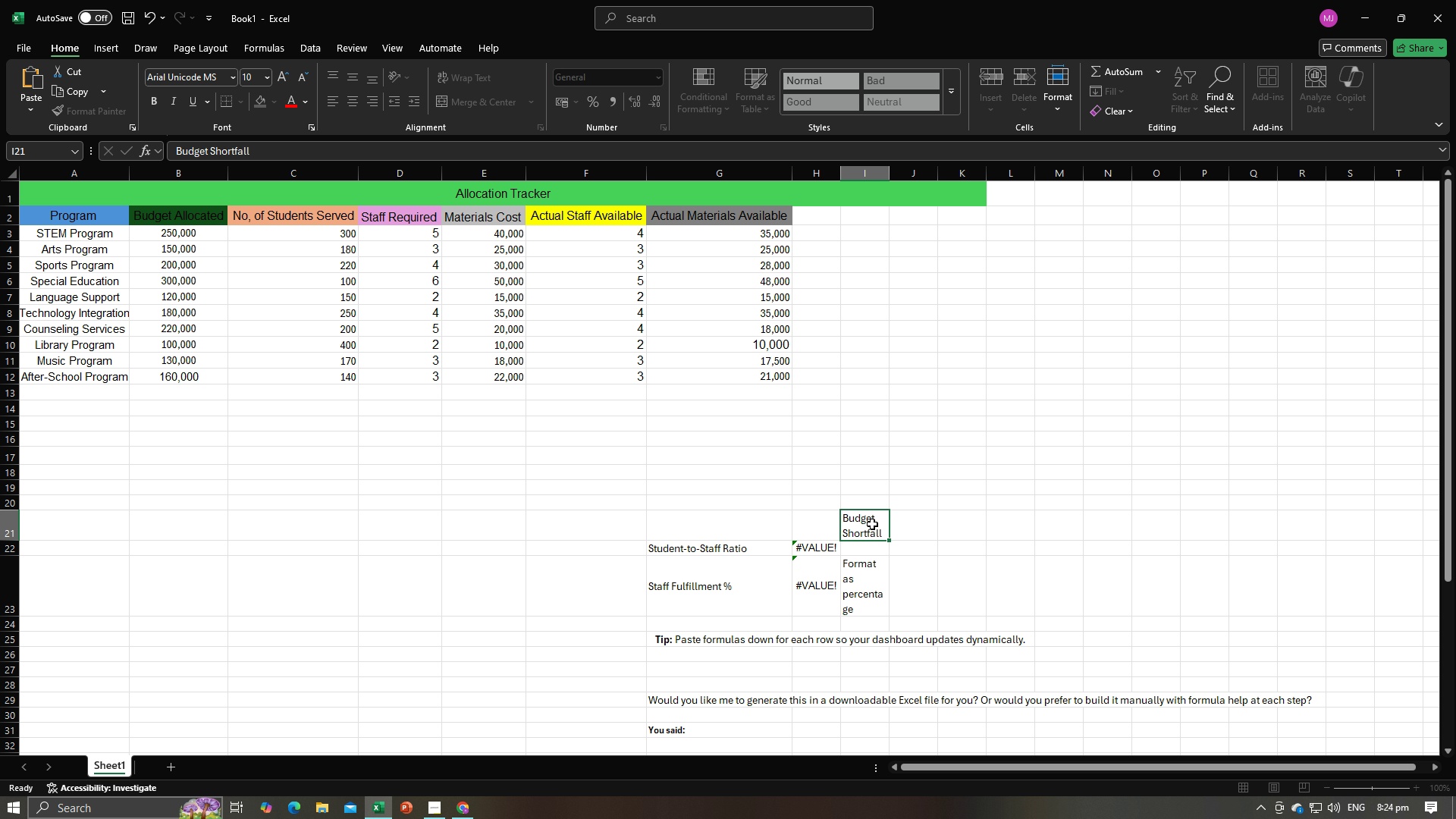 
double_click([873, 524])
 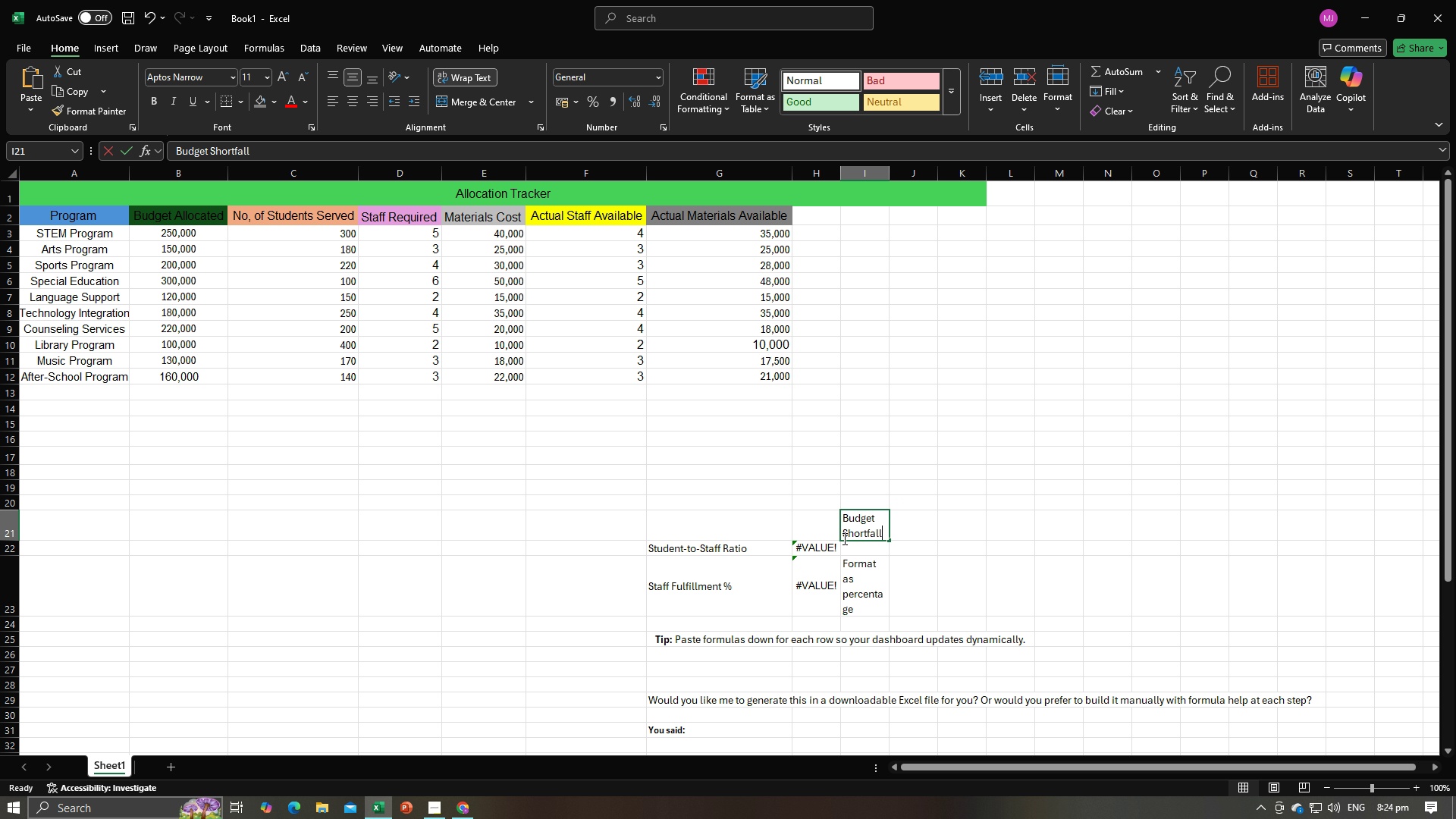 
key(Backspace)
 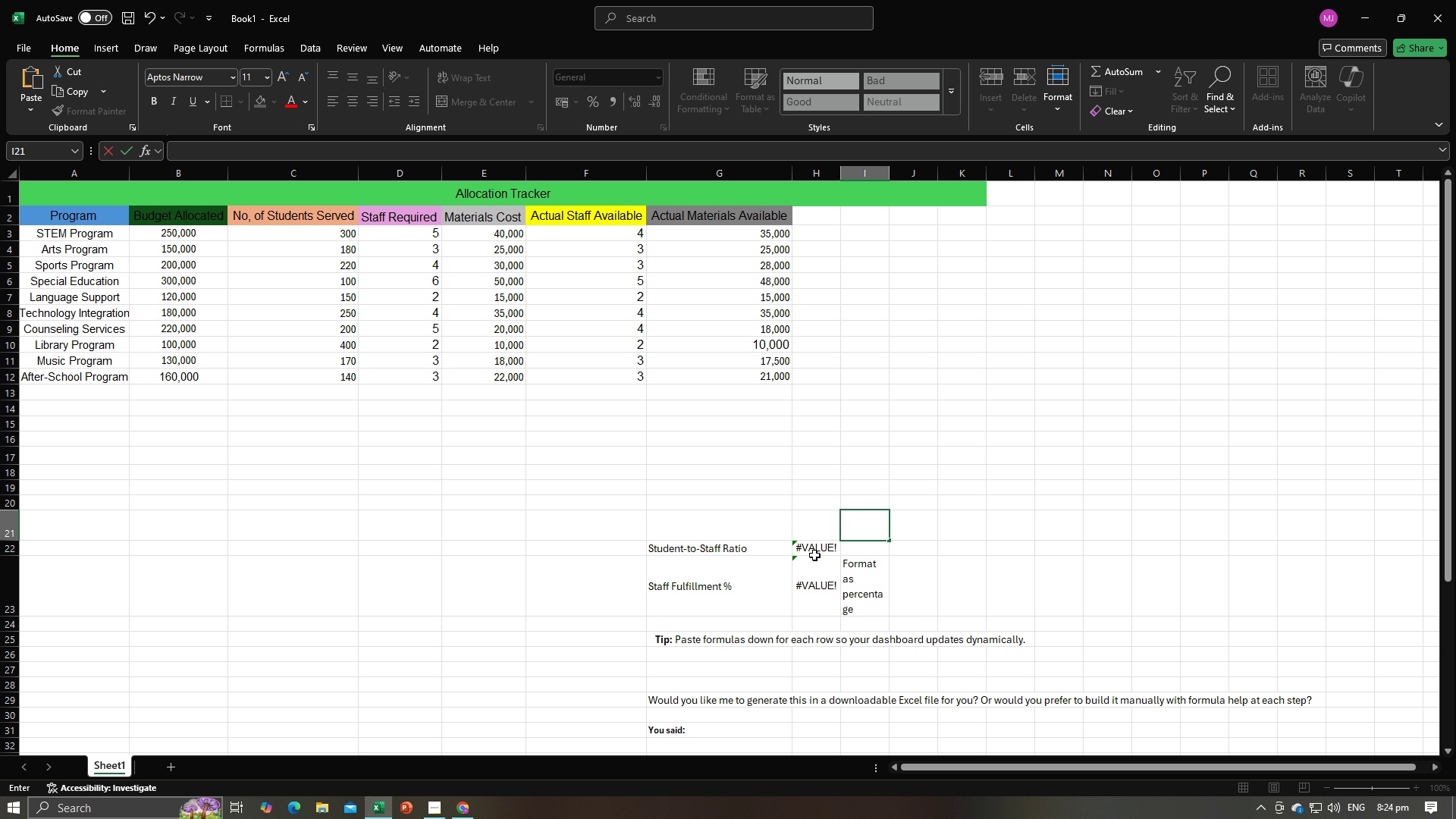 
left_click([814, 555])
 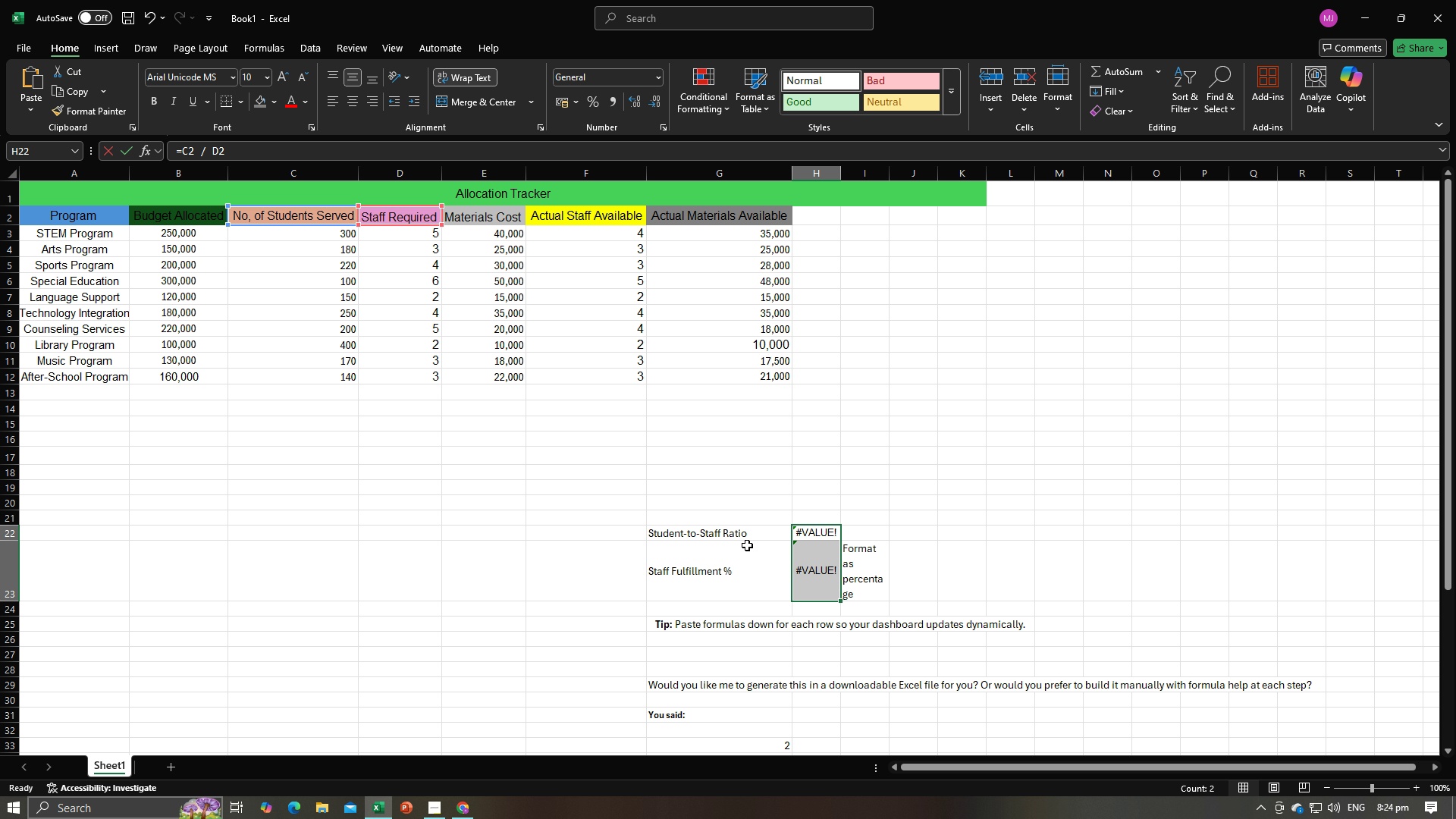 
key(Backspace)
 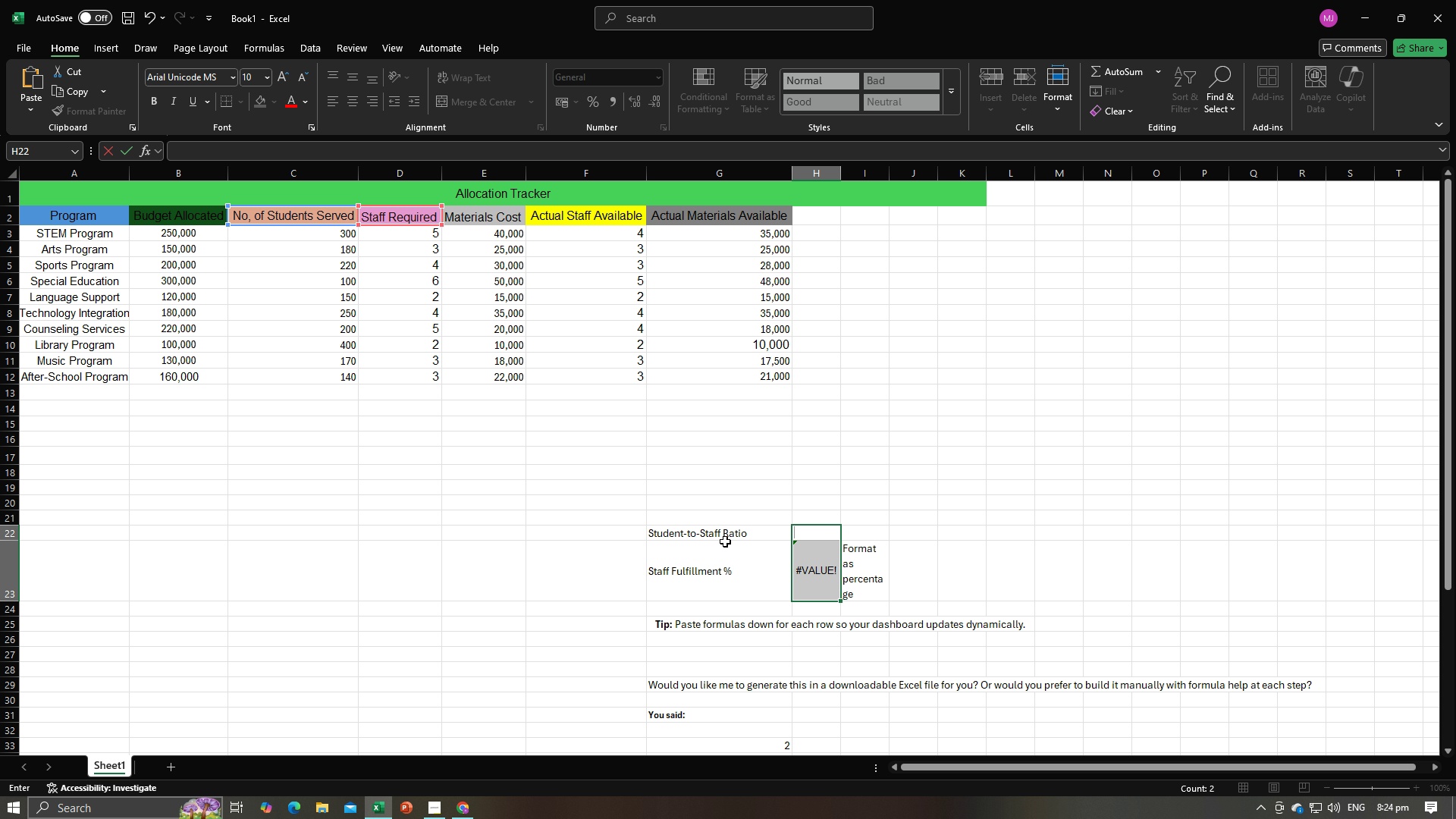 
left_click([725, 541])
 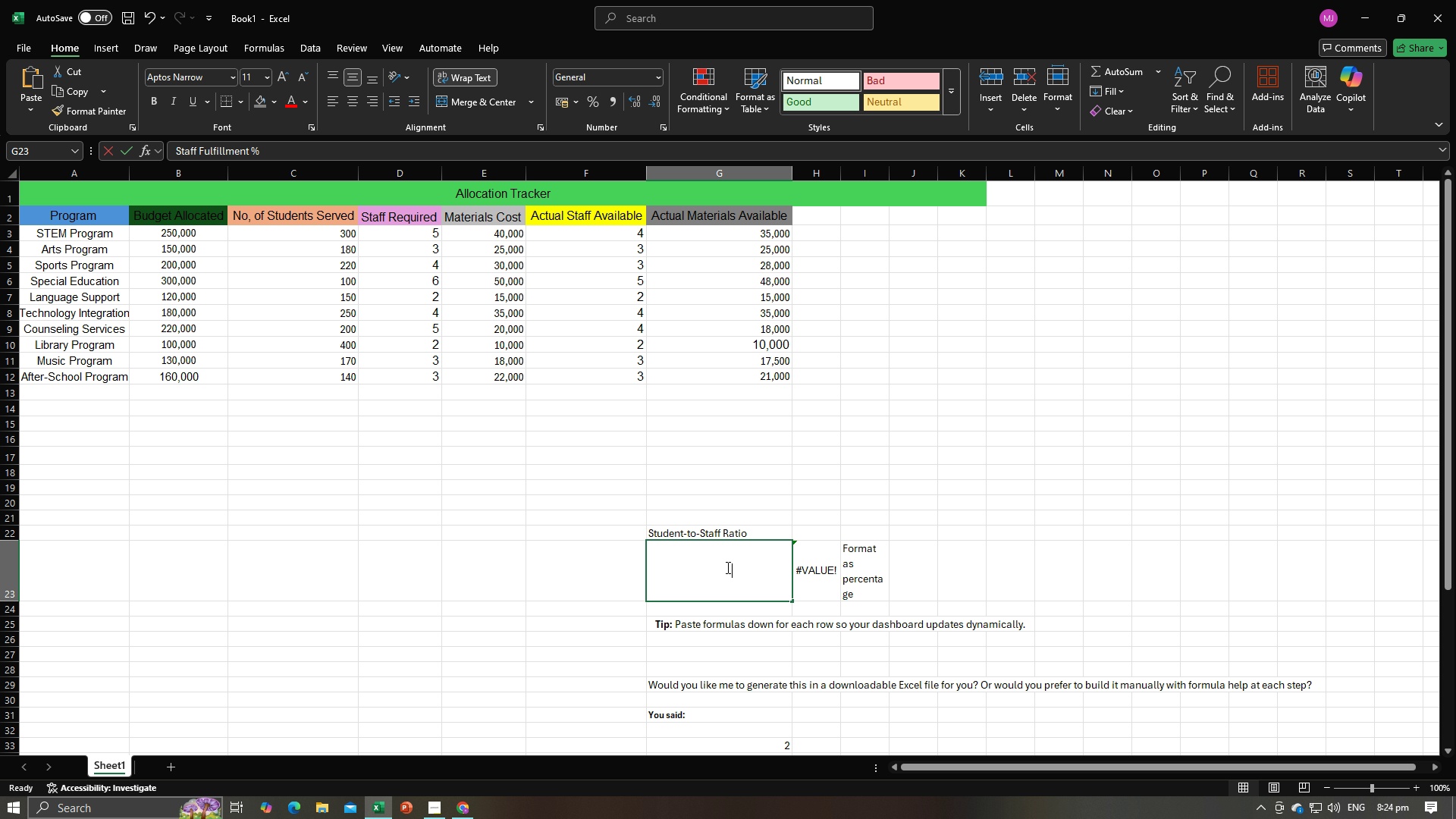 
key(Backspace)
 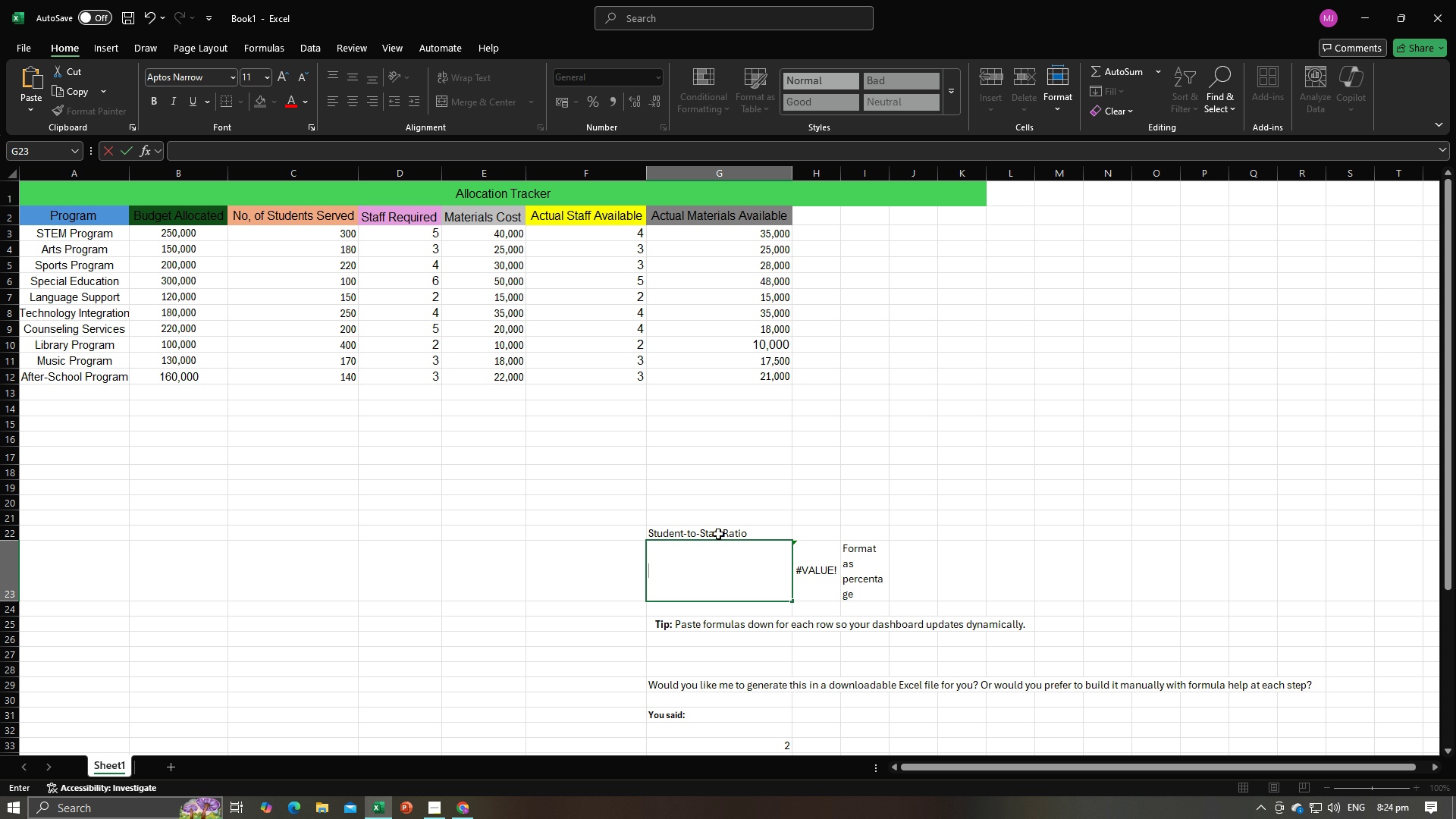 
left_click([718, 534])
 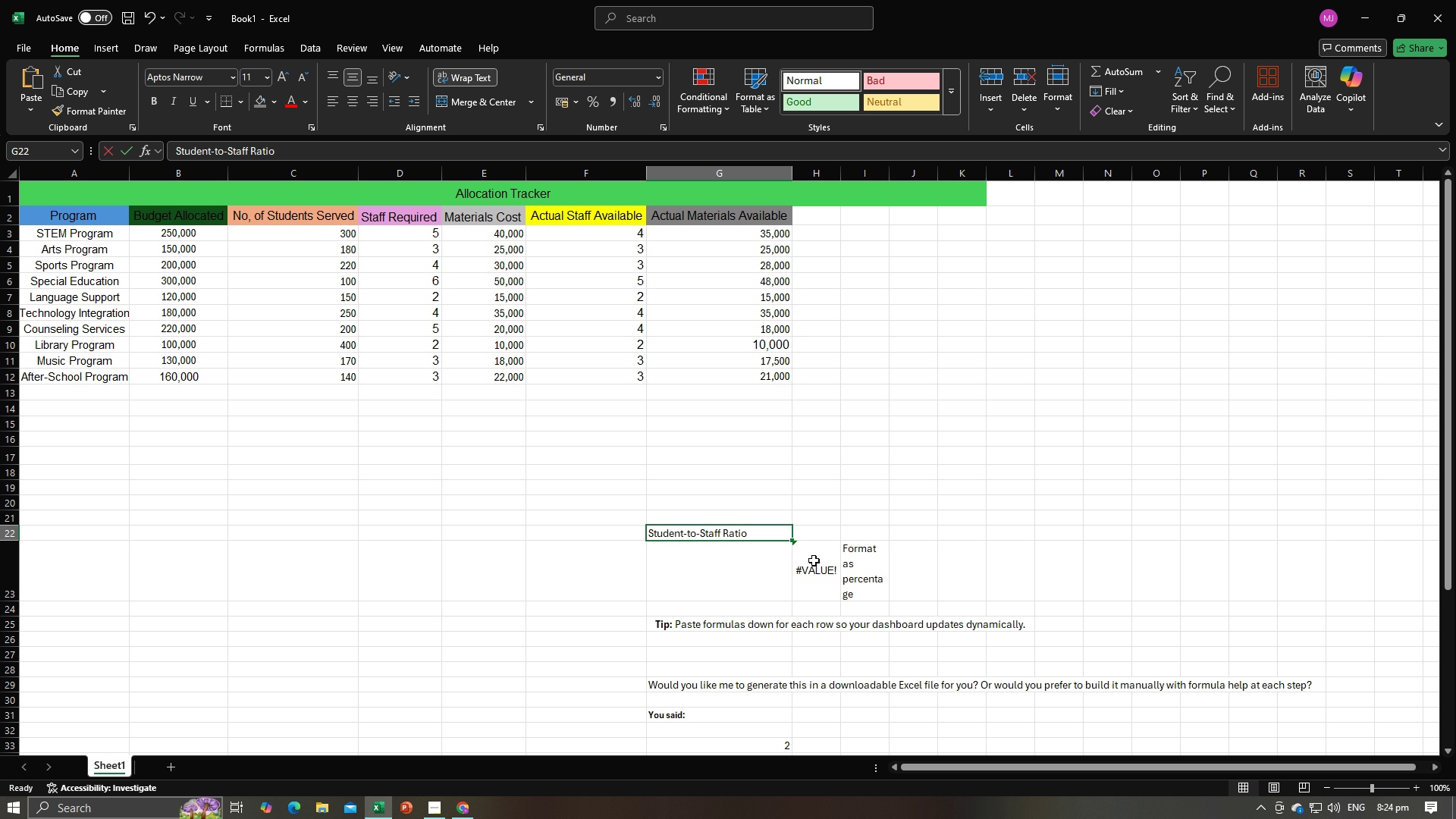 
key(Backspace)
 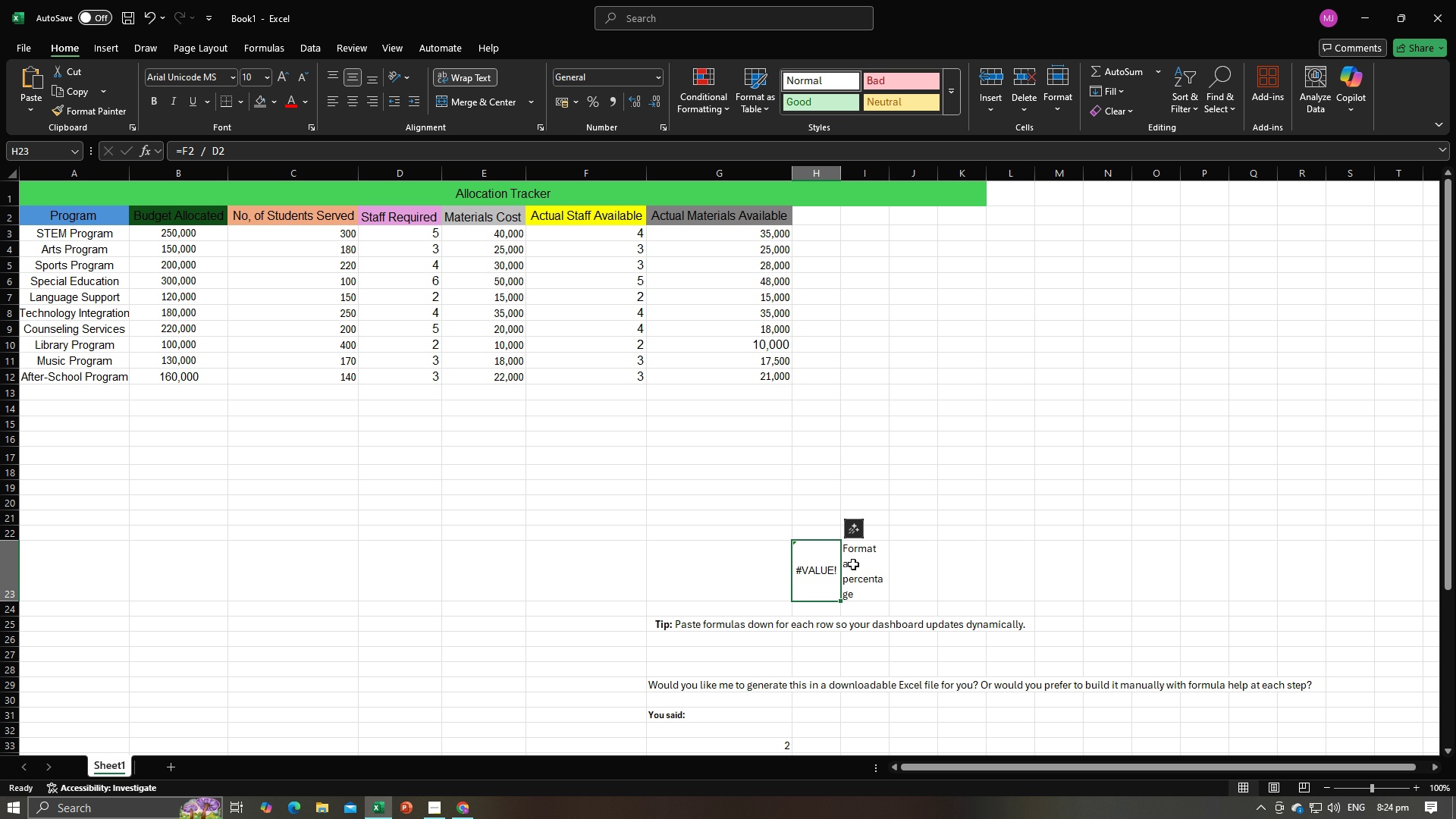 
key(Backspace)
 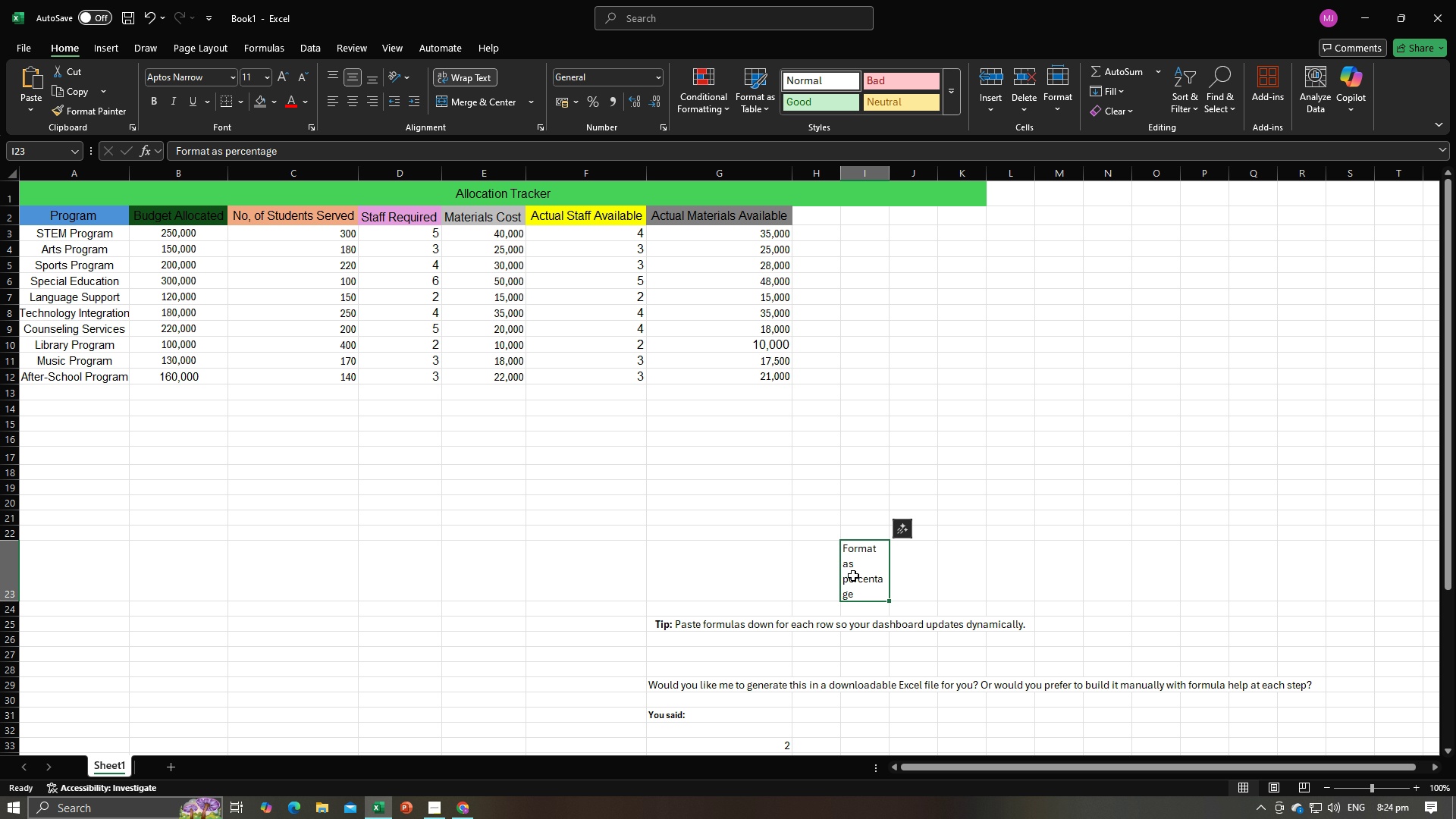 
key(Backspace)
 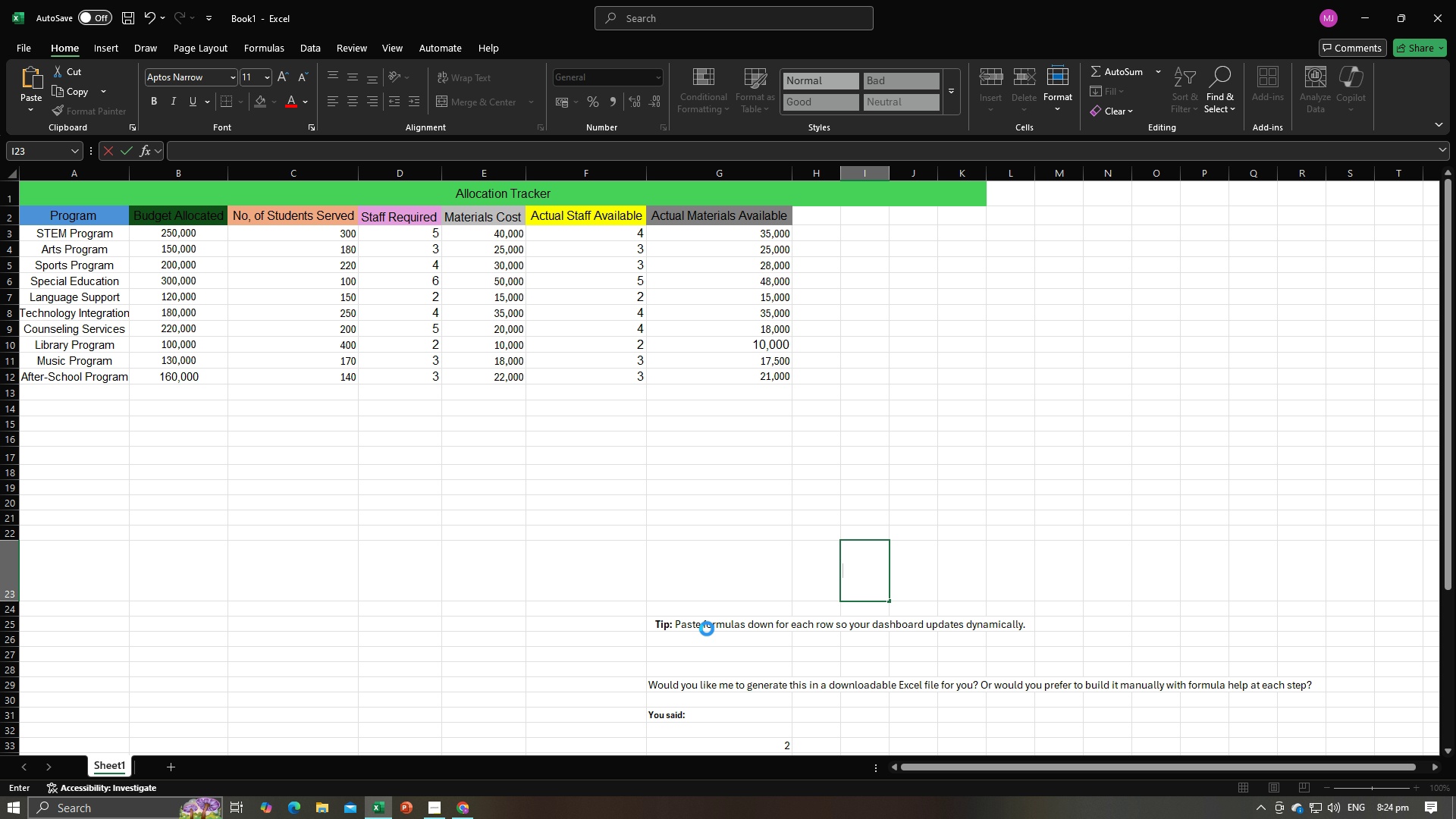 
left_click([707, 629])
 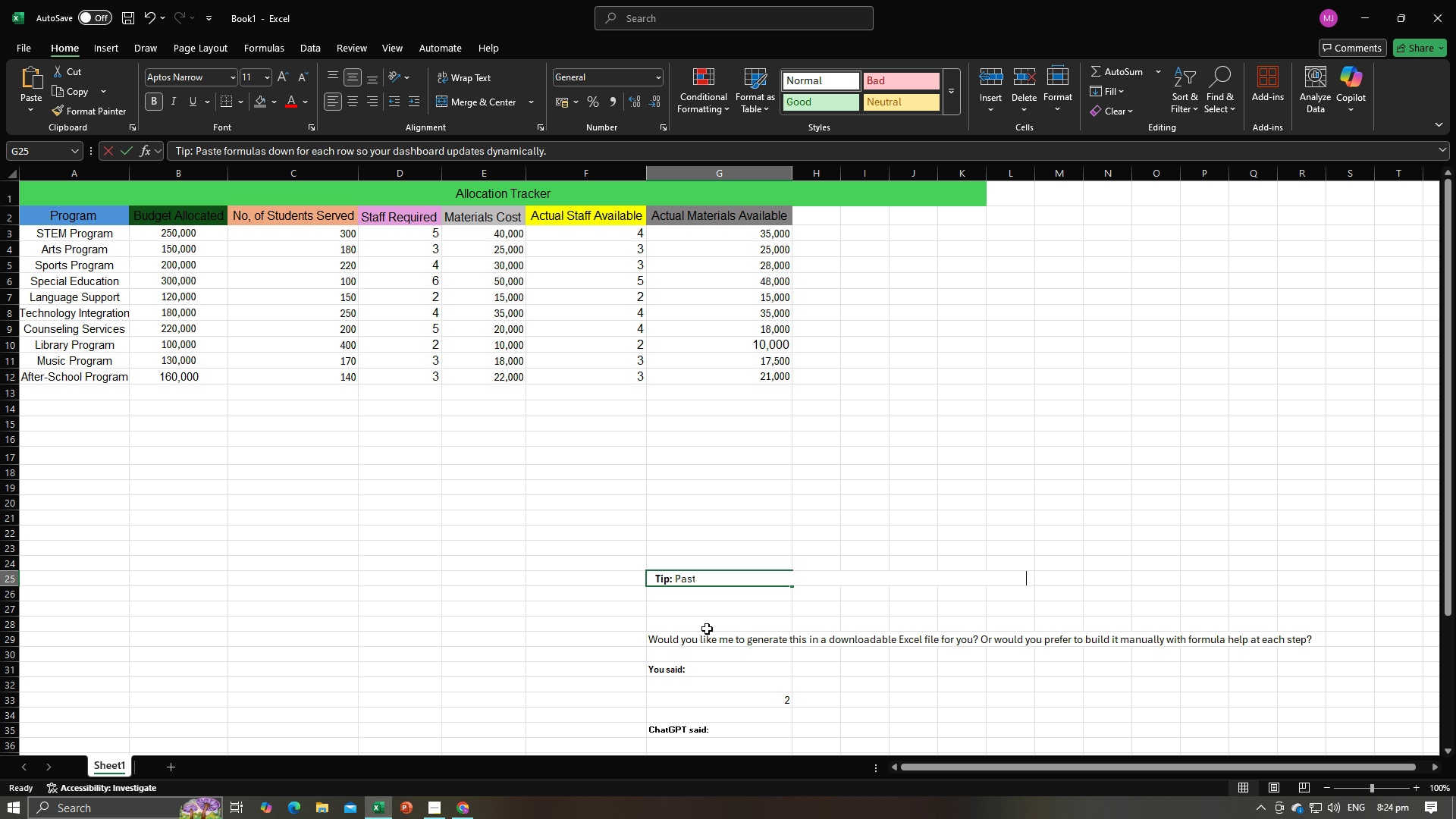 
key(Backspace)
 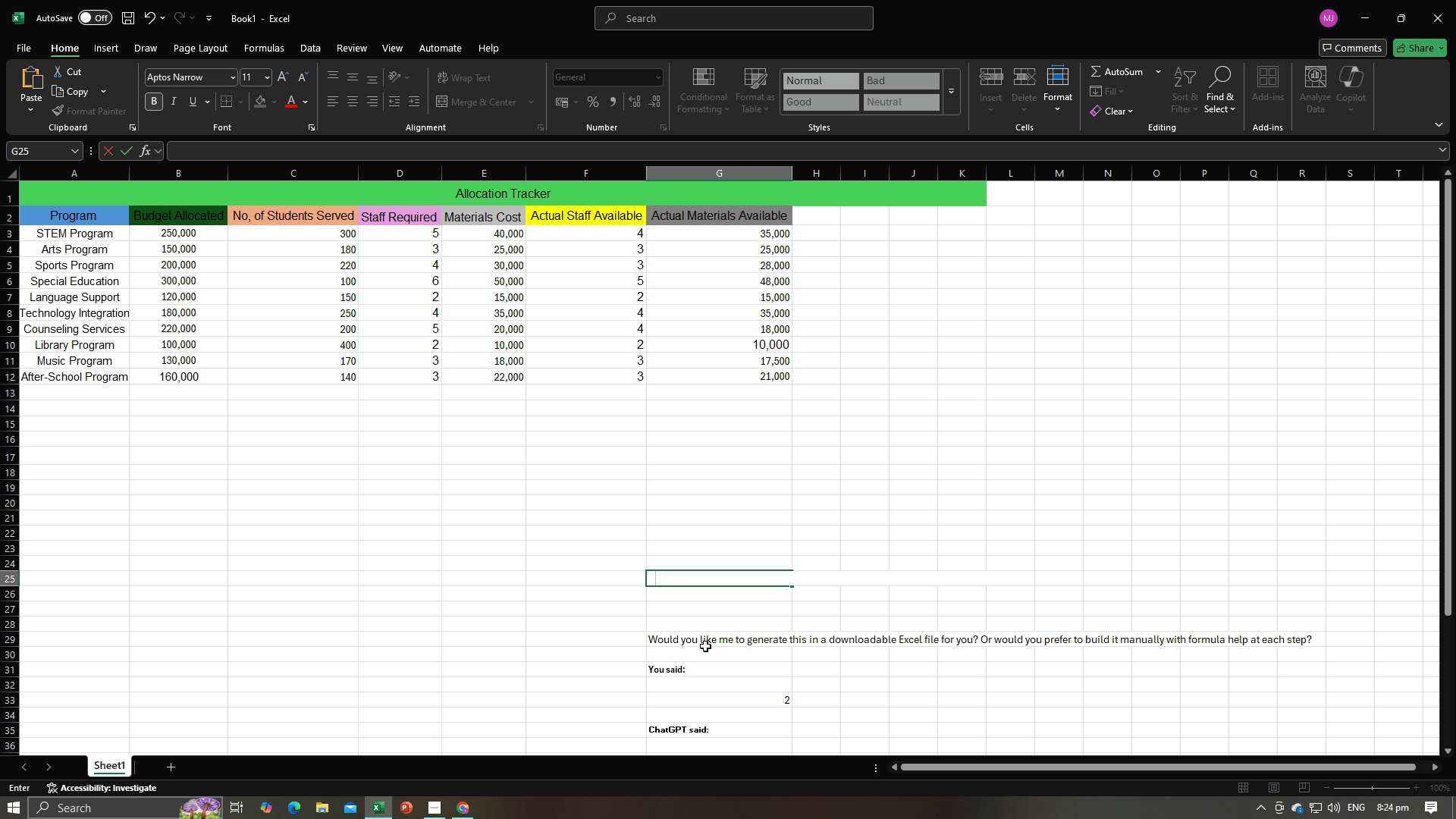 
left_click([705, 646])
 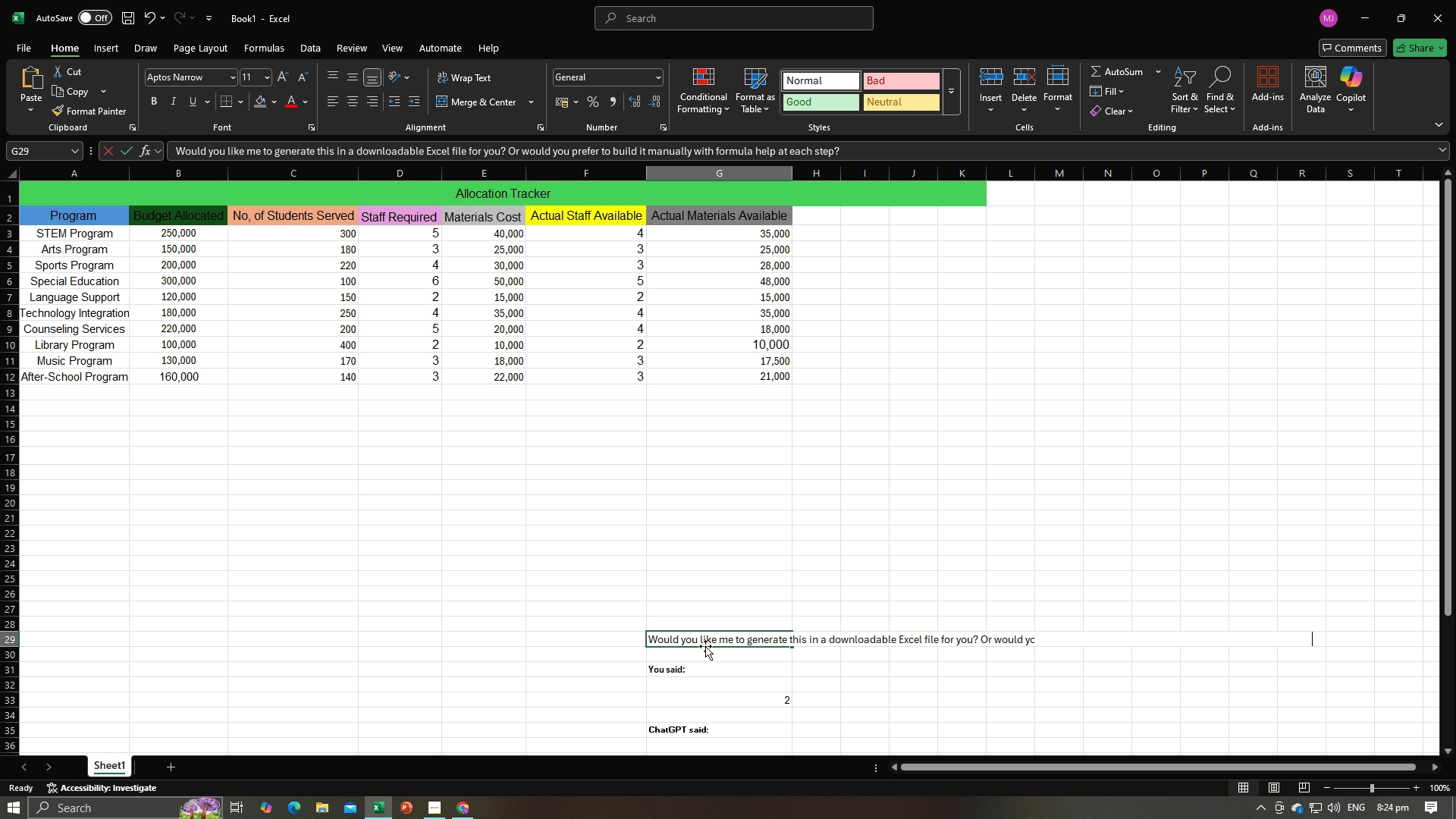 
key(Backspace)
 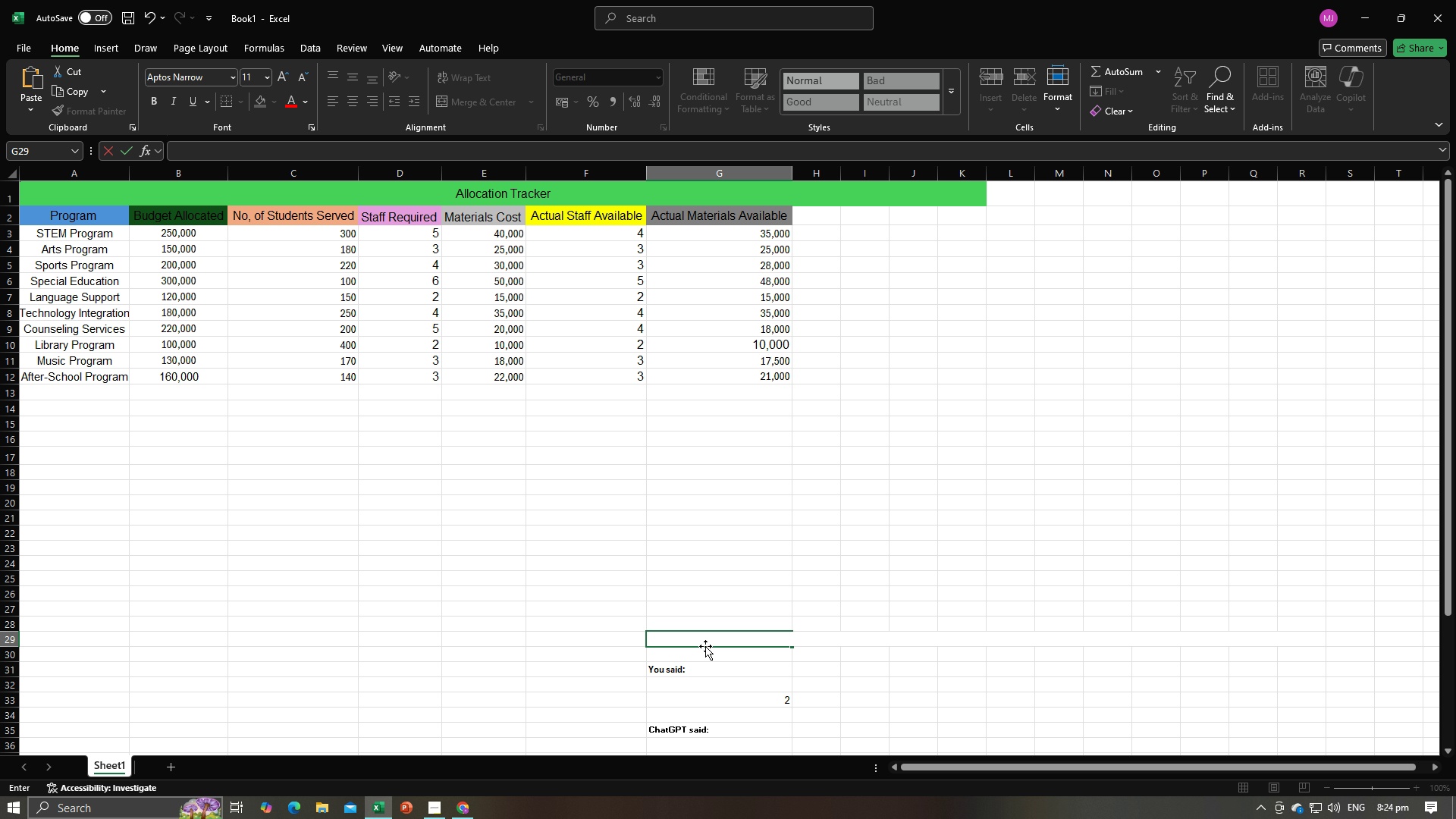 
scroll: coordinate [705, 646], scroll_direction: down, amount: 1.0
 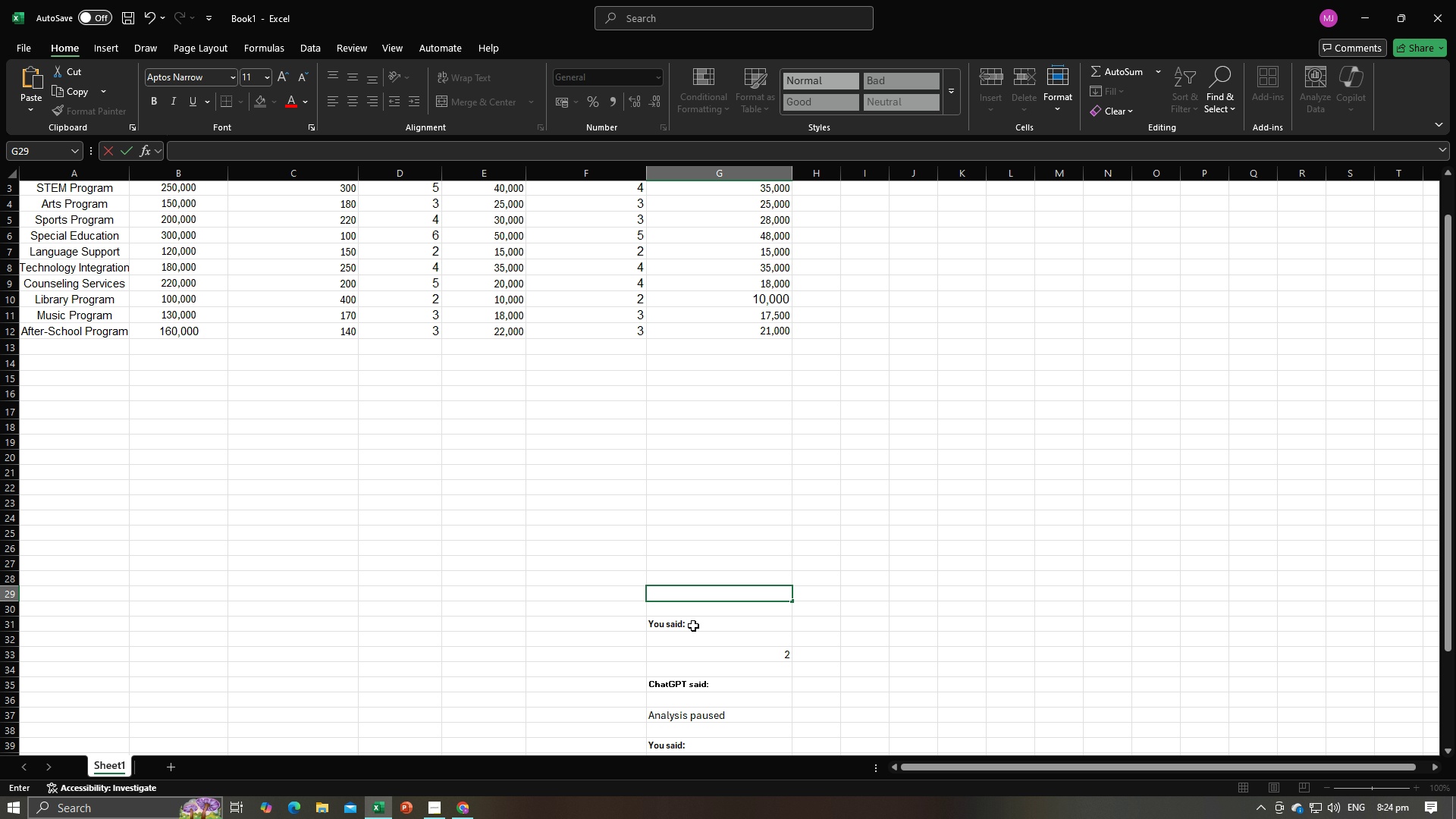 
left_click([693, 626])
 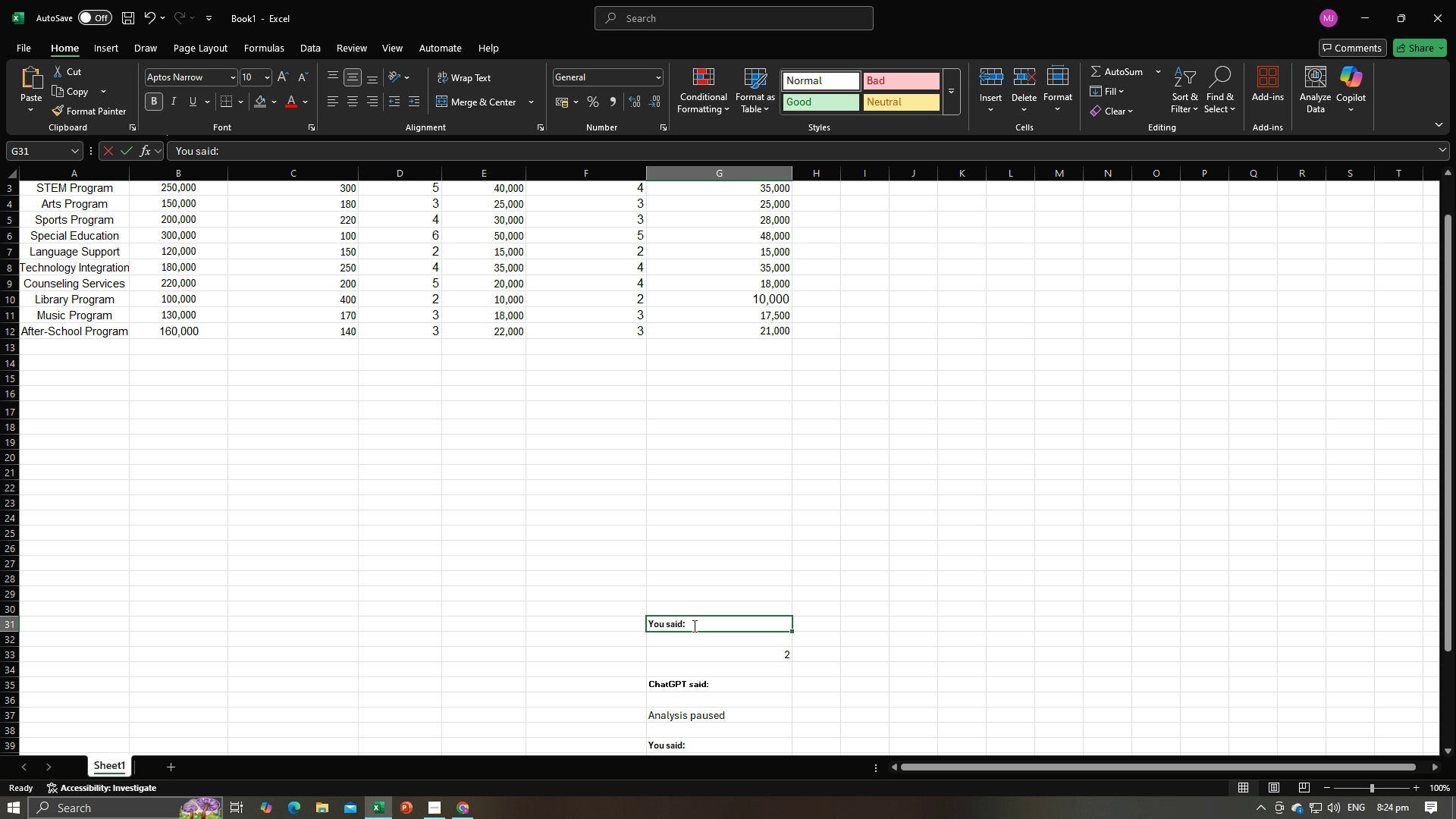 
key(Backspace)
 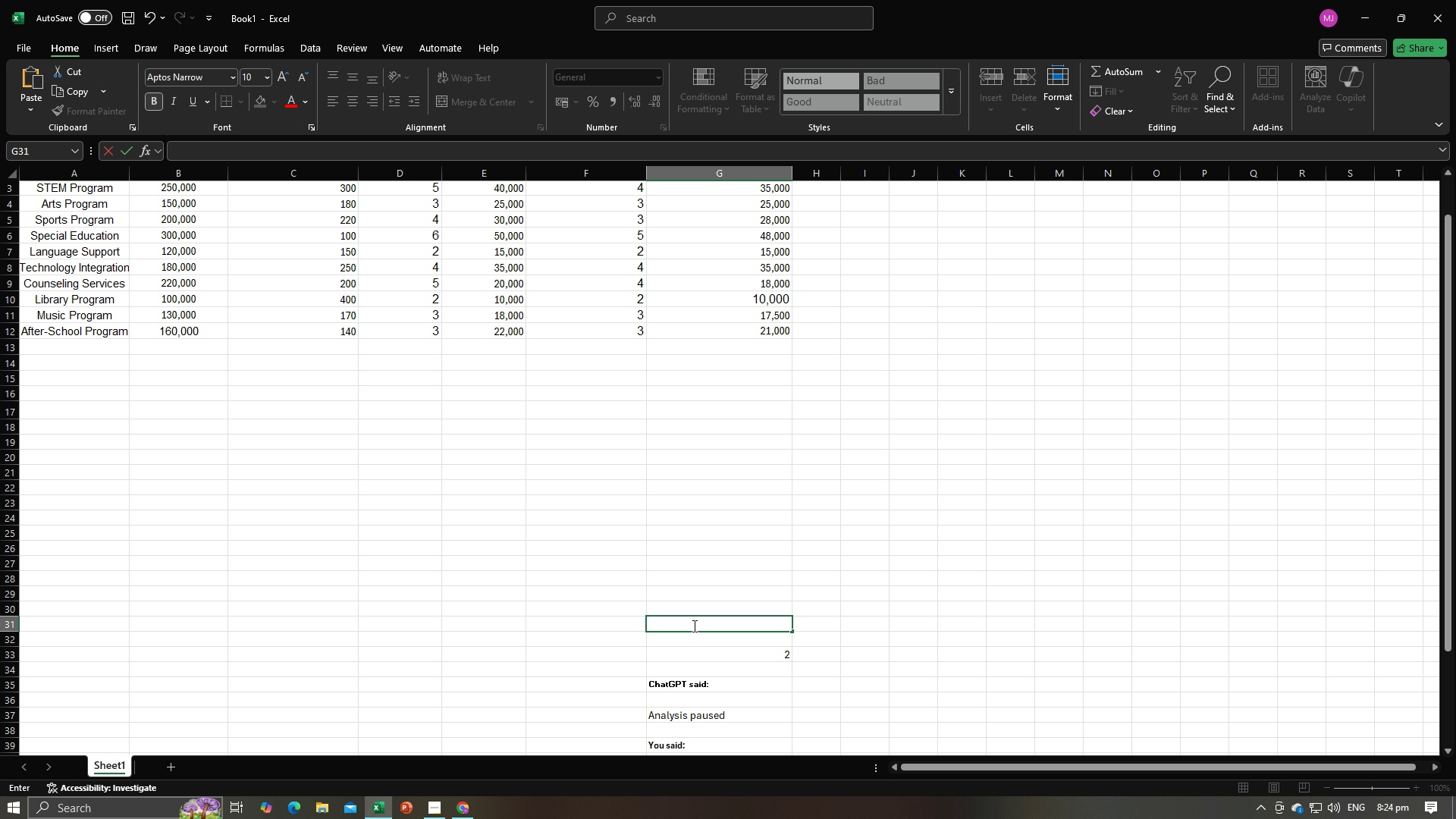 
key(ArrowDown)
 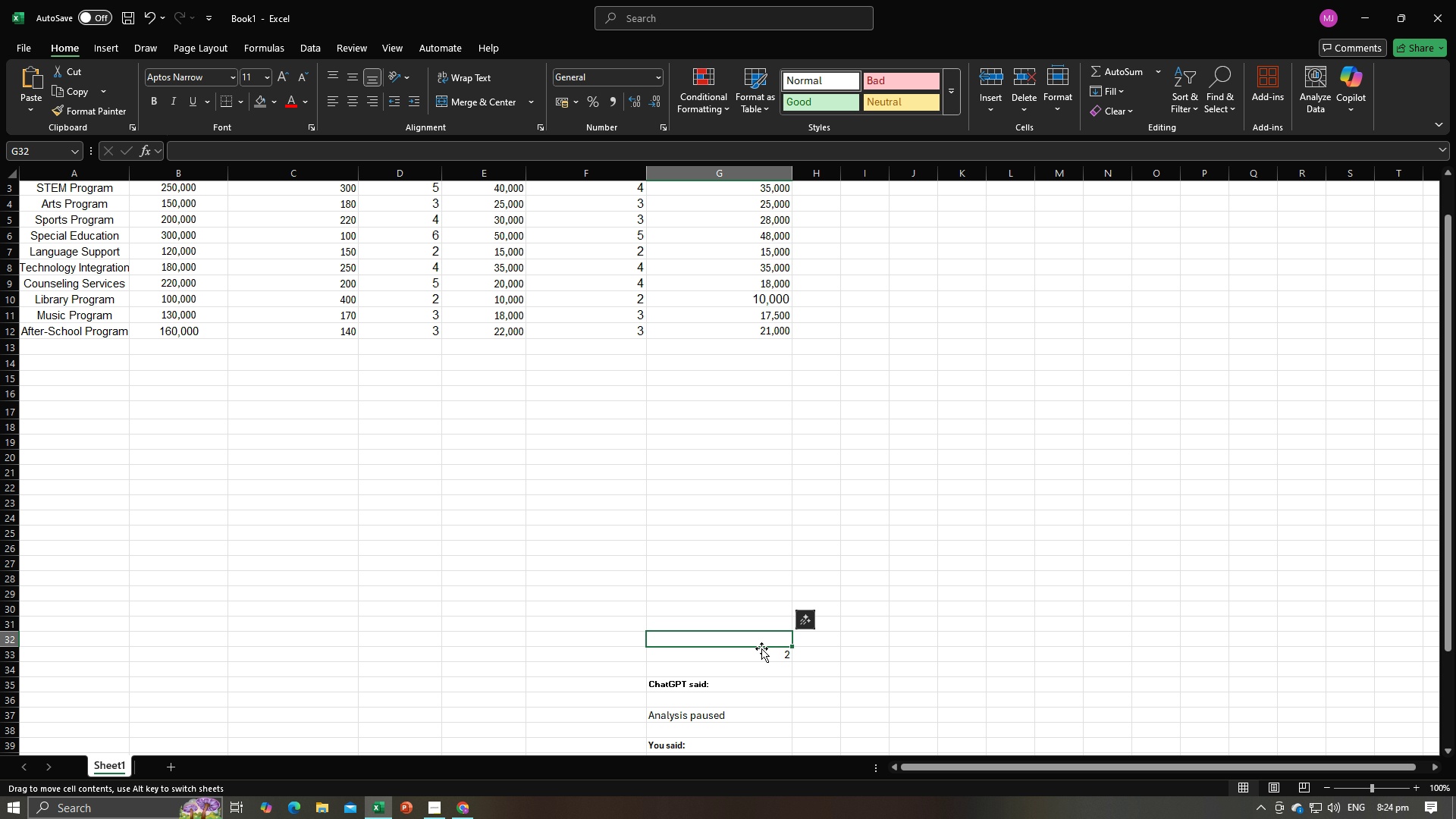 
double_click([761, 651])
 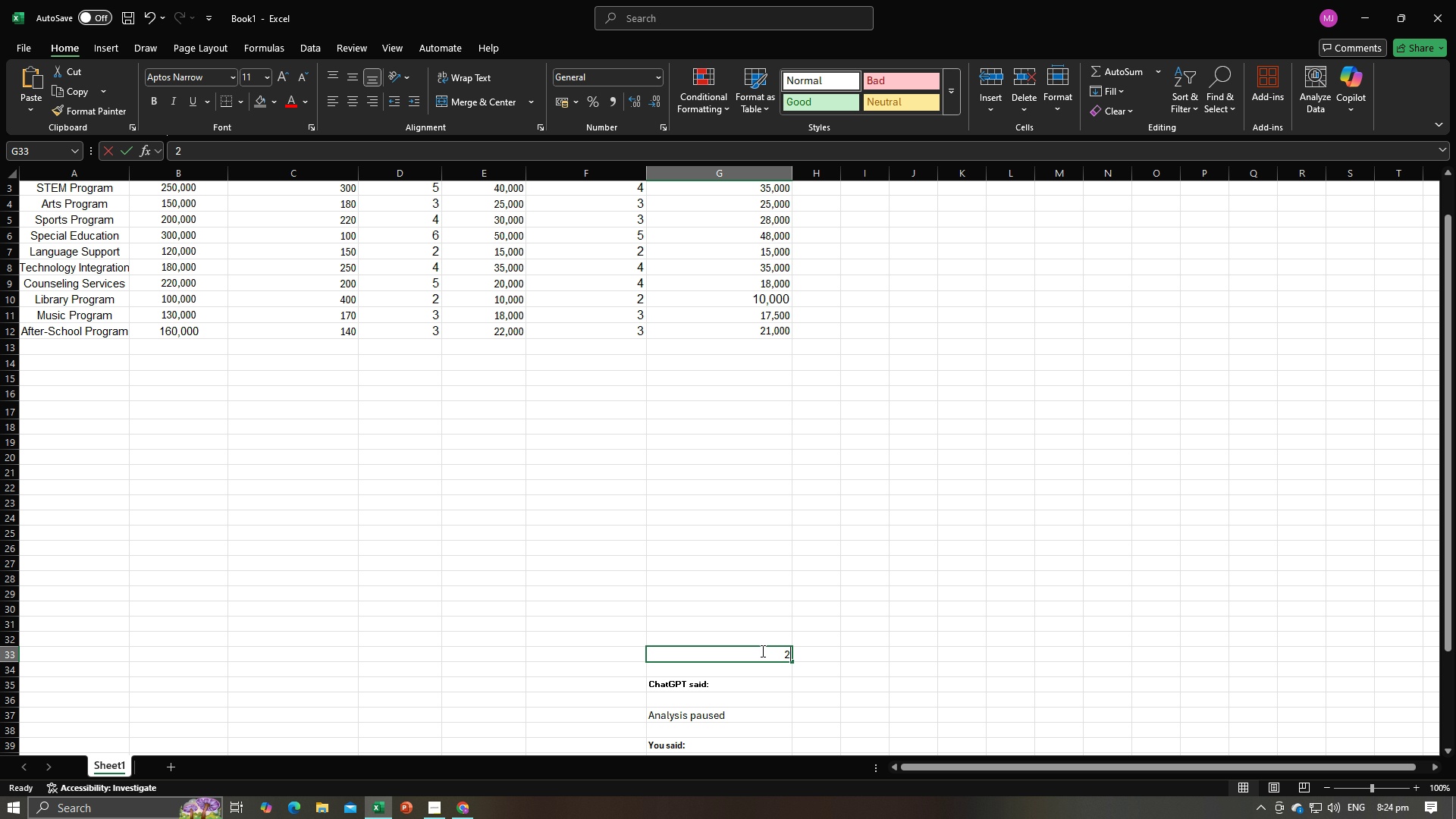 
key(Backspace)
 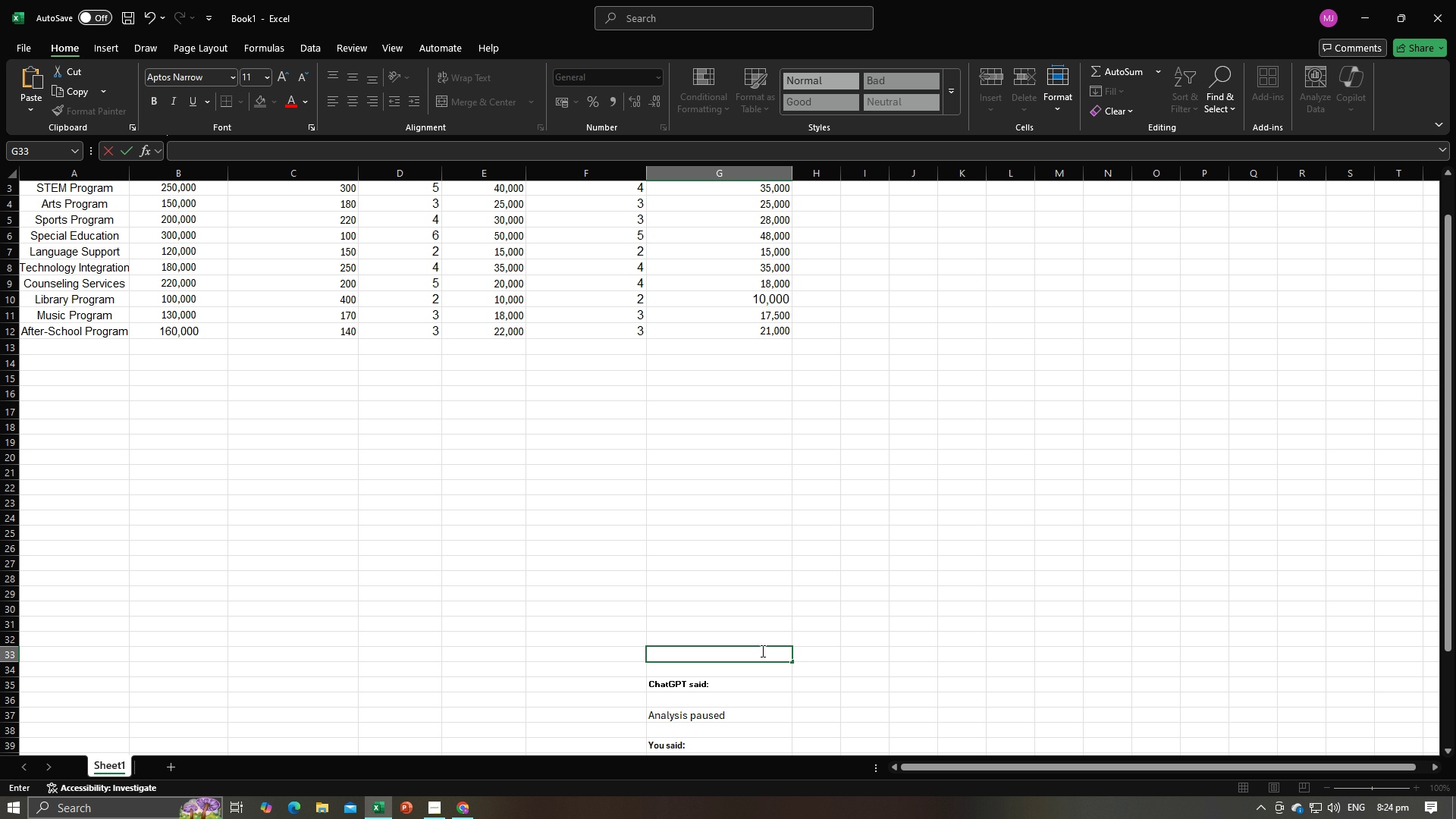 
scroll: coordinate [761, 651], scroll_direction: down, amount: 2.0
 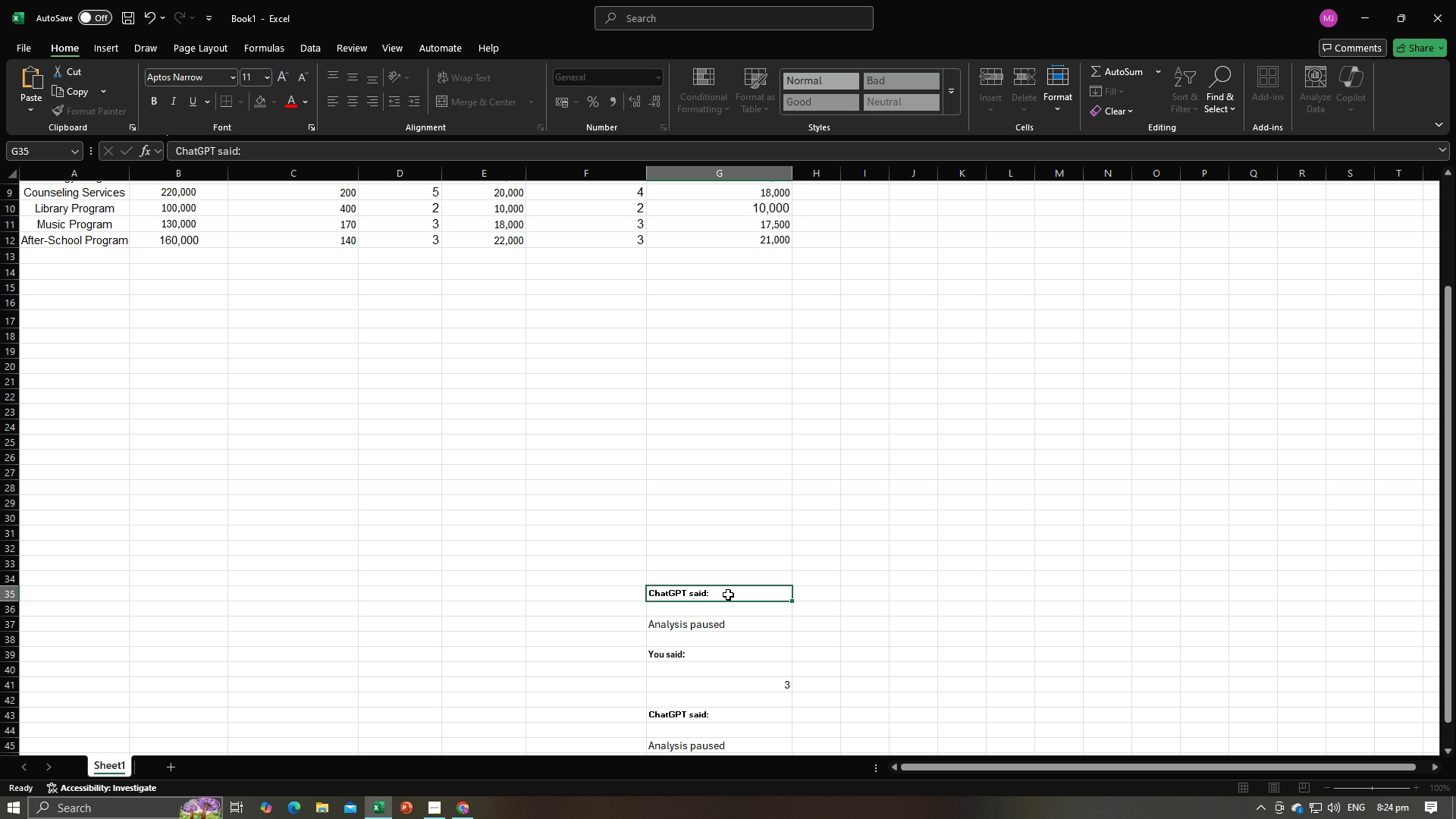 
left_click([728, 595])
 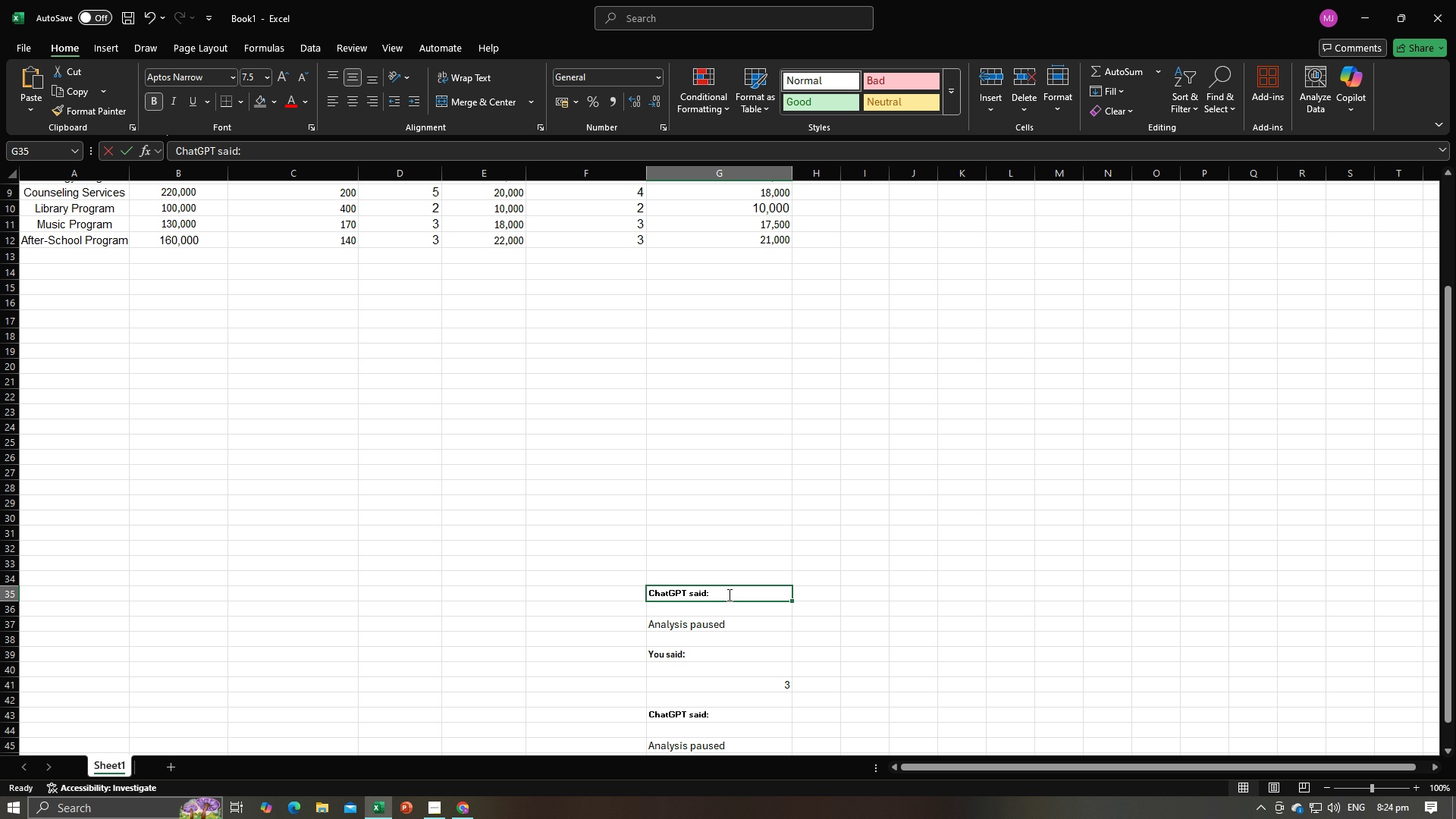 
key(Backspace)
 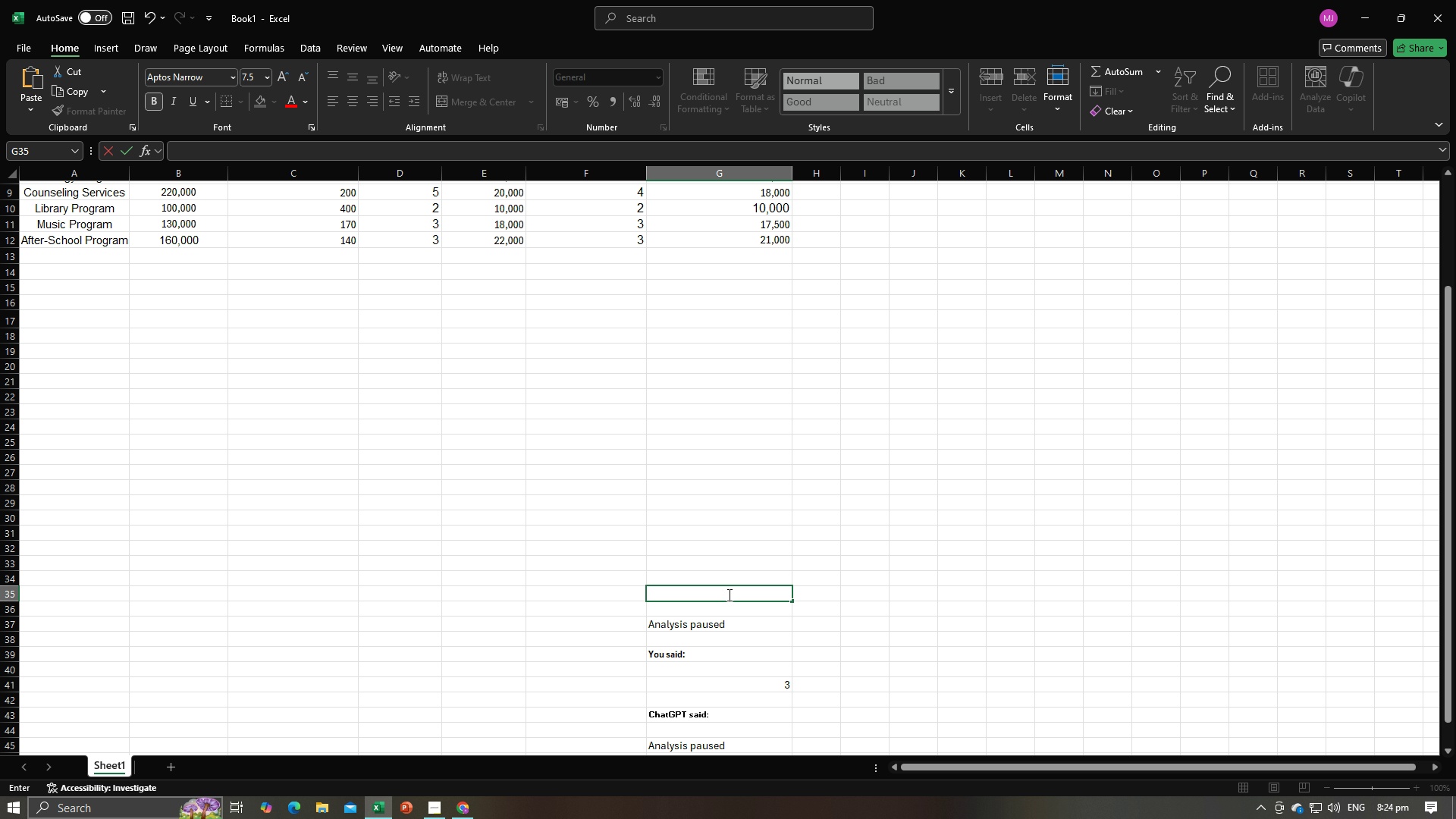 
key(ArrowDown)
 